 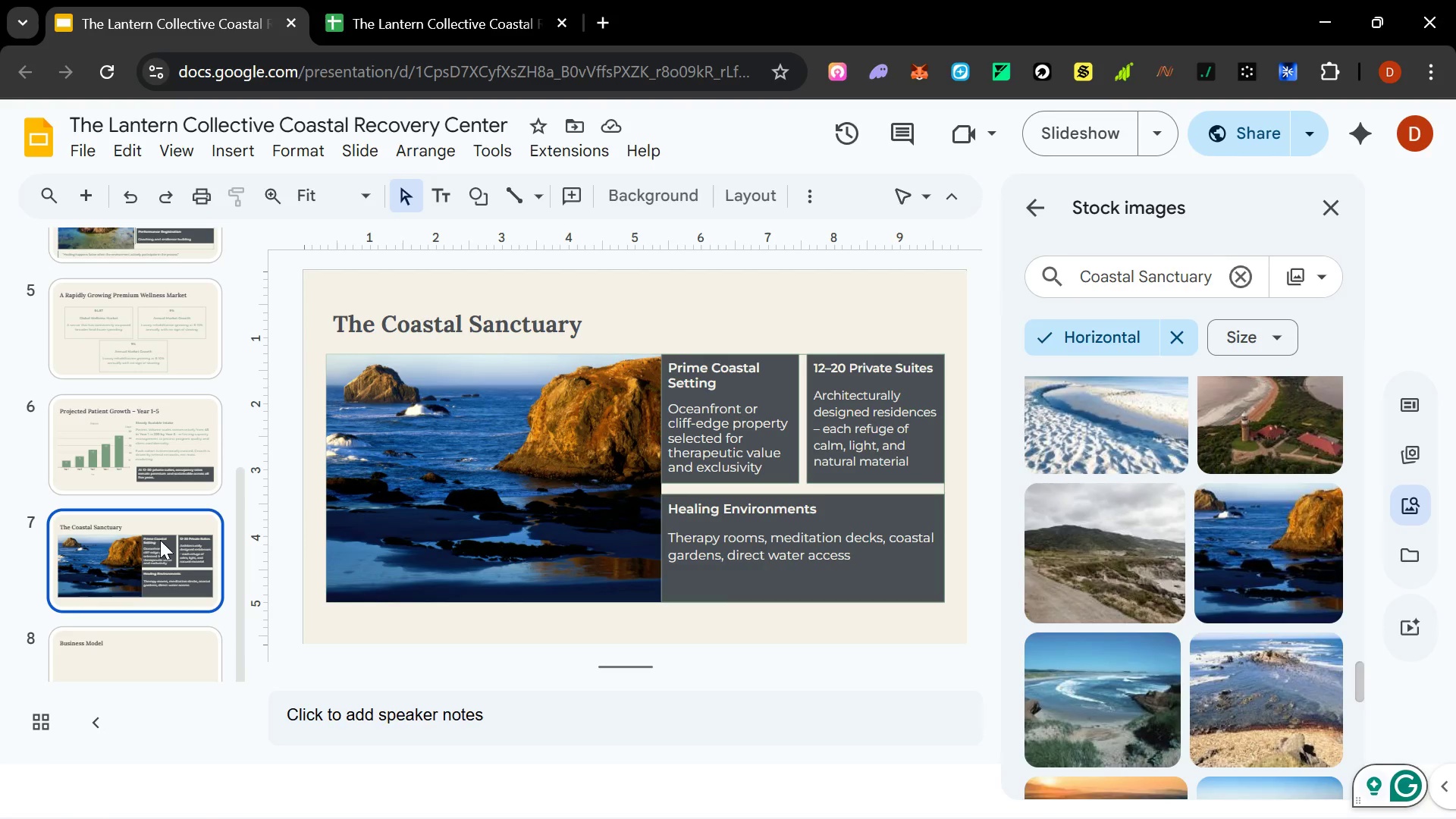 
left_click([762, 361])
 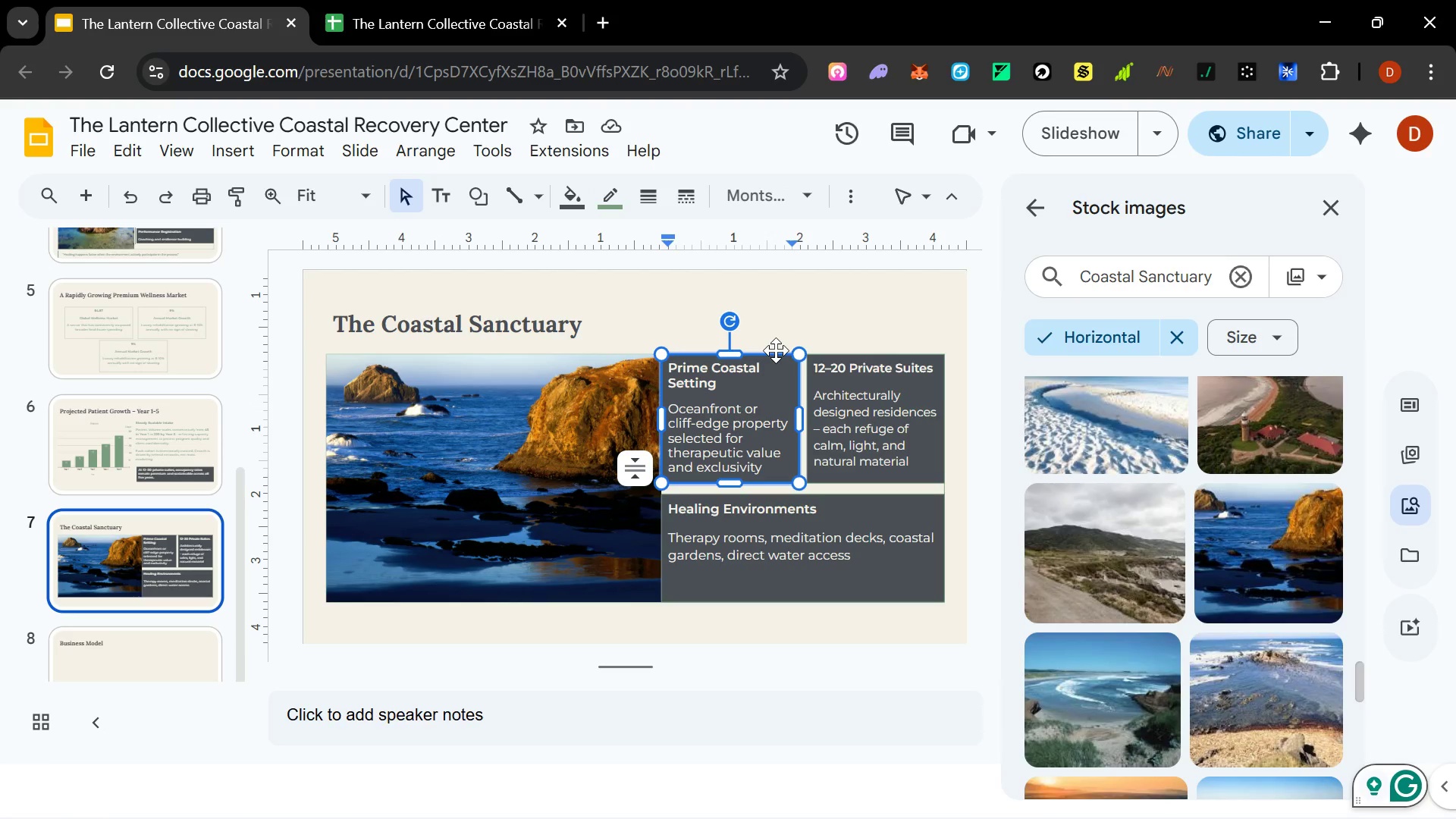 
key(Control+C)
 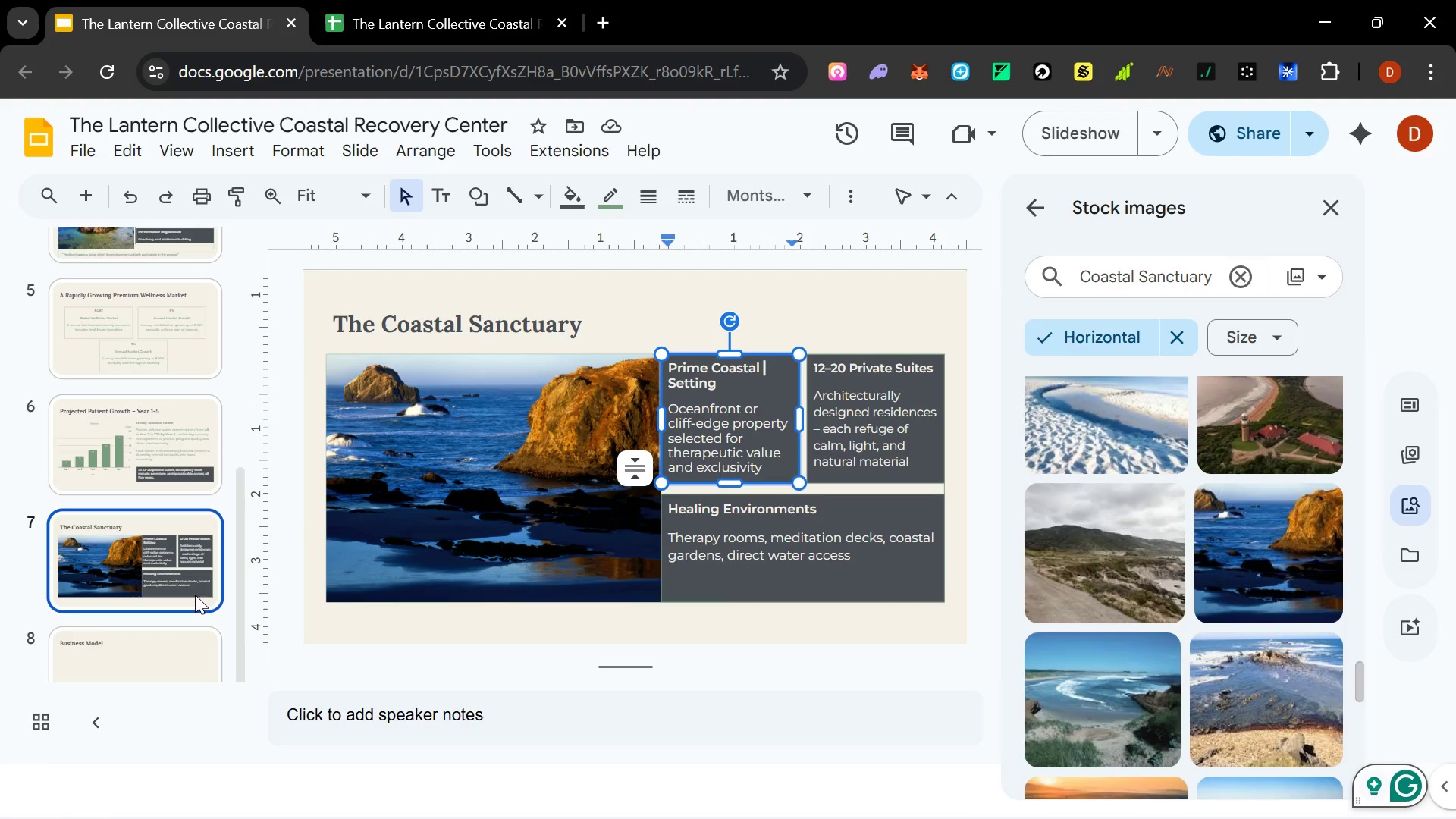 
left_click([174, 632])
 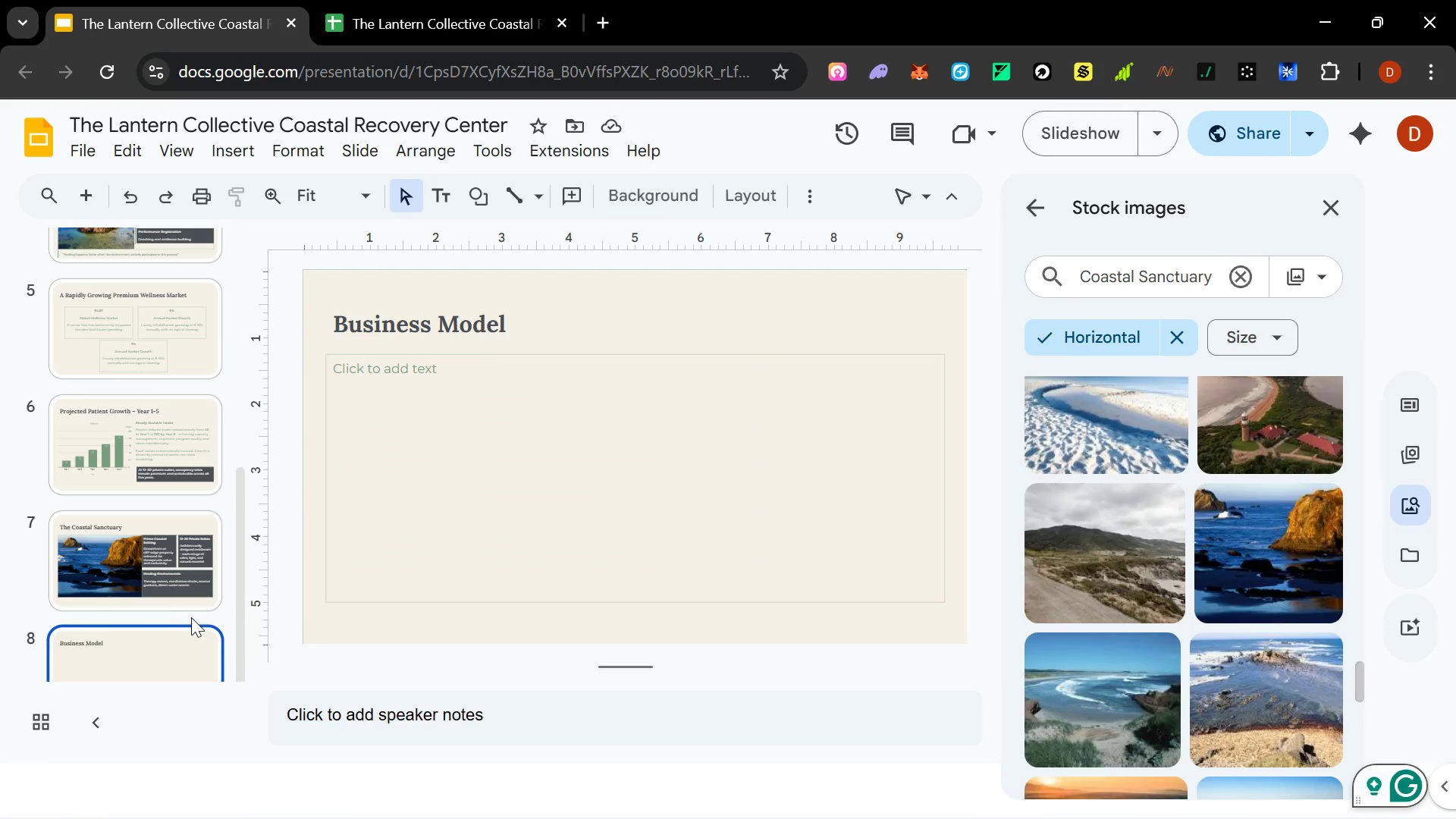 
key(Control+V)
 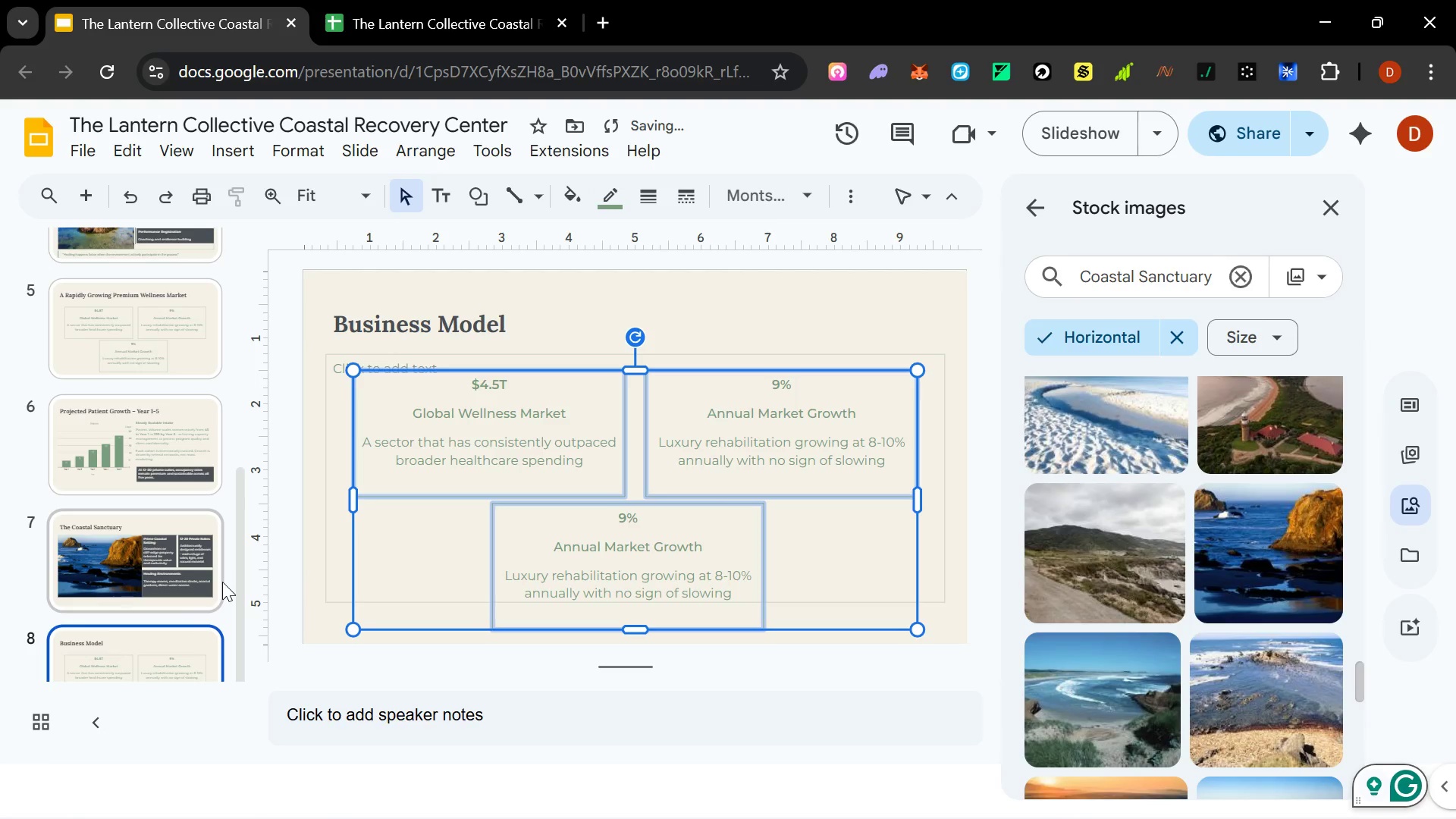 
key(Control+Z)
 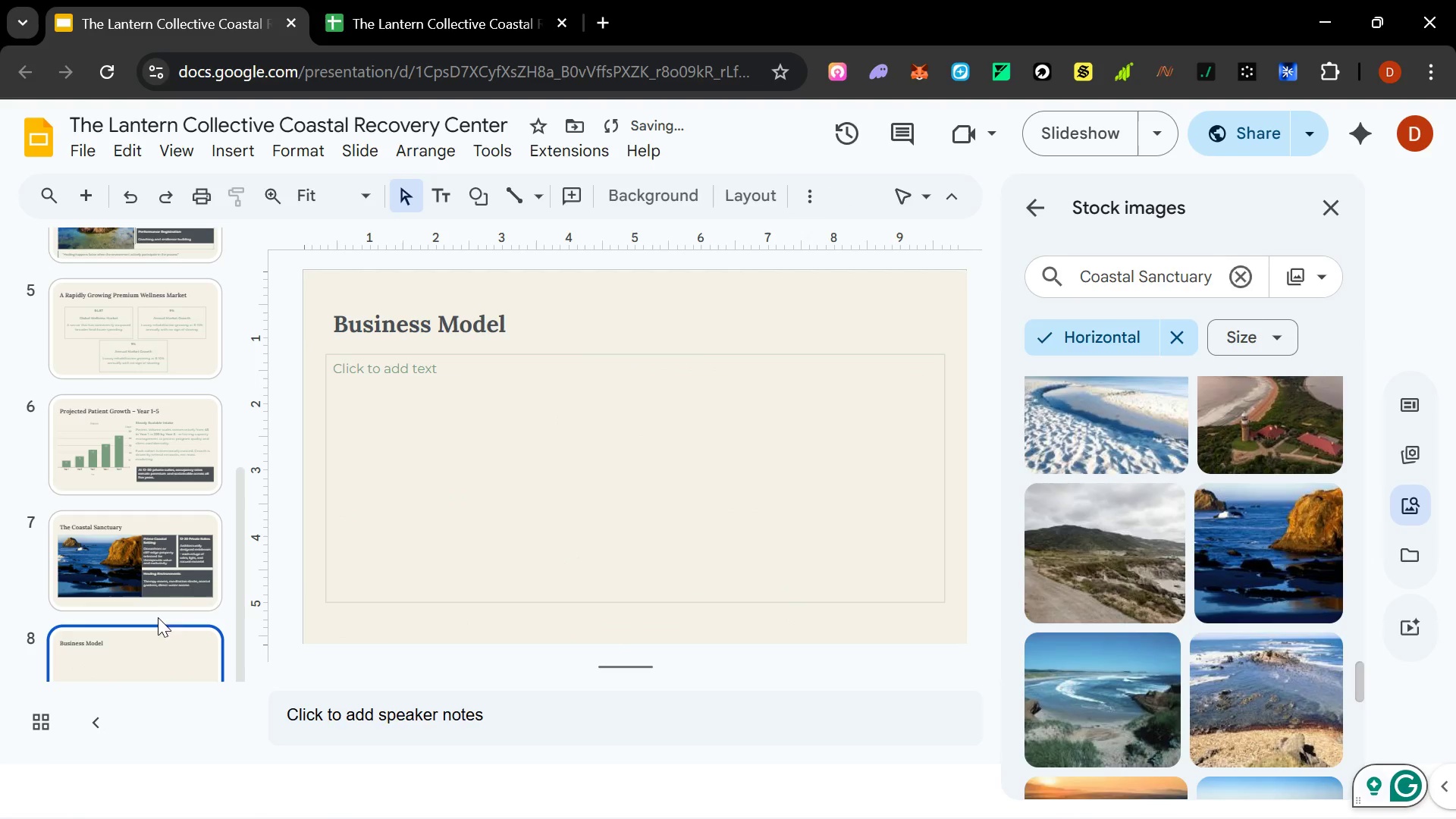 
left_click([181, 582])
 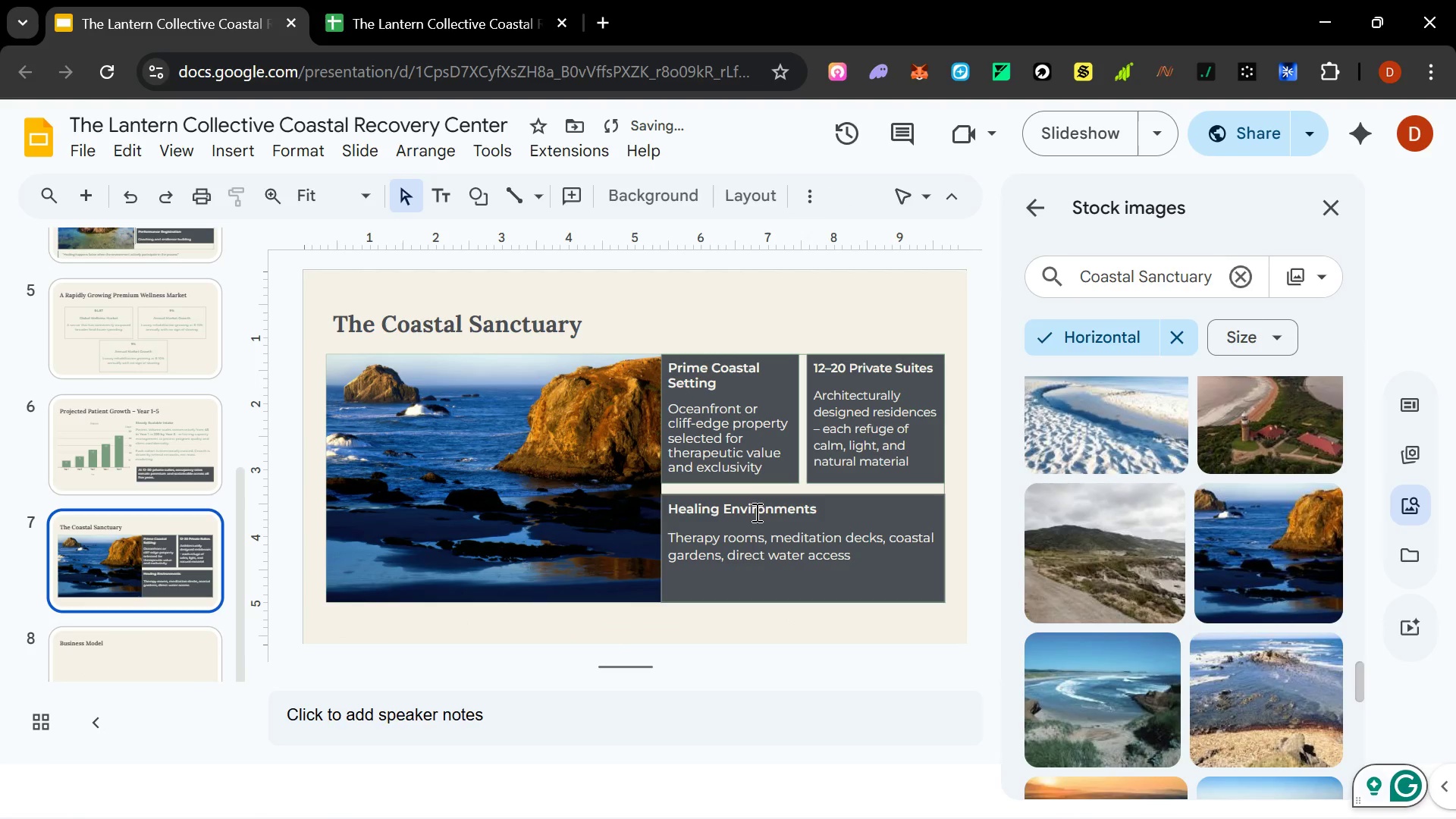 
left_click([755, 511])
 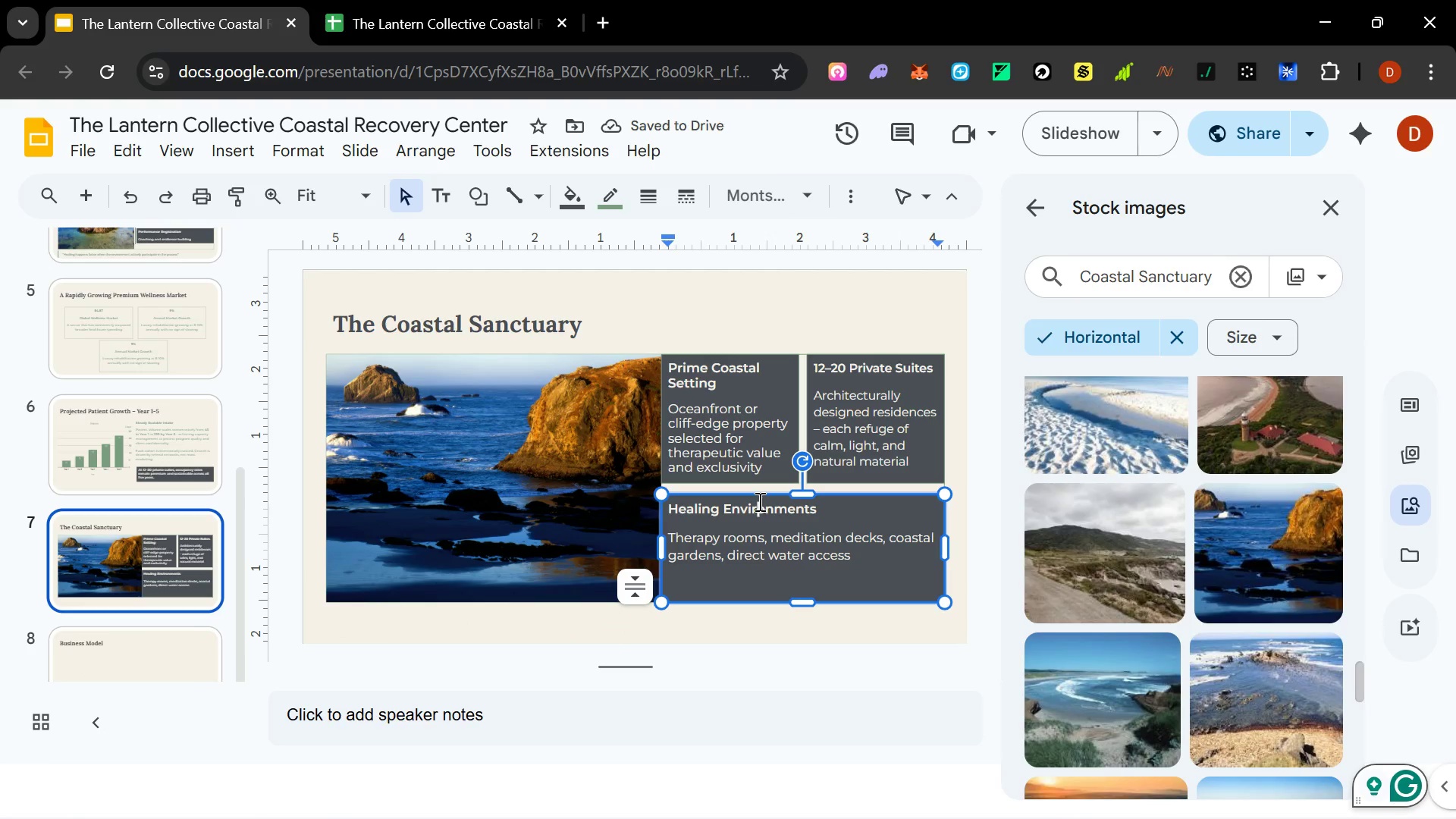 
key(Control+ControlLeft)
 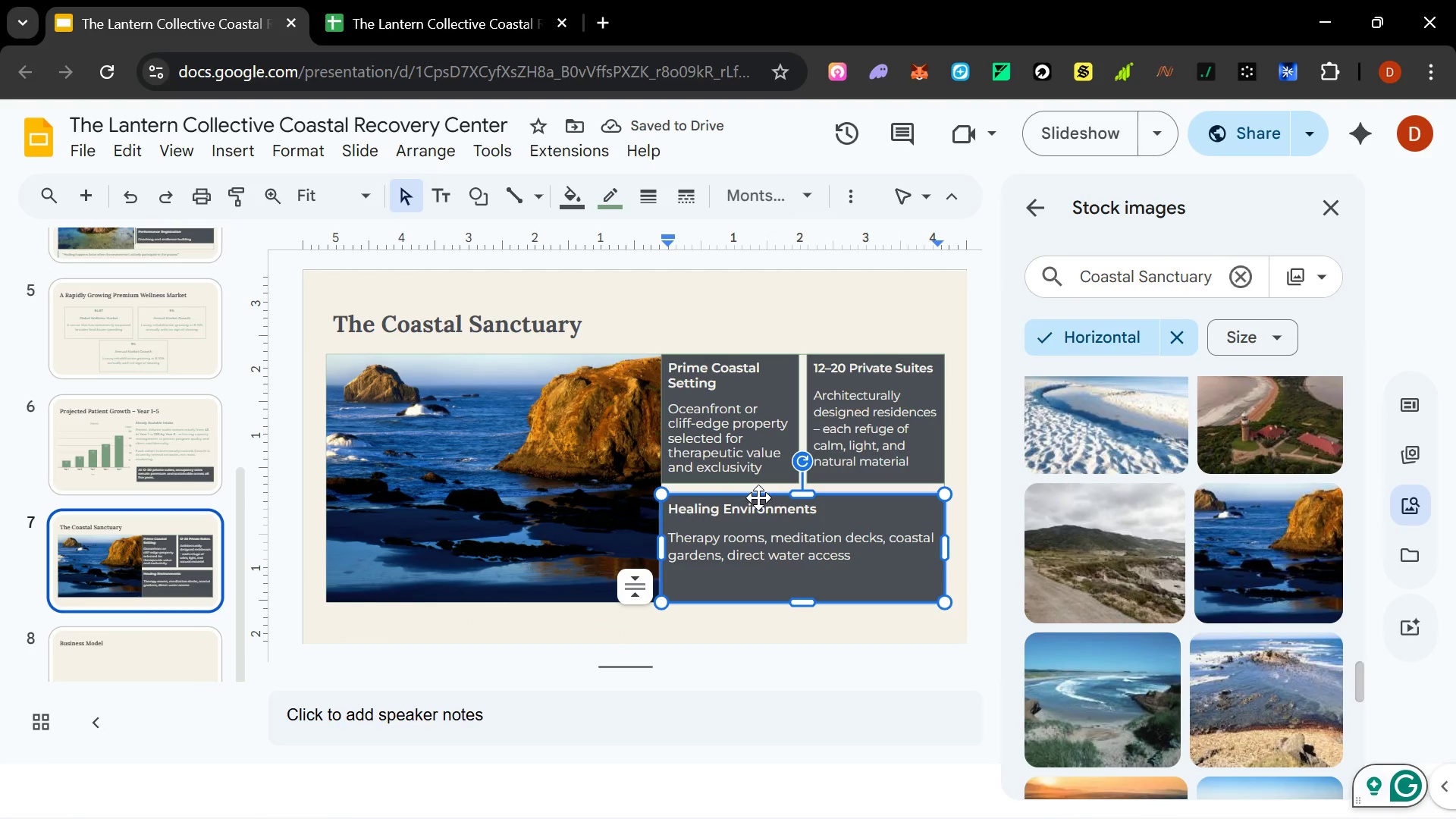 
left_click([758, 497])
 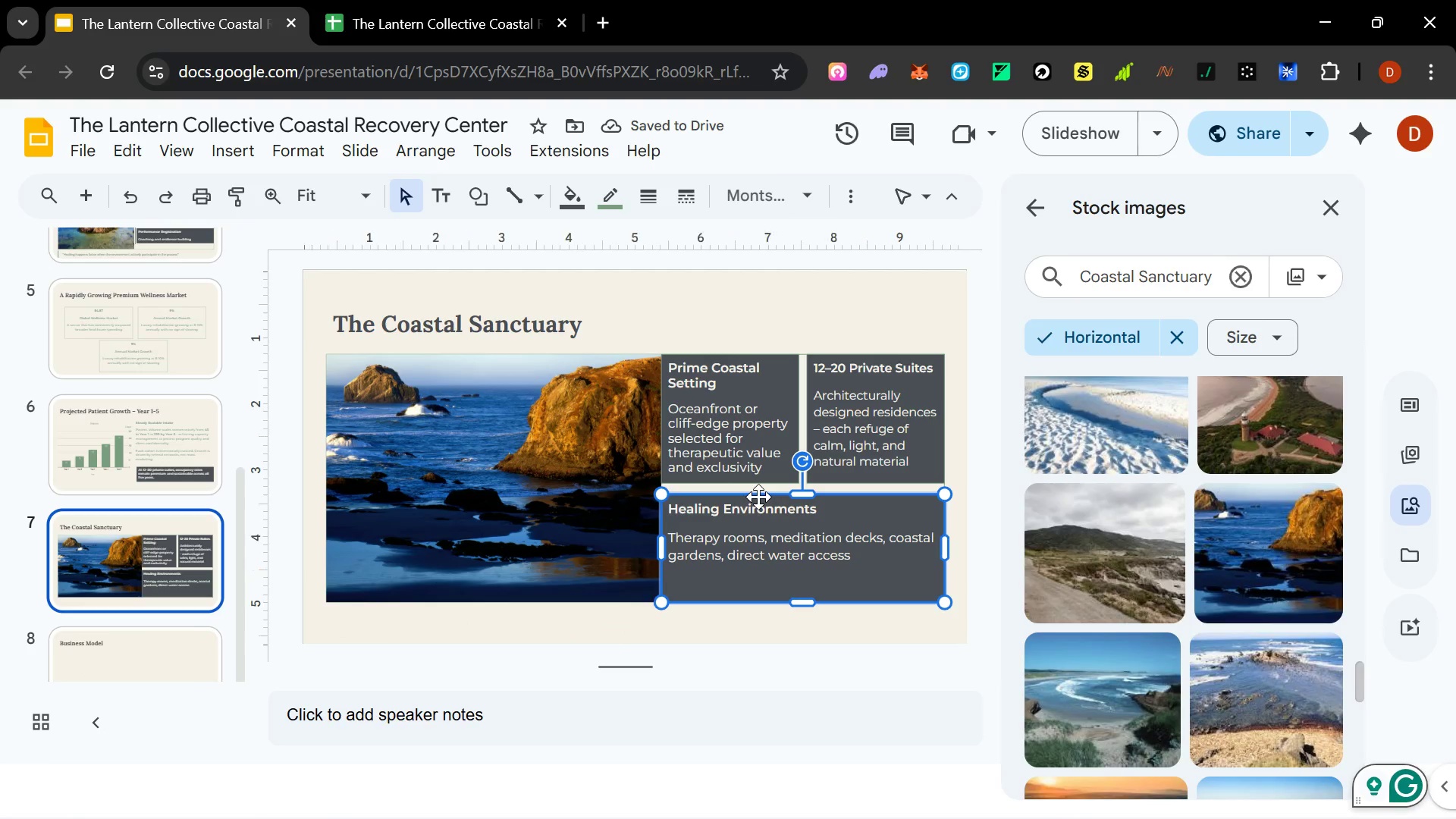 
key(Control+C)
 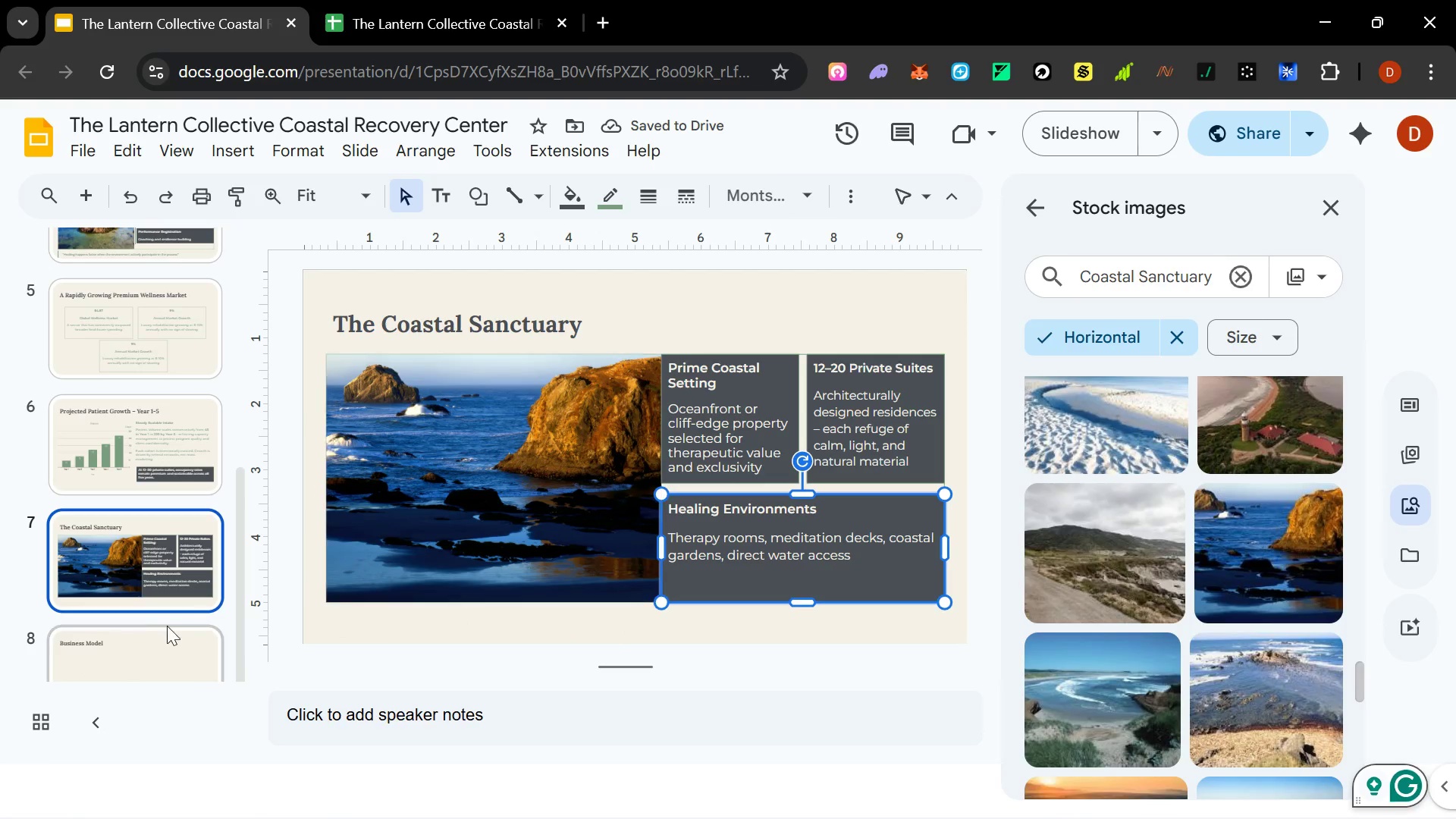 
left_click([154, 626])
 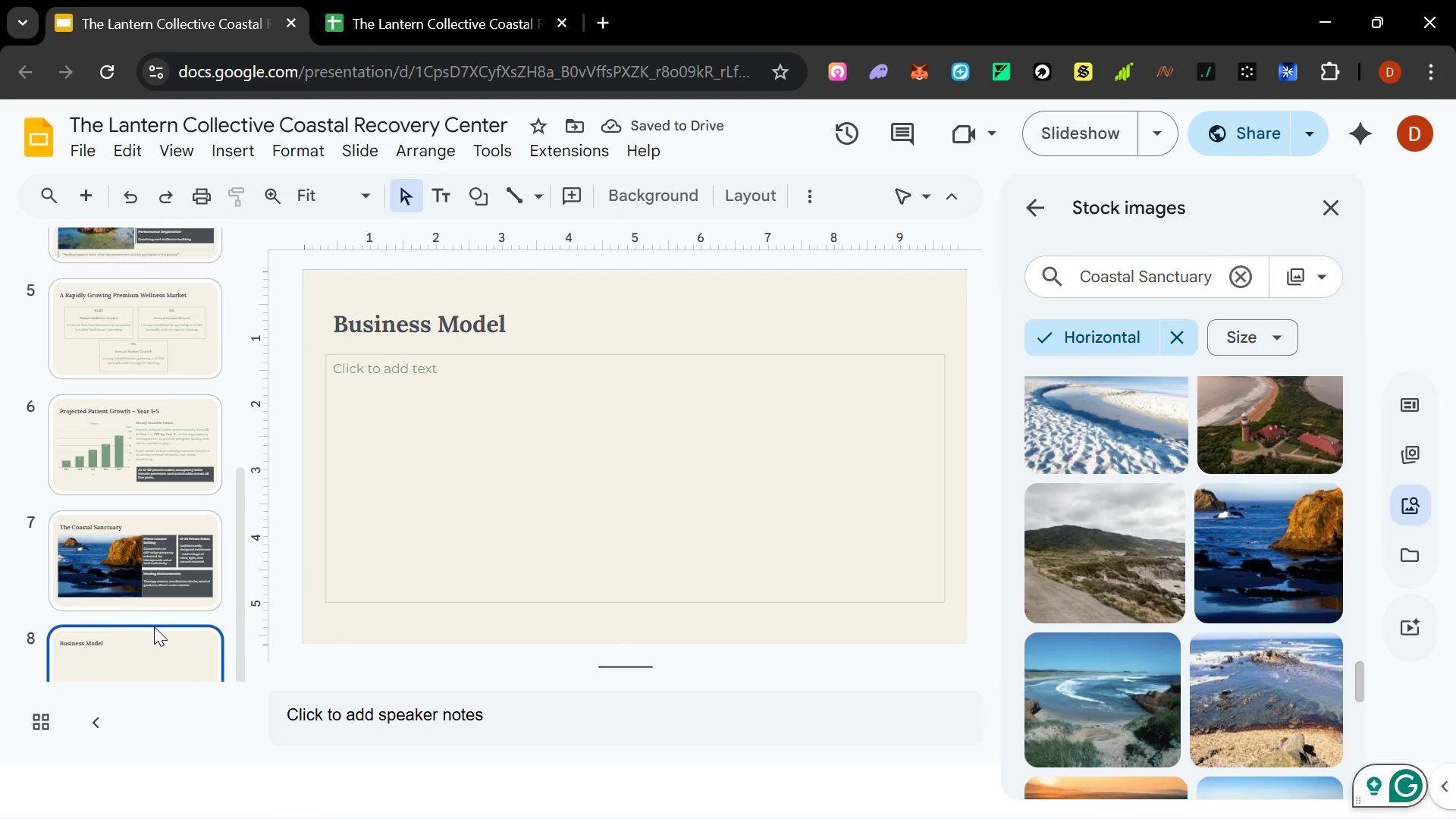 
key(Control+V)
 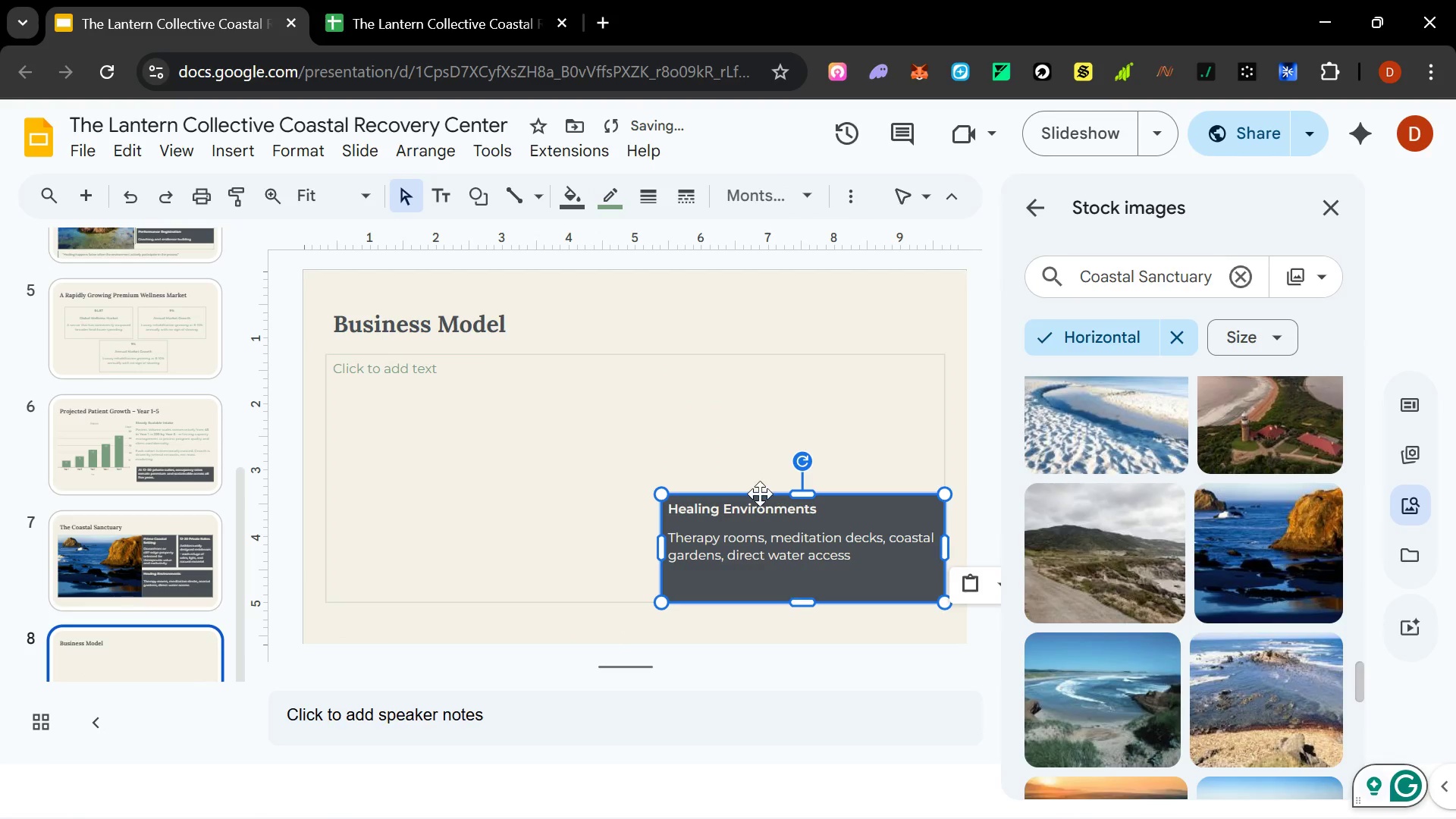 
left_click_drag(start_coordinate=[757, 493], to_coordinate=[425, 352])
 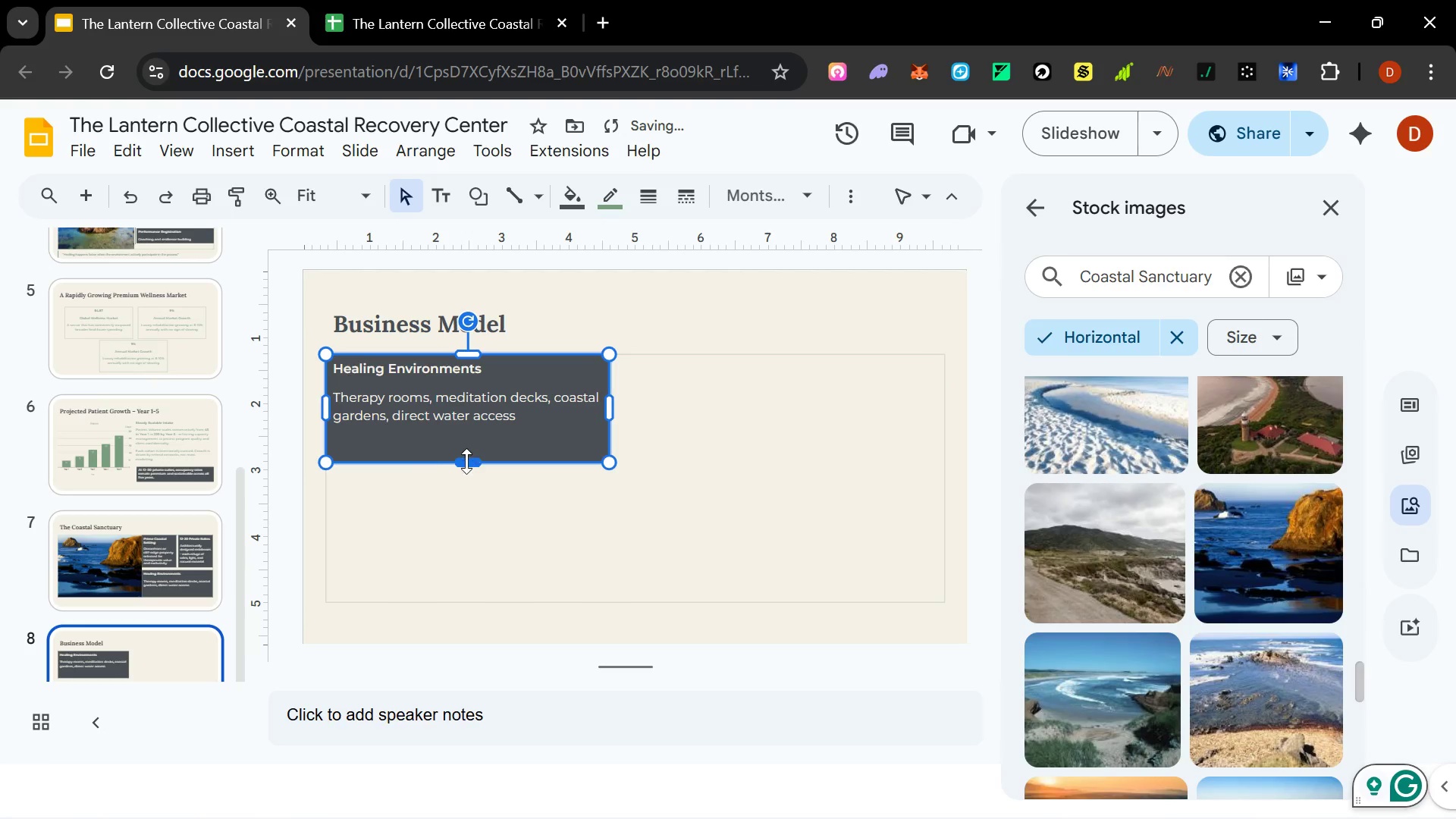 
left_click_drag(start_coordinate=[472, 461], to_coordinate=[458, 601])
 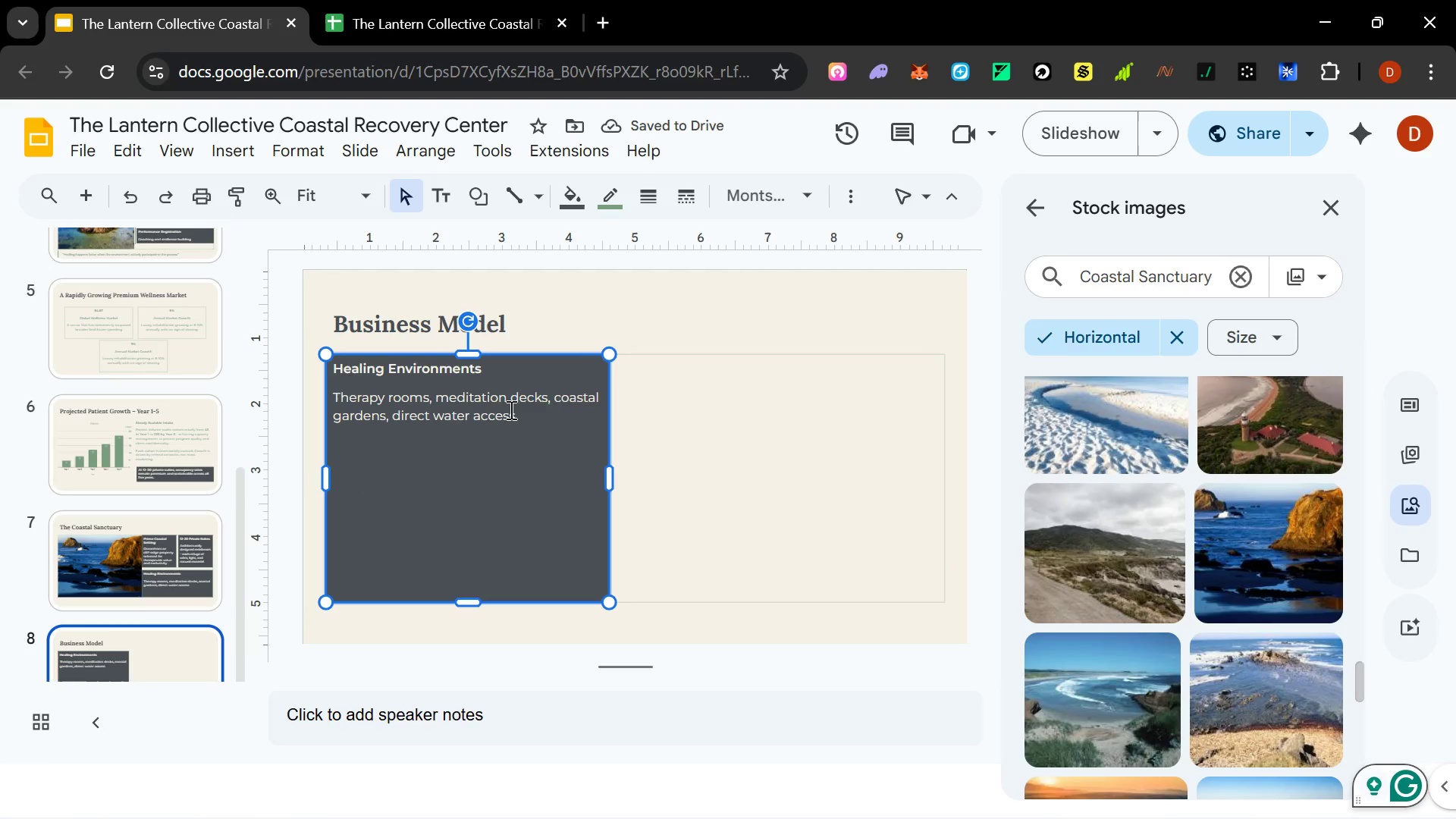 
left_click_drag(start_coordinate=[486, 372], to_coordinate=[334, 365])
 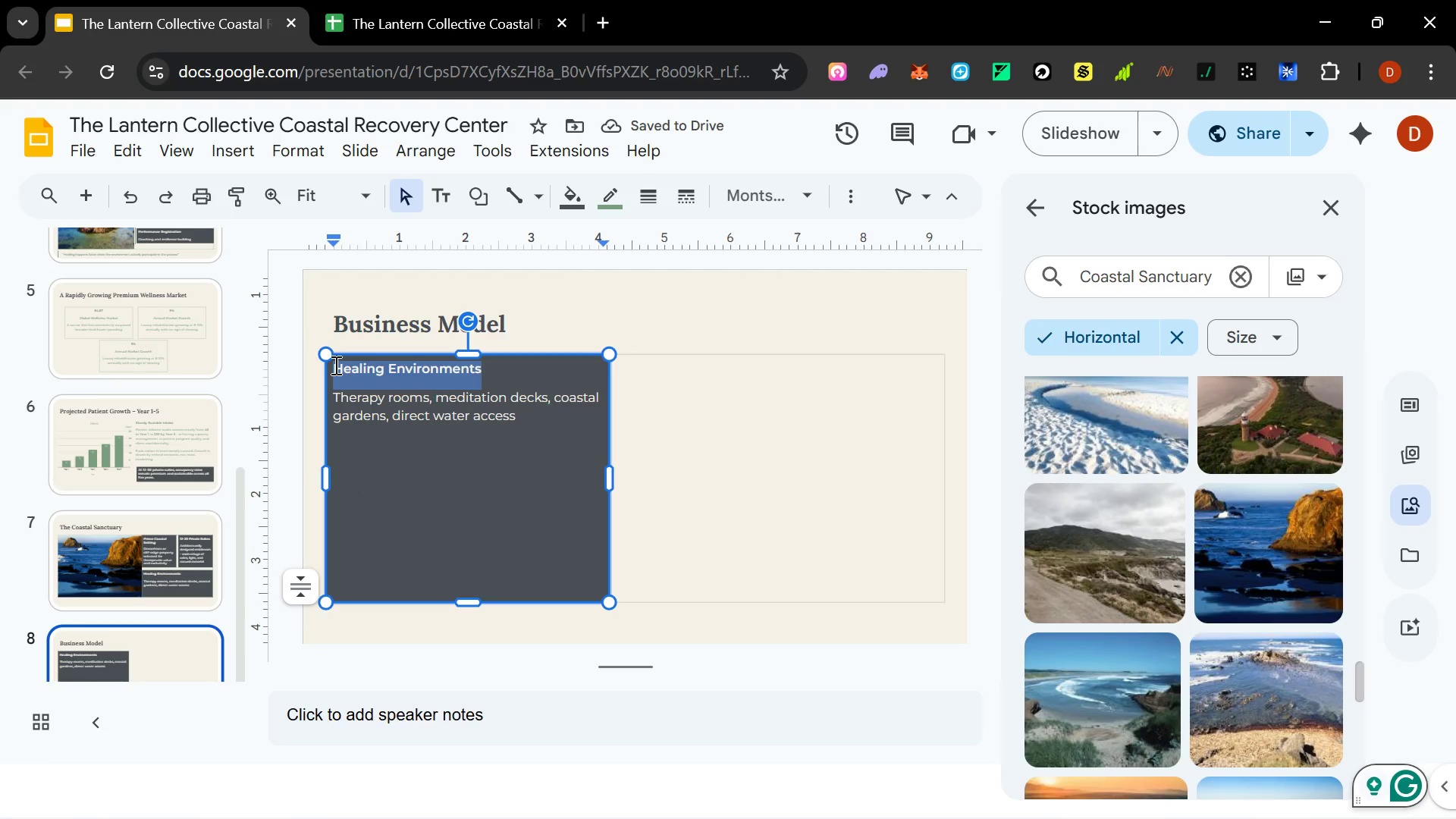 
type(Reven)
key(Backspace)
type(nue Streams)
 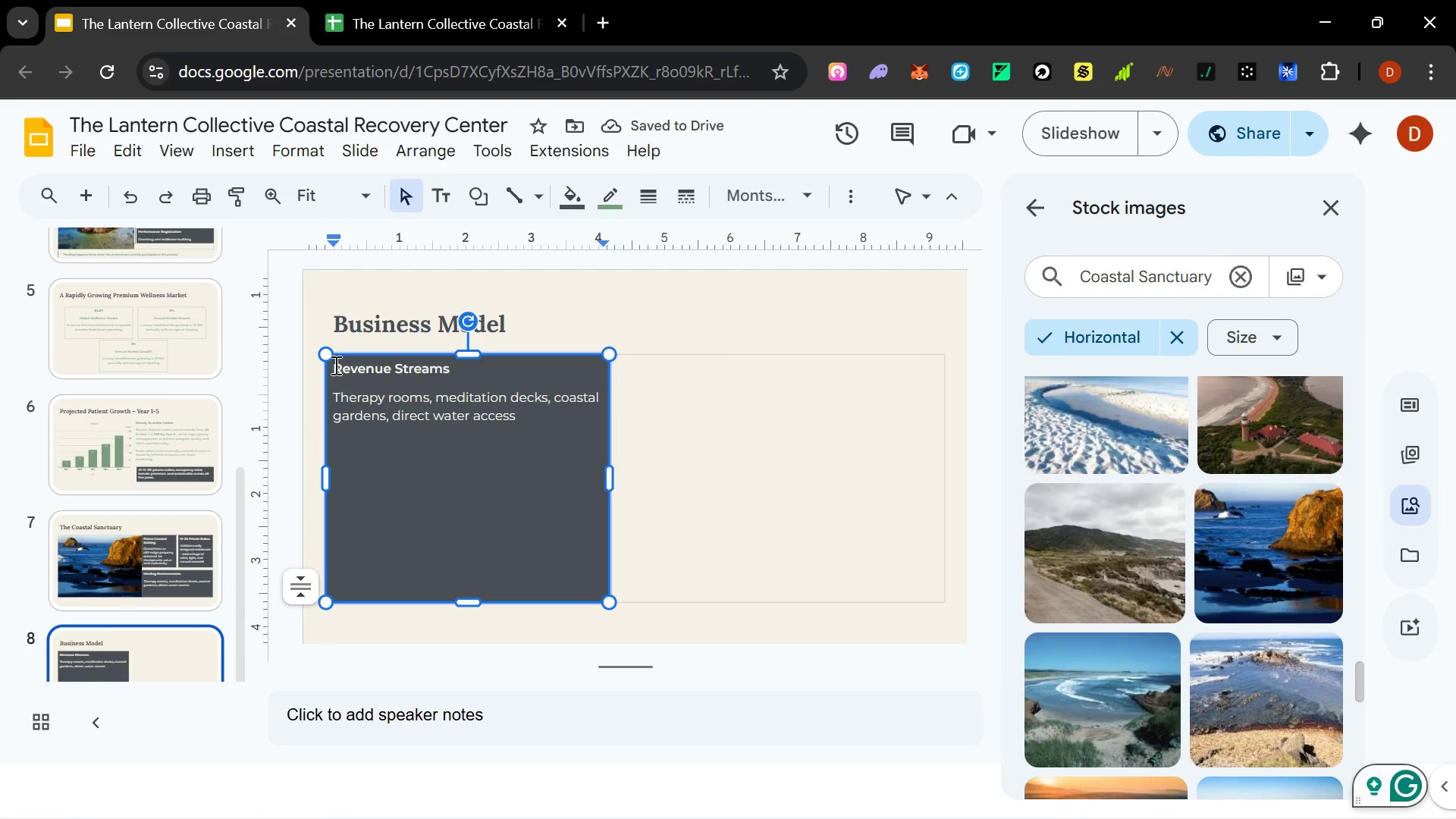 
wait(5.73)
 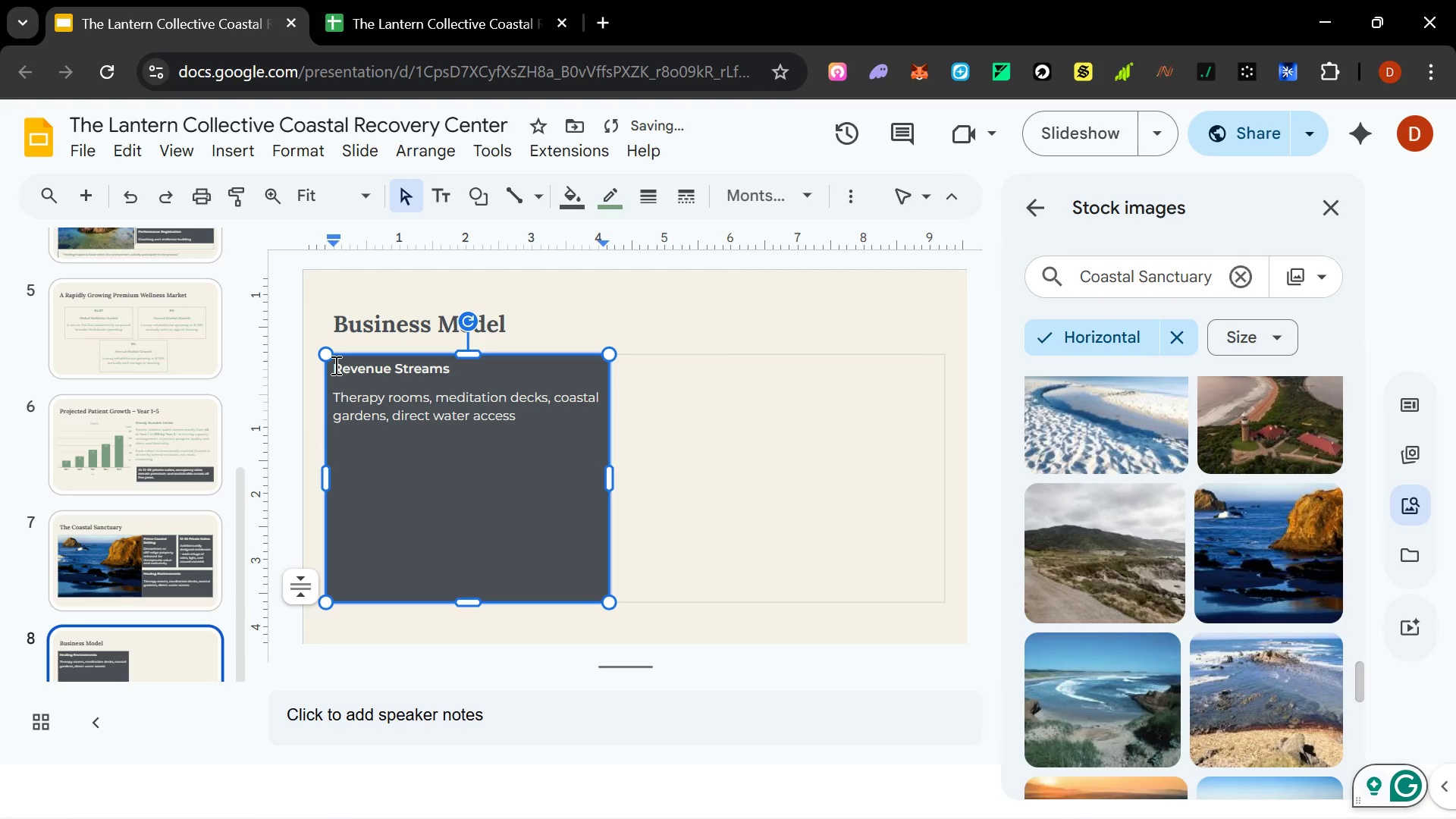 
left_click_drag(start_coordinate=[337, 401], to_coordinate=[523, 424])
 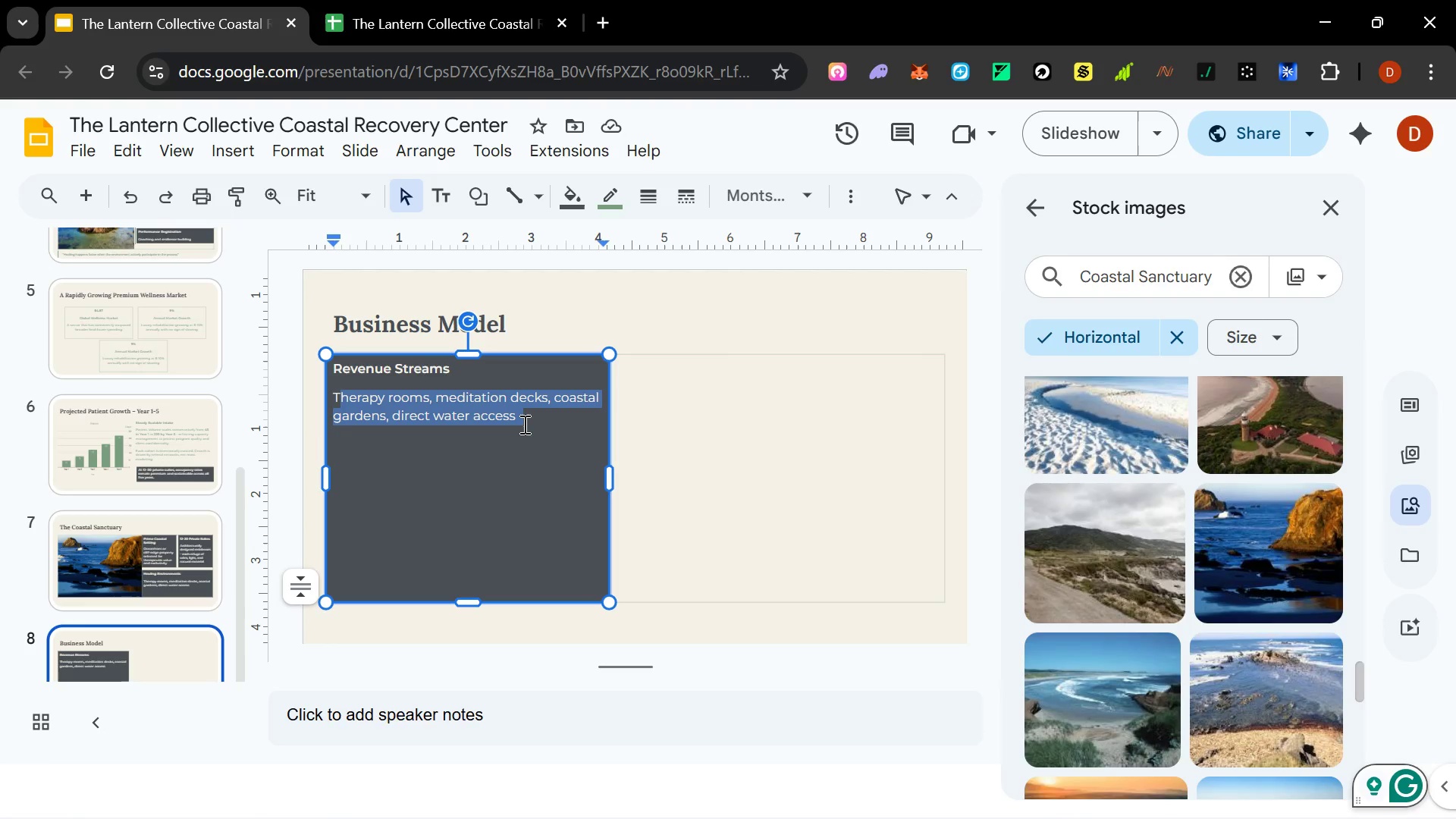 
key(Backspace)
key(Backspace)
type(11. Residential Recovery Programs)
 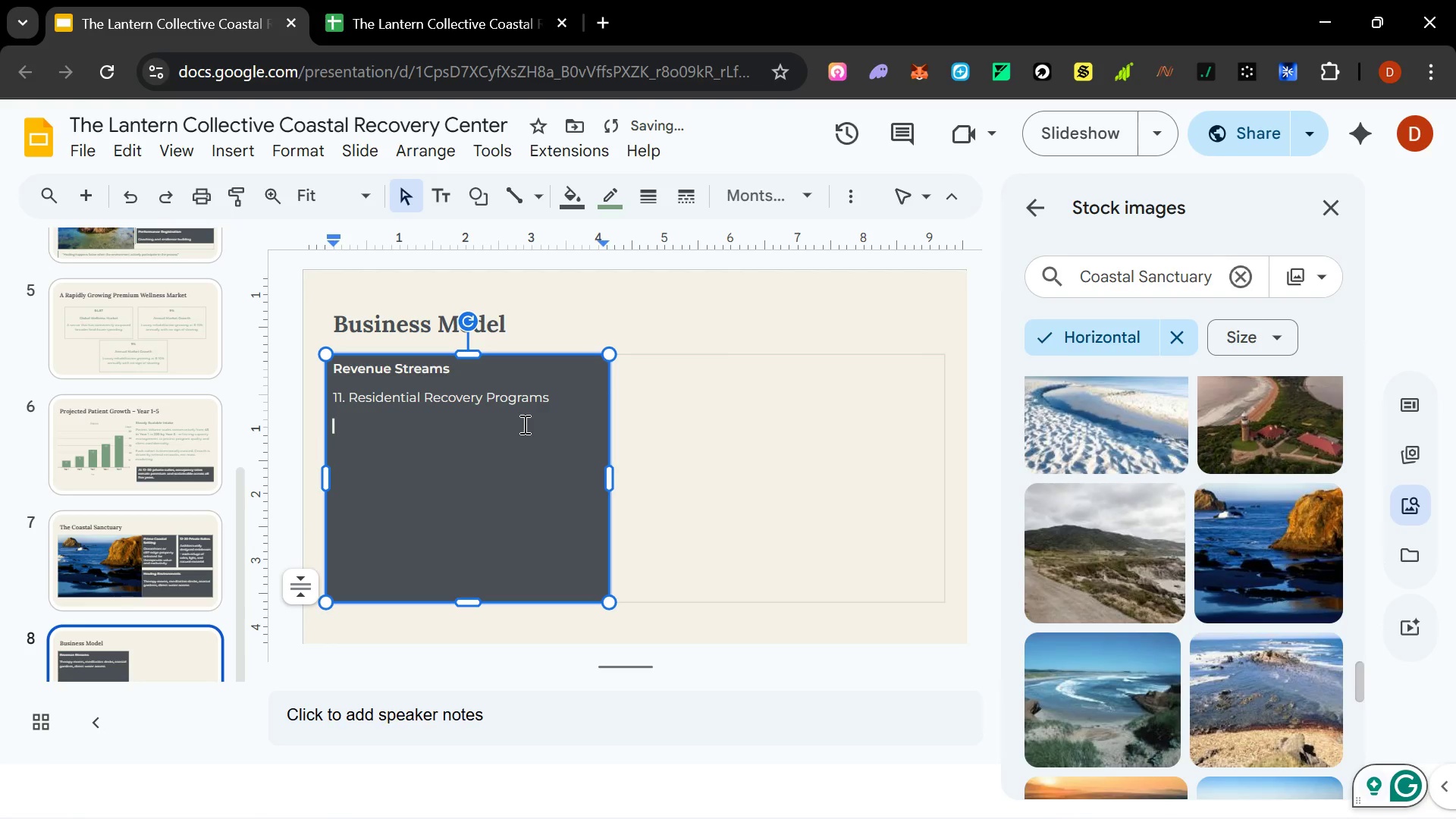 
 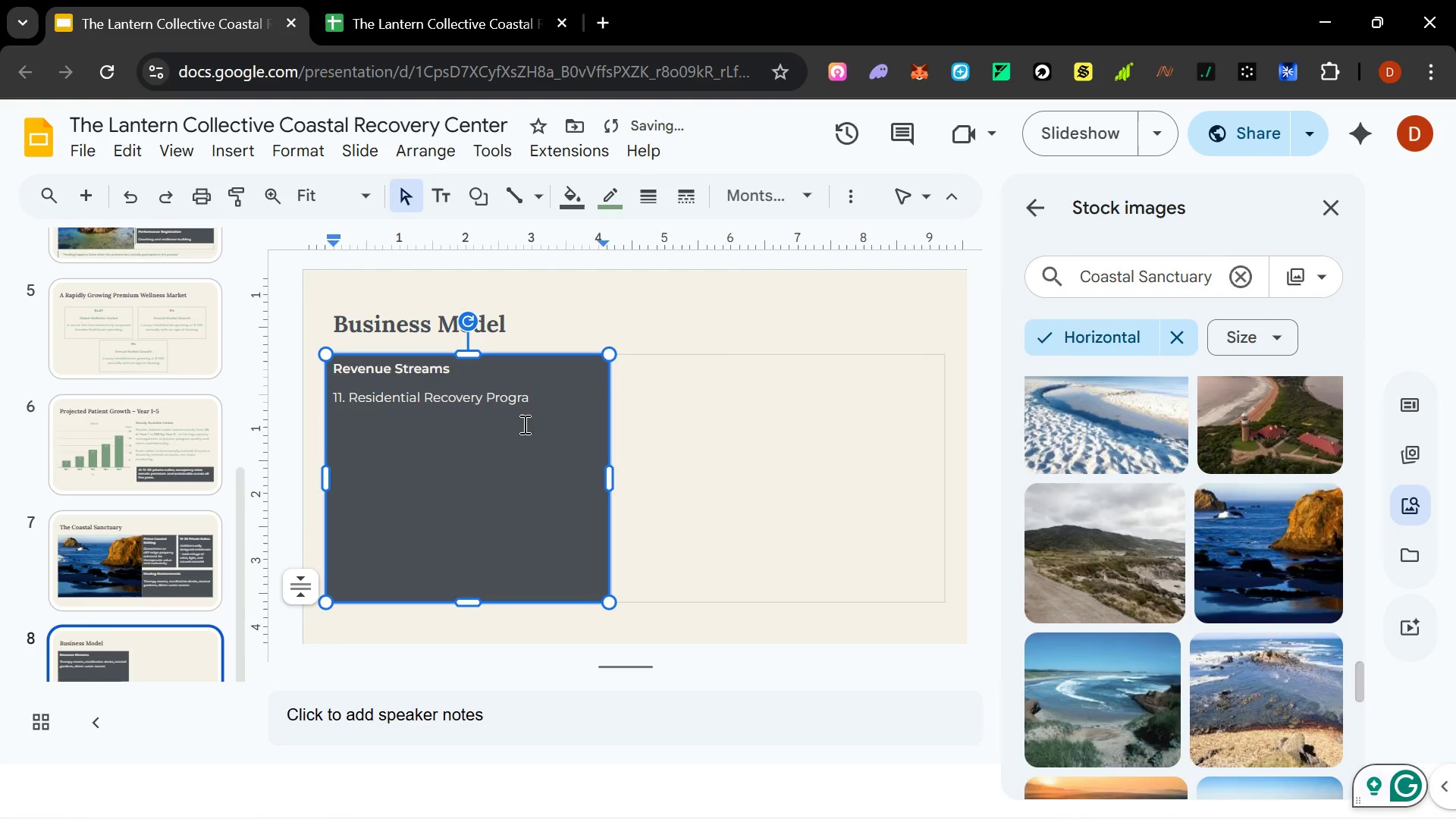 
key(Enter)
 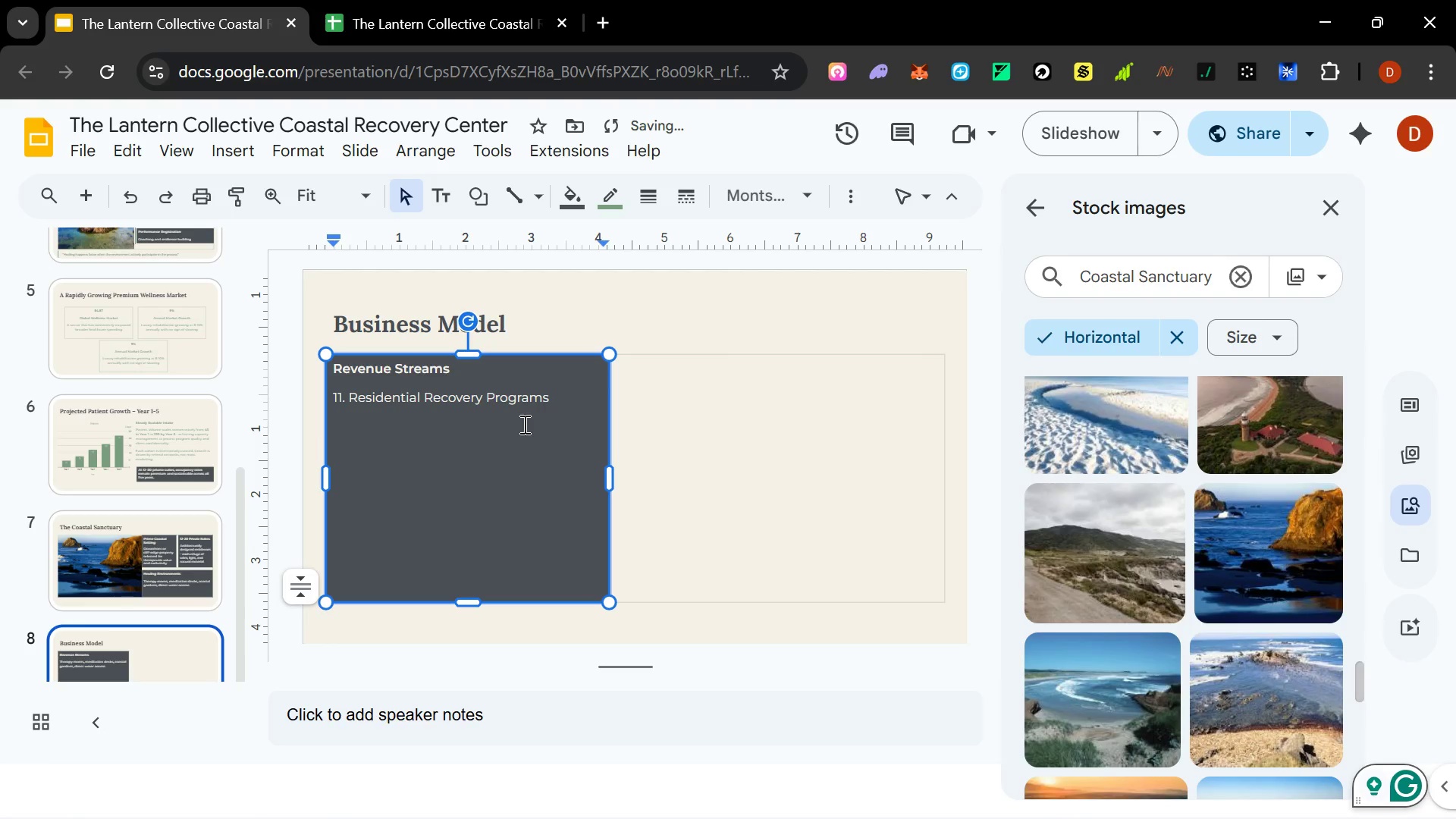 
key(ArrowUp)
 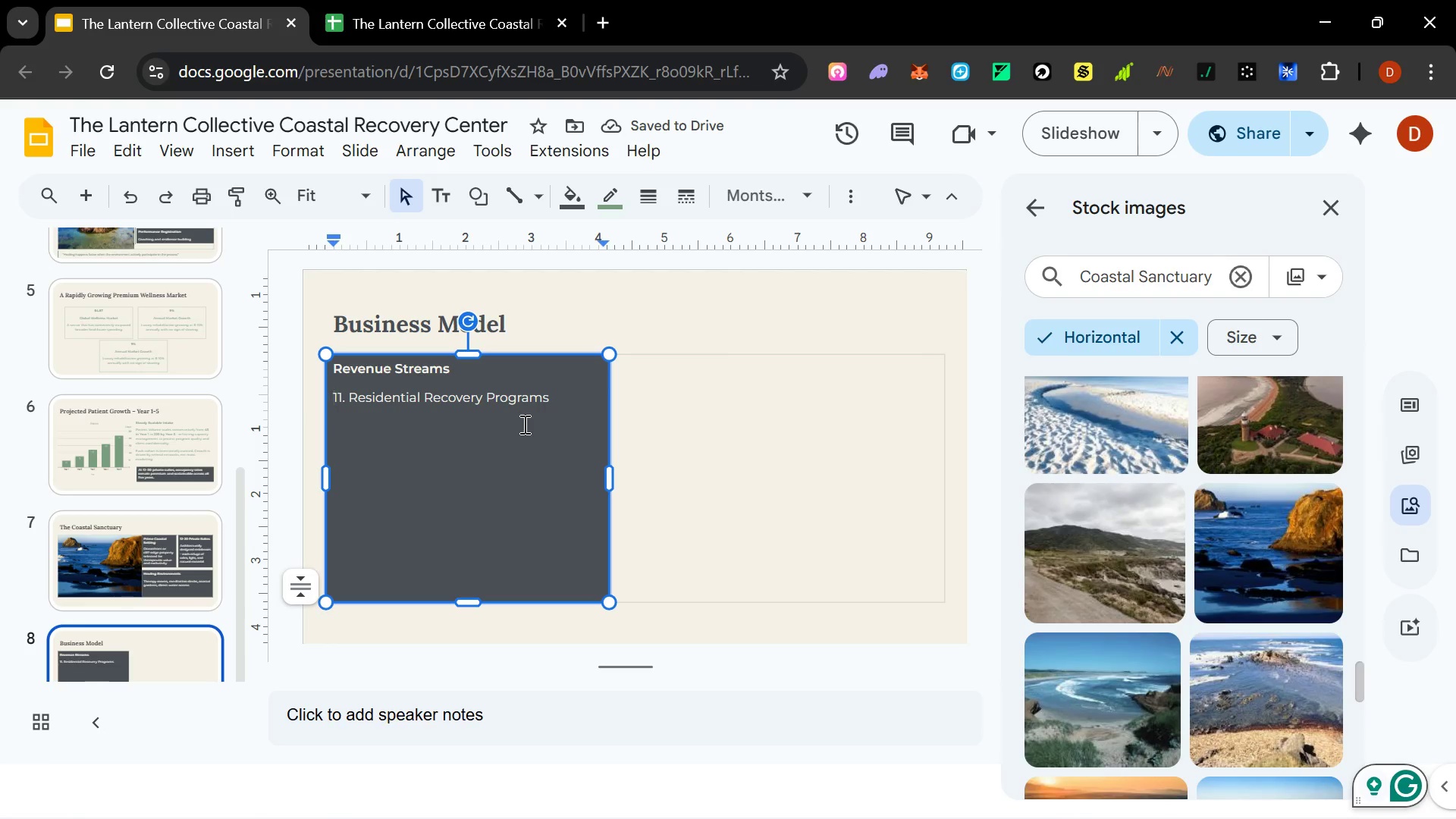 
key(Delete)
 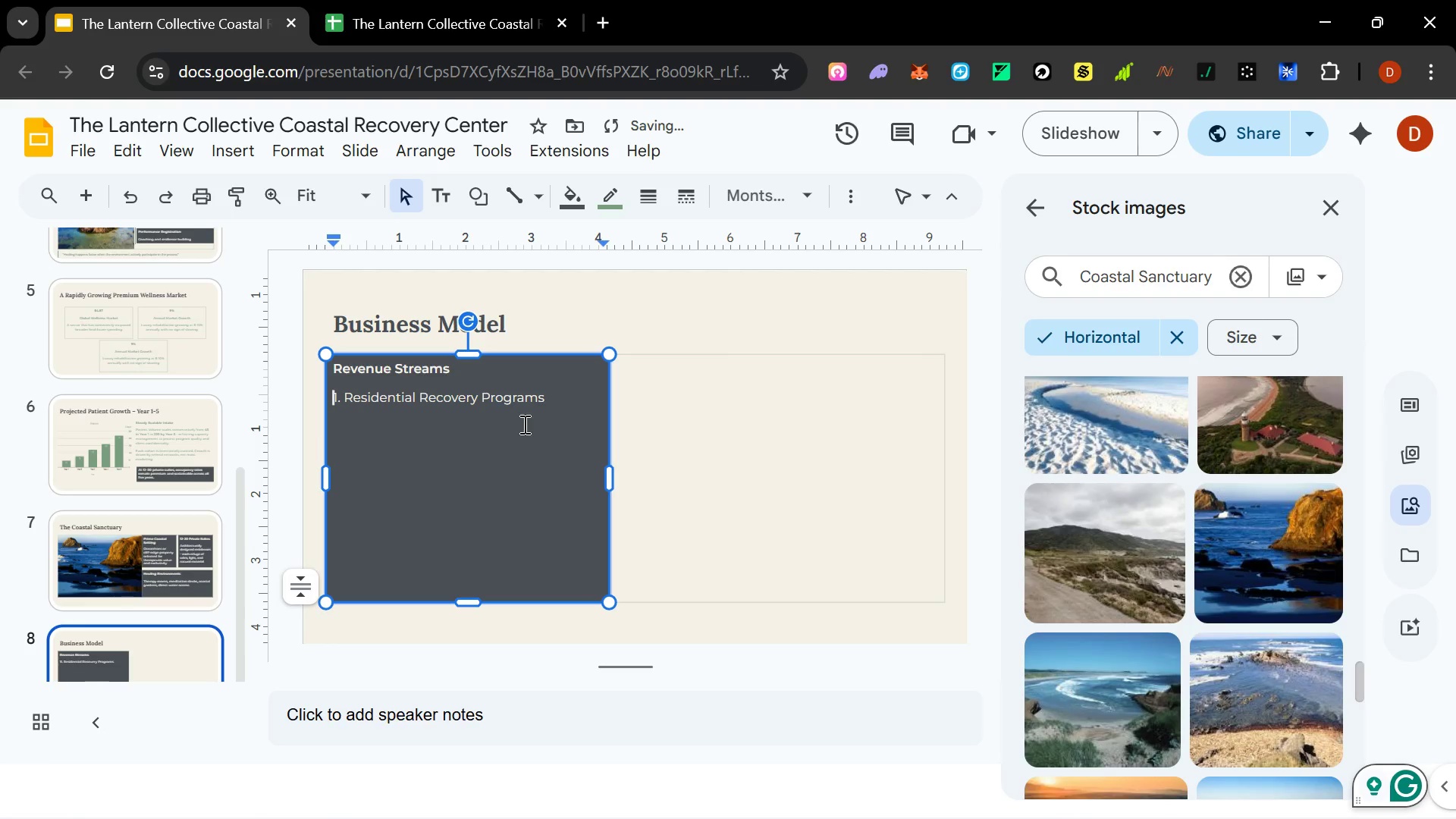 
key(ArrowDown)
 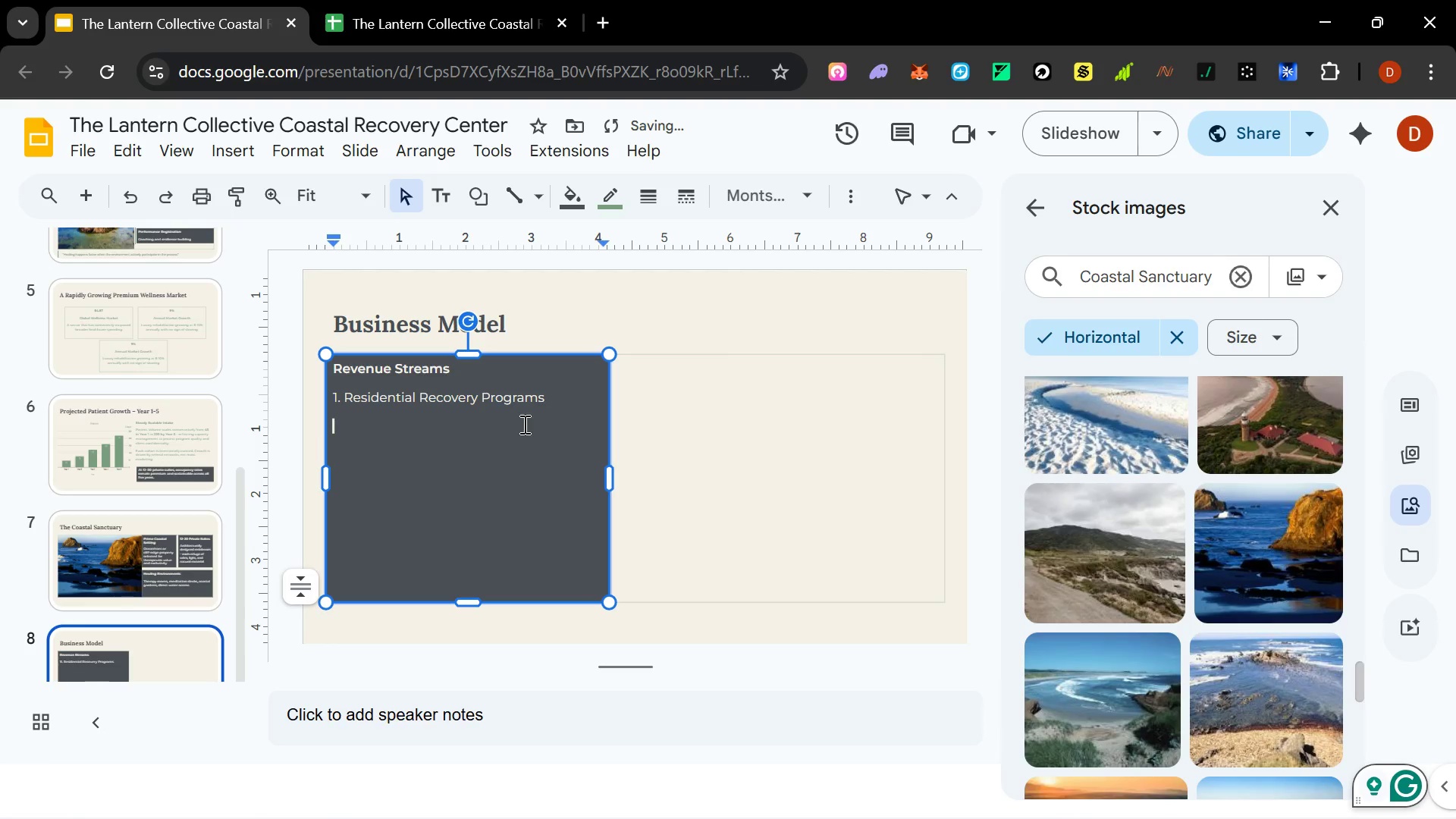 
type(Primary revenue dricer)
key(Backspace)
key(Backspace)
key(Backspace)
type(ver -- immersic)
key(Backspace)
type(ve)
 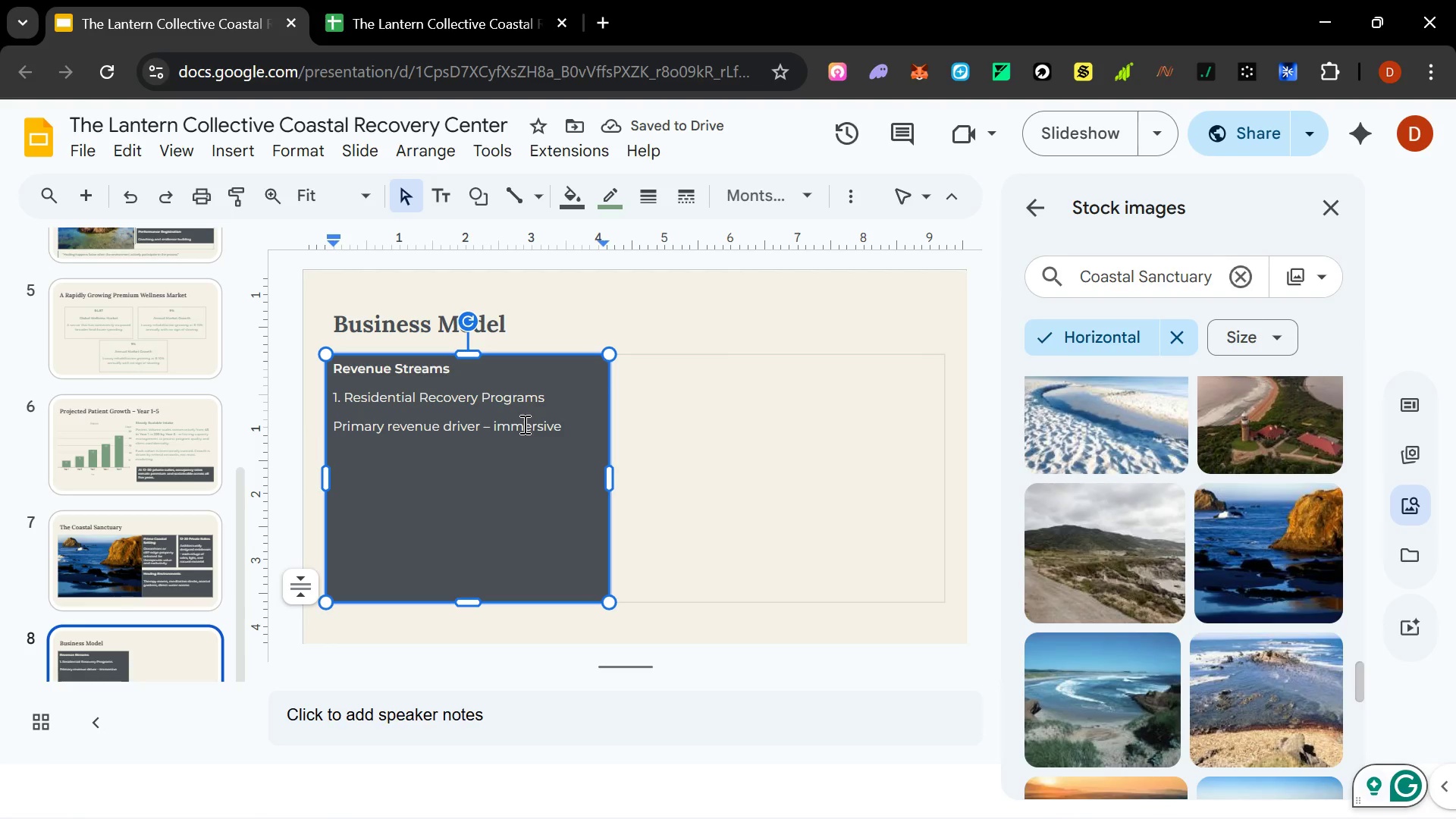 
type( 30 - 90 day programs)
 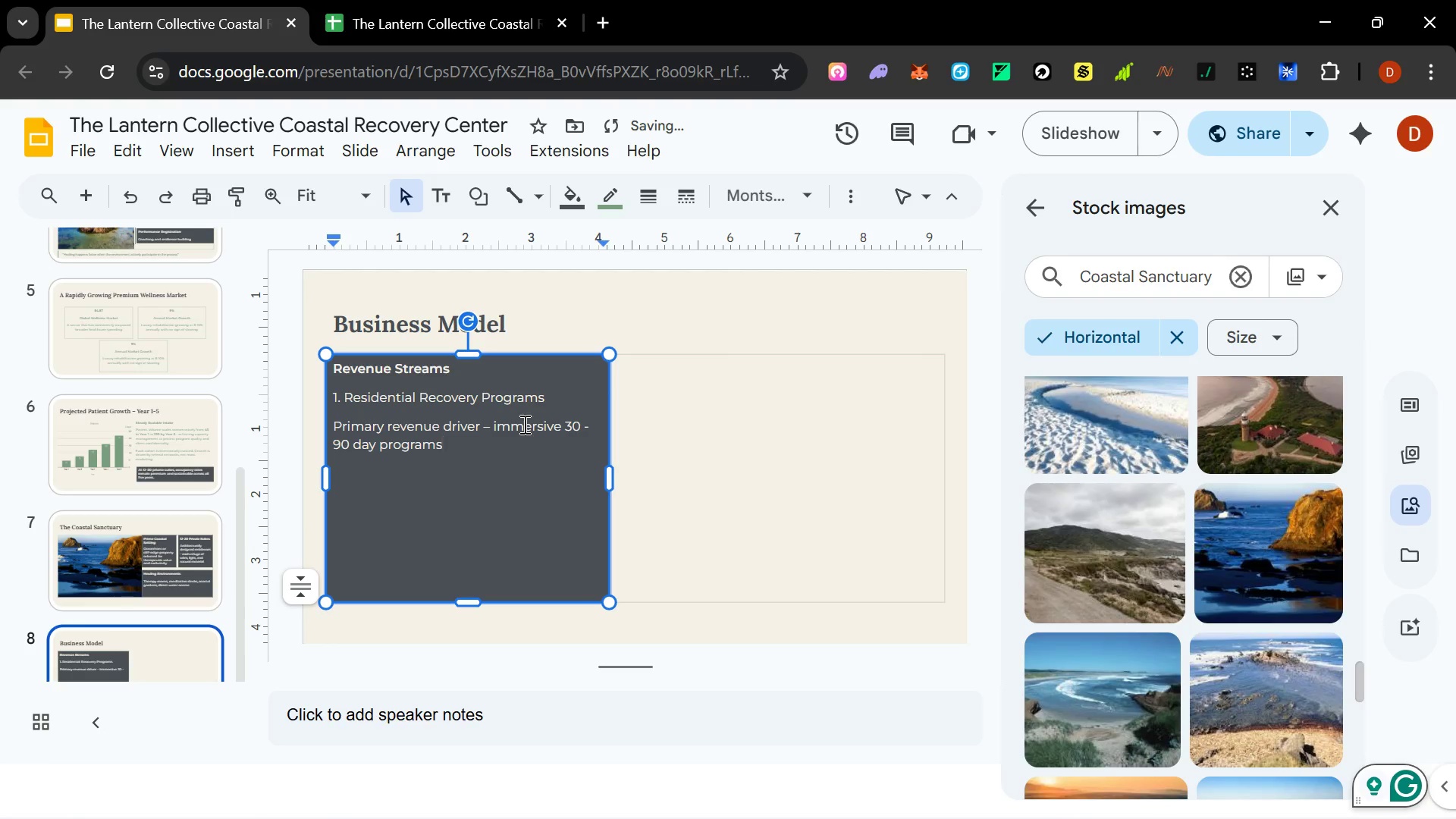 
key(Enter)
 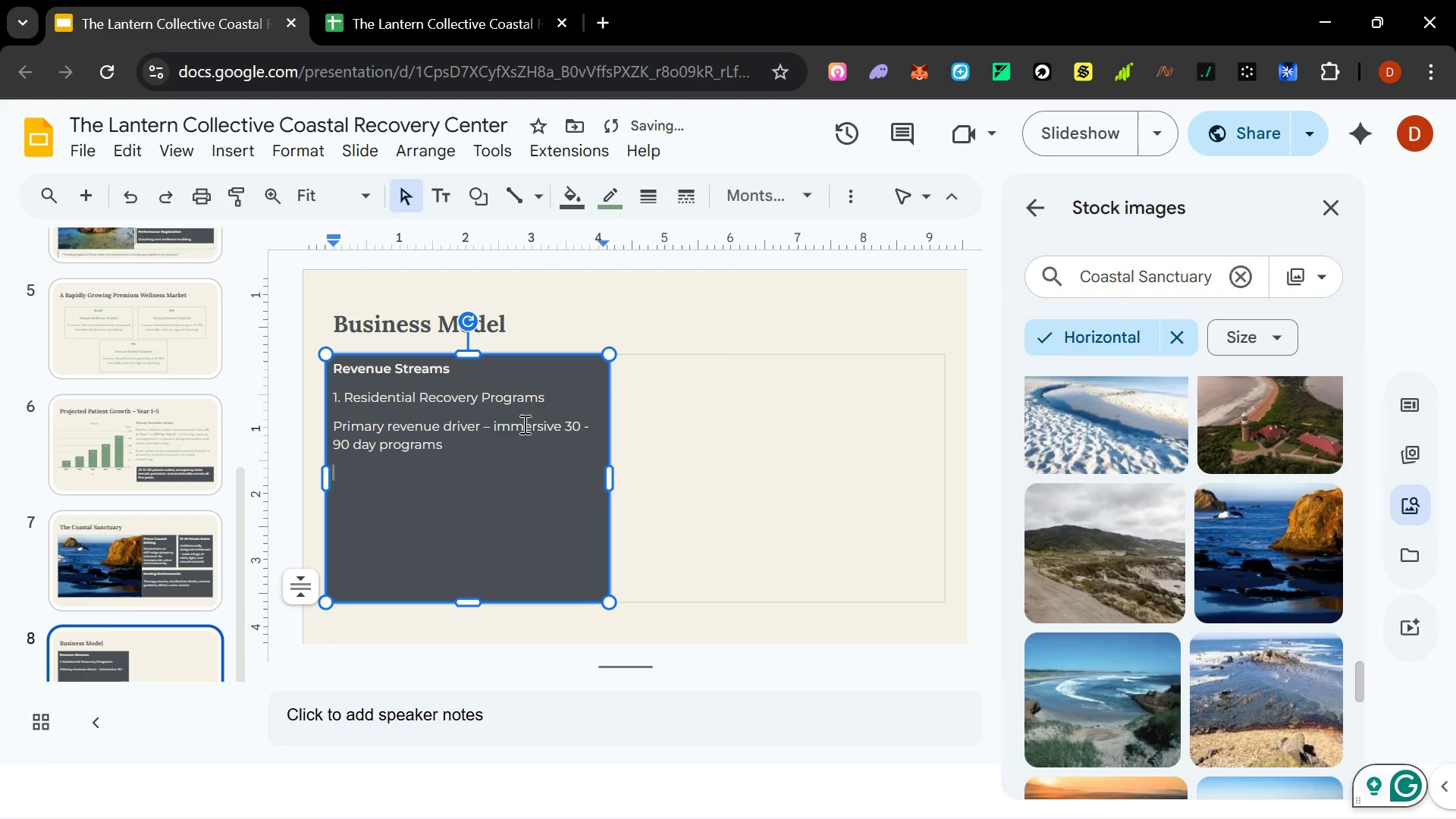 
key(ArrowUp)
 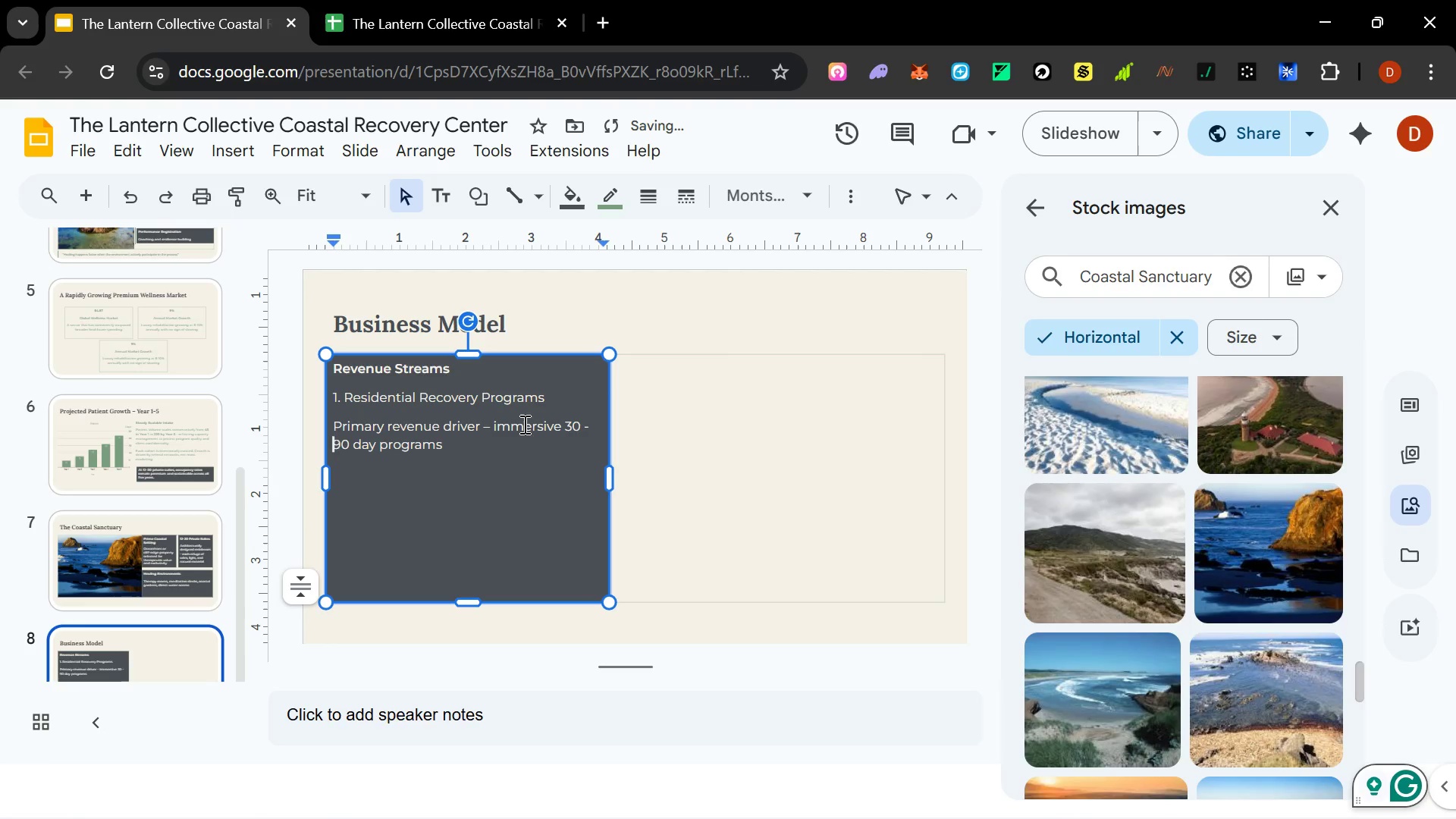 
key(ArrowUp)
 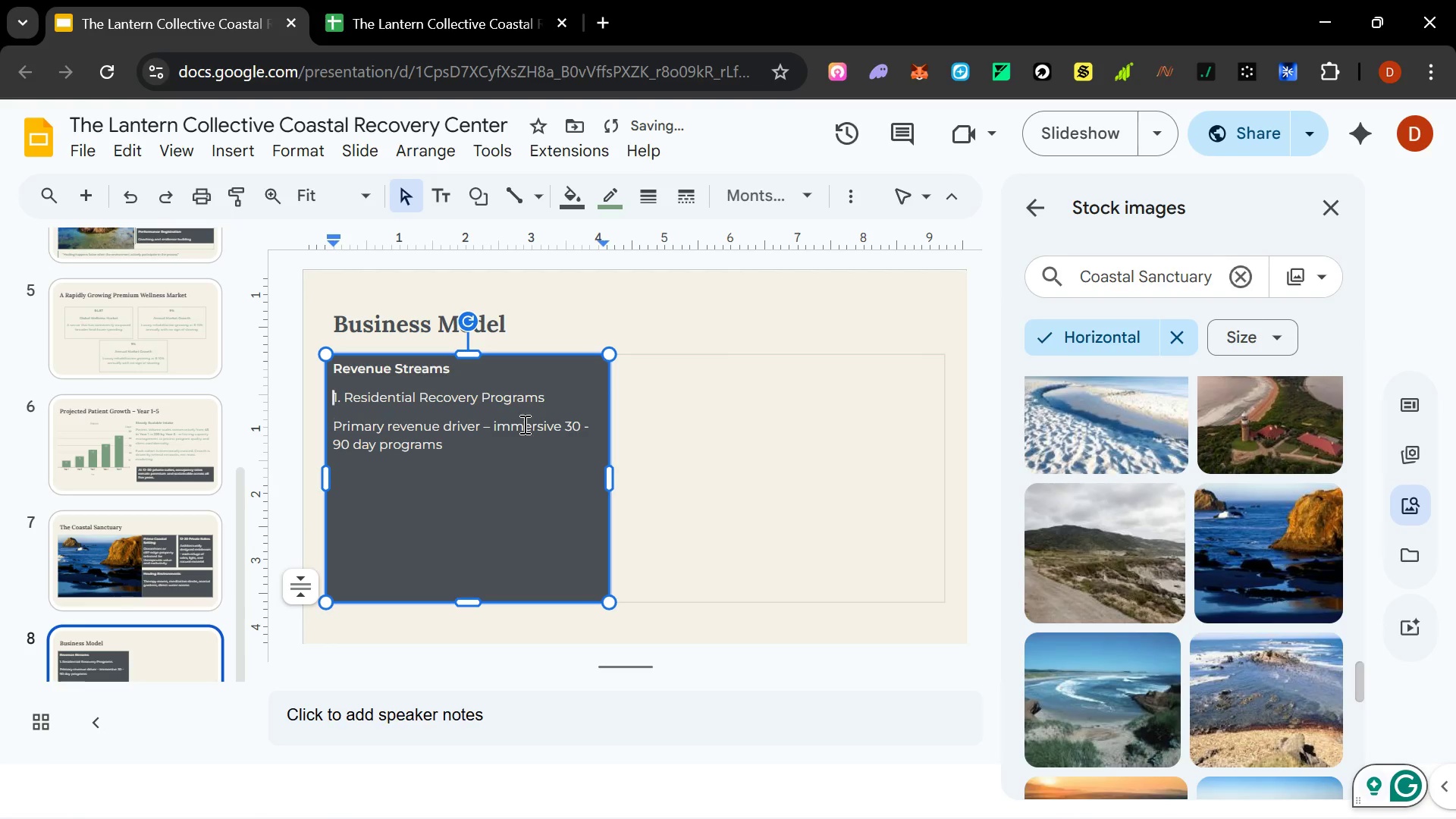 
key(ArrowUp)
 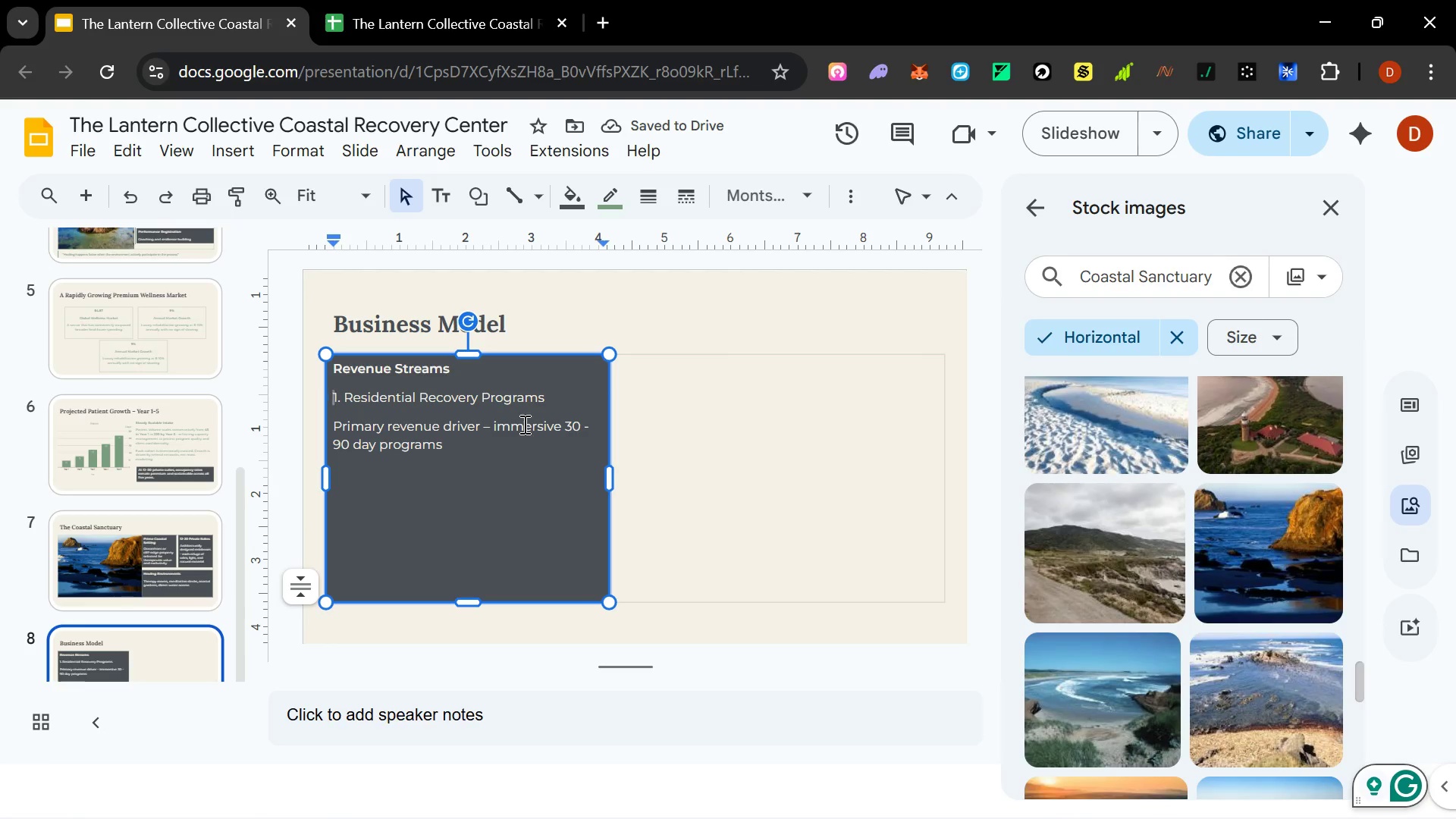 
key(Delete)
 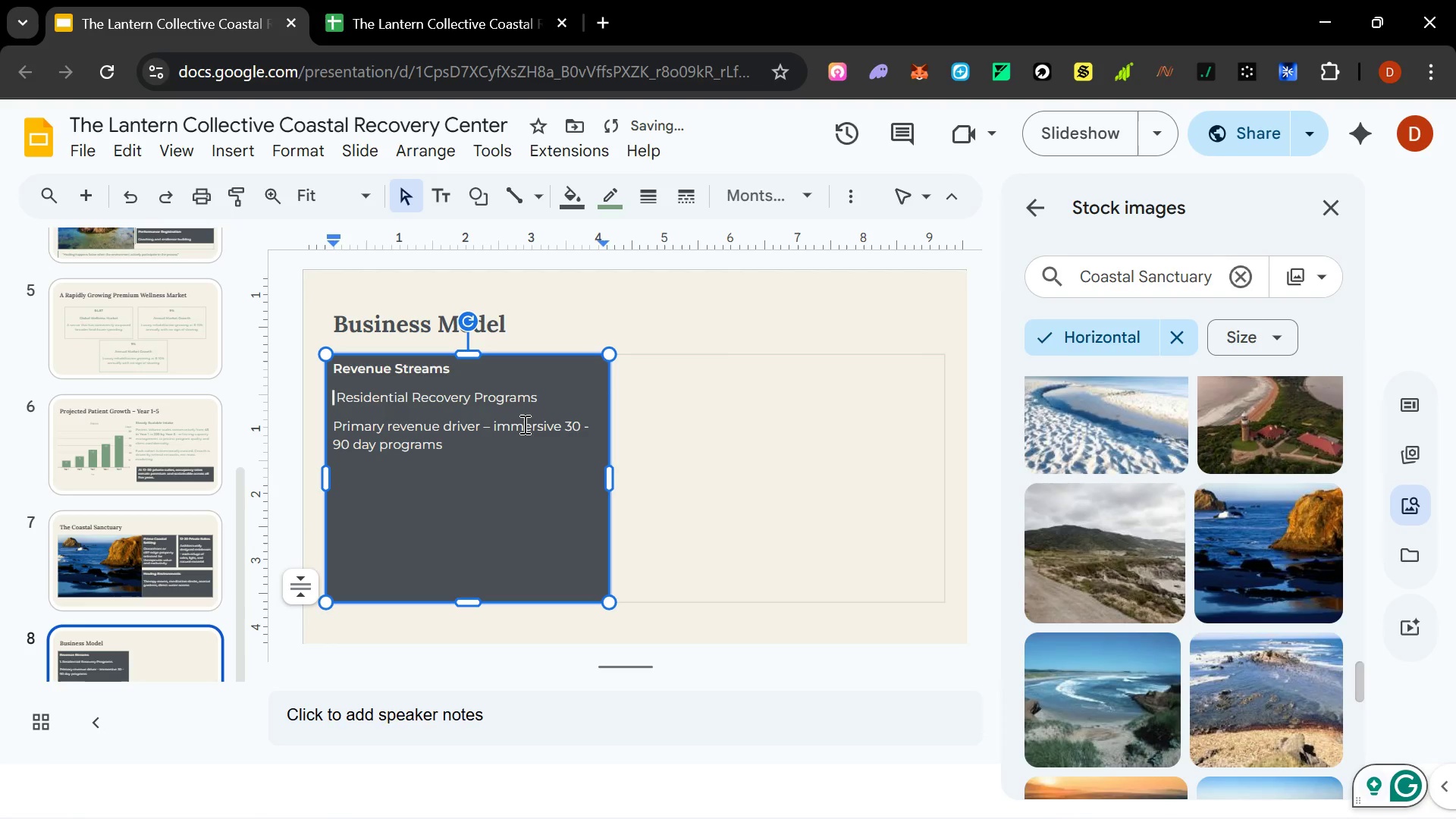 
key(Delete)
 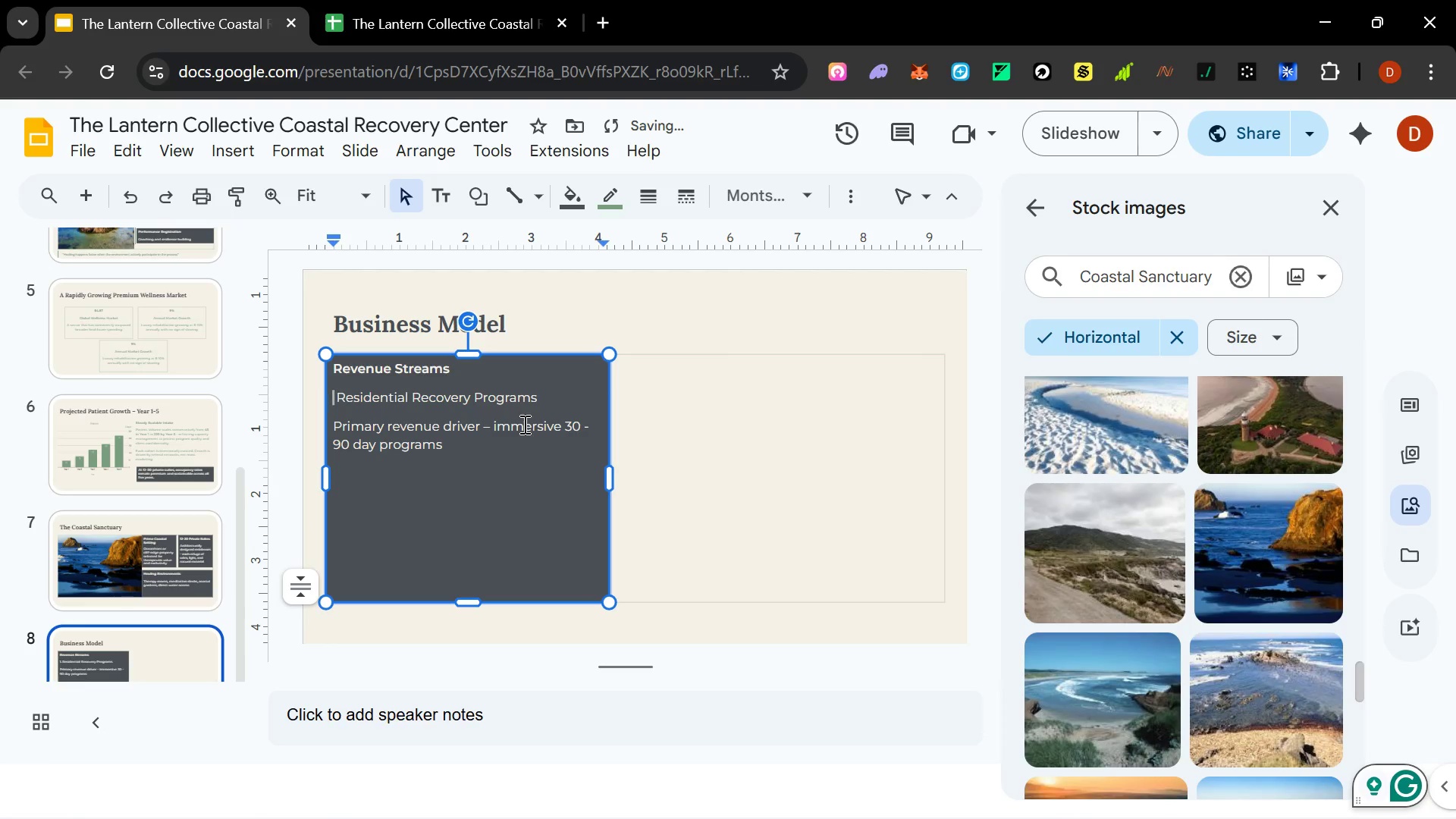 
key(Delete)
 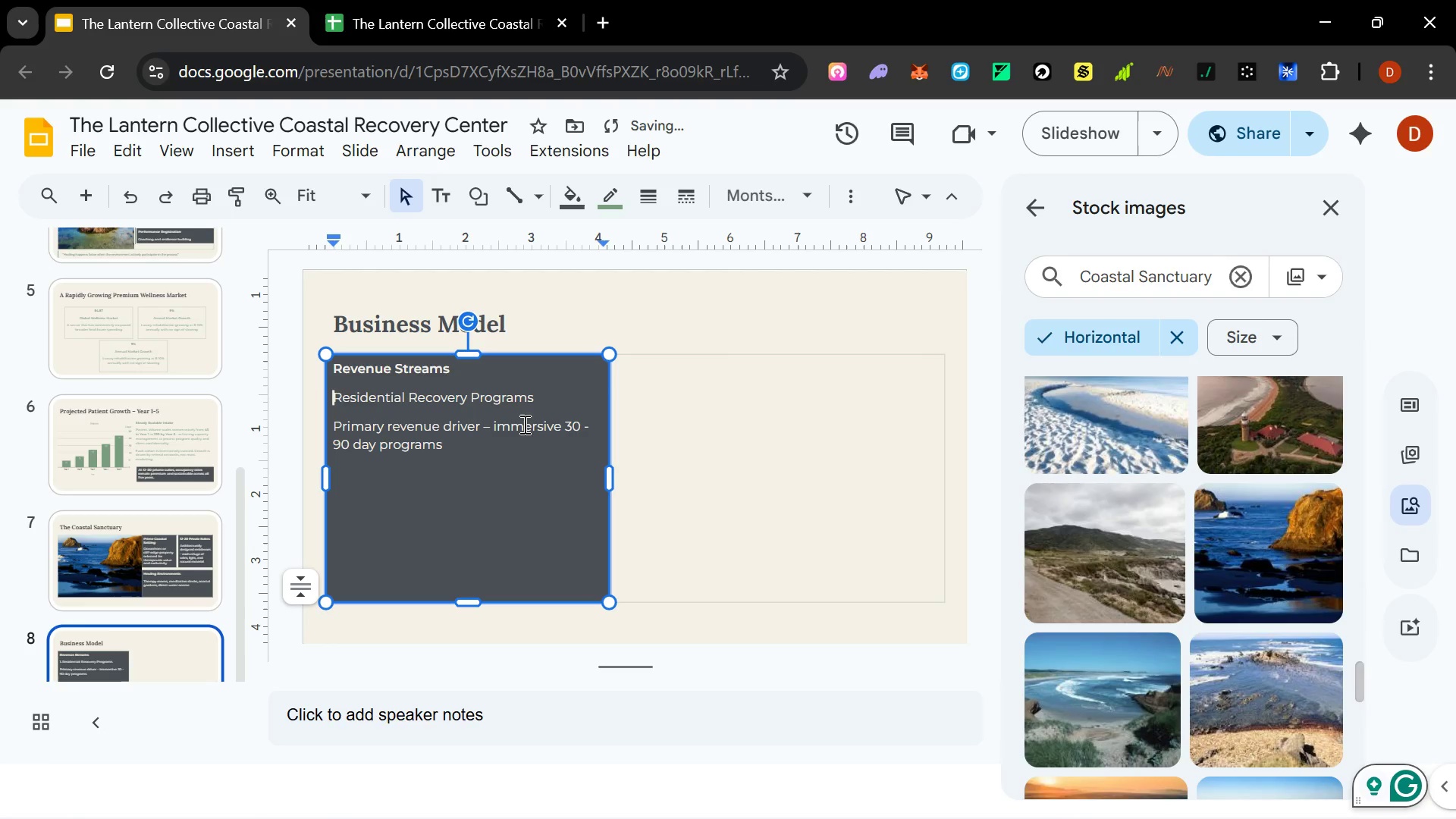 
key(ArrowDown)
 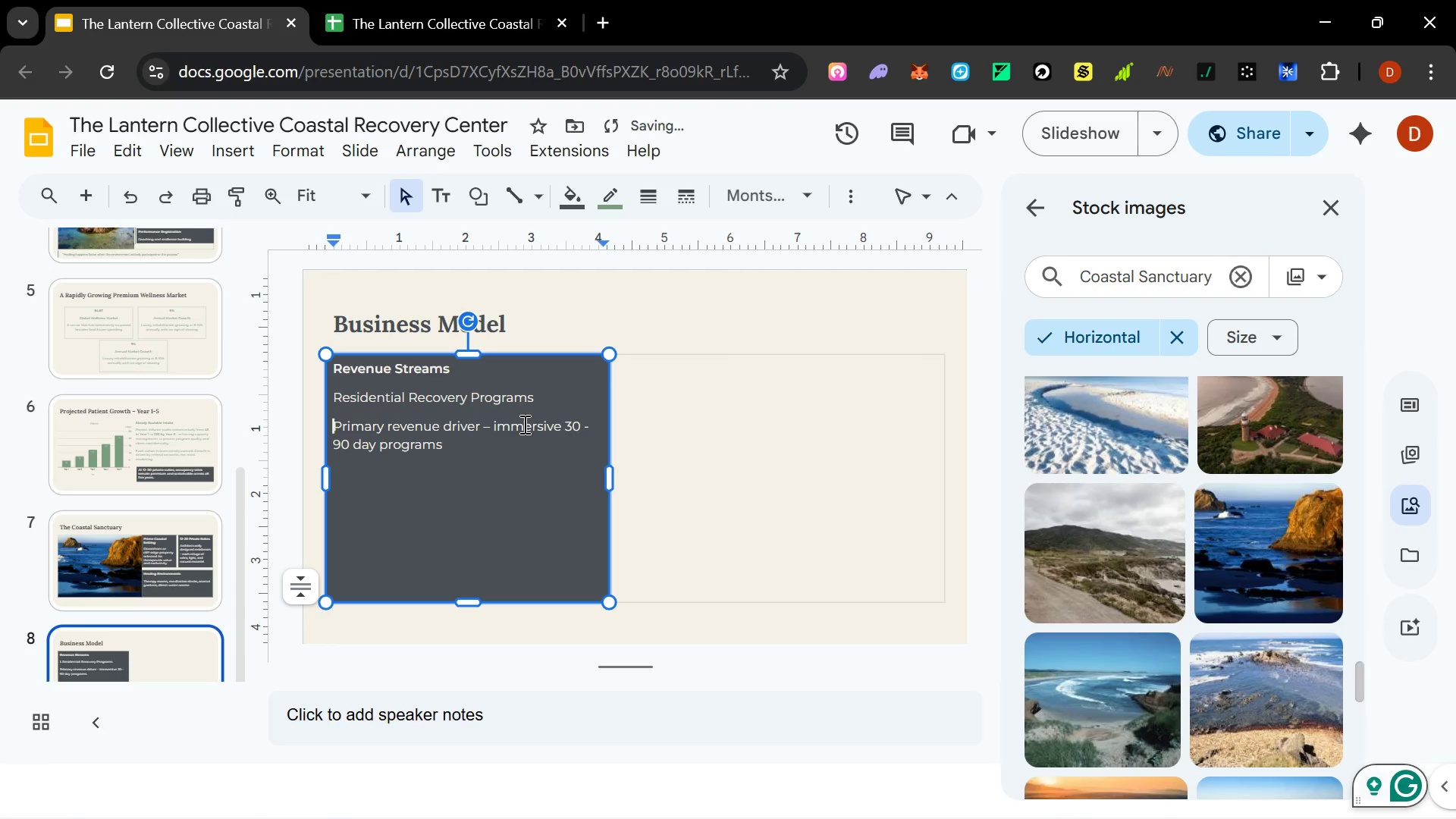 
key(ArrowDown)
 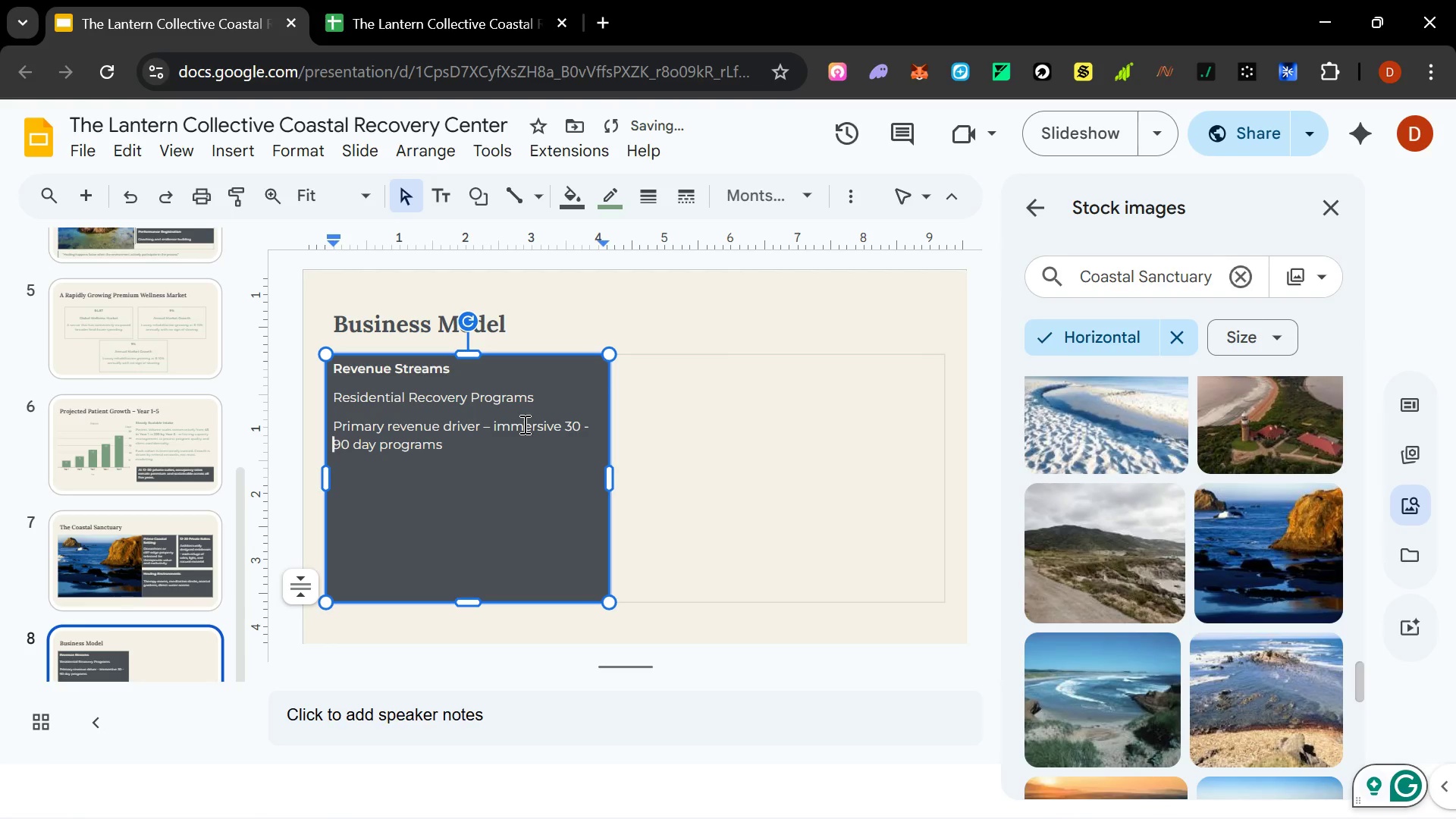 
key(ArrowDown)
 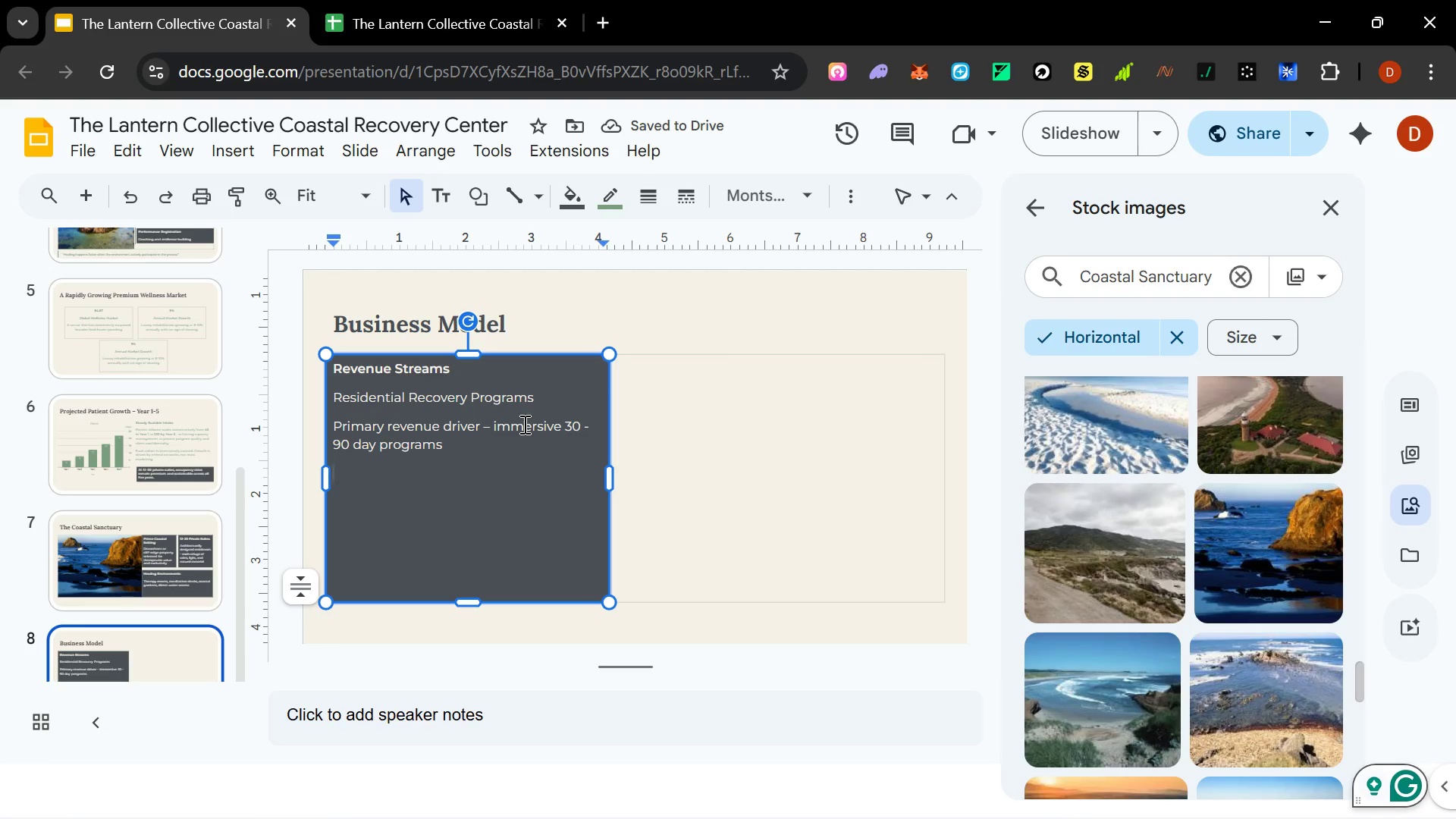 
type(Exec)
key(Backspace)
key(Backspace)
type(ecutive Wellness Constraint)
key(Backspace)
key(Backspace)
key(Backspace)
key(Backspace)
key(Backspace)
key(Backspace)
key(Backspace)
key(Backspace)
key(Backspace)
key(Backspace)
type(Retreats)
 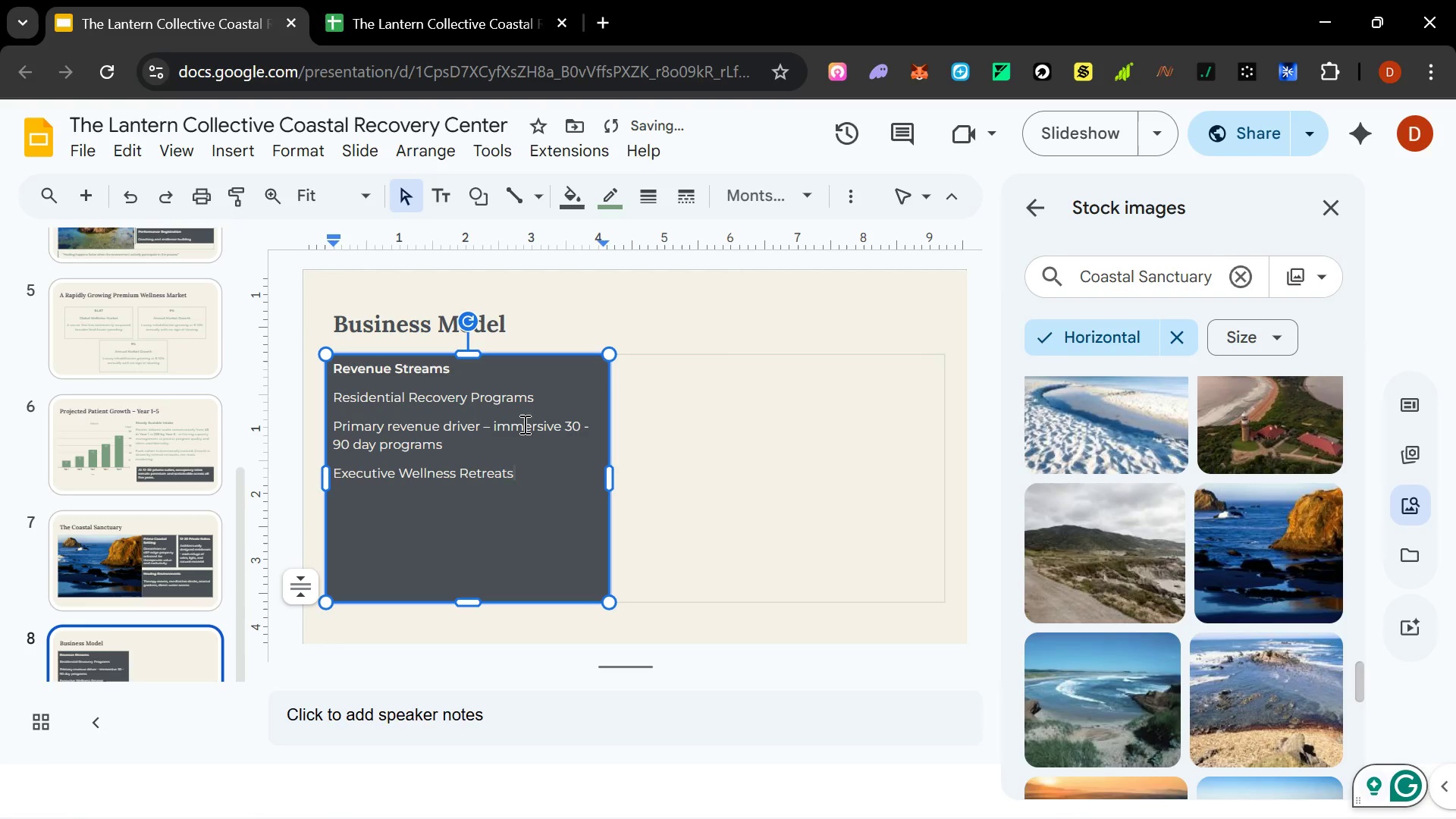 
key(Enter)
 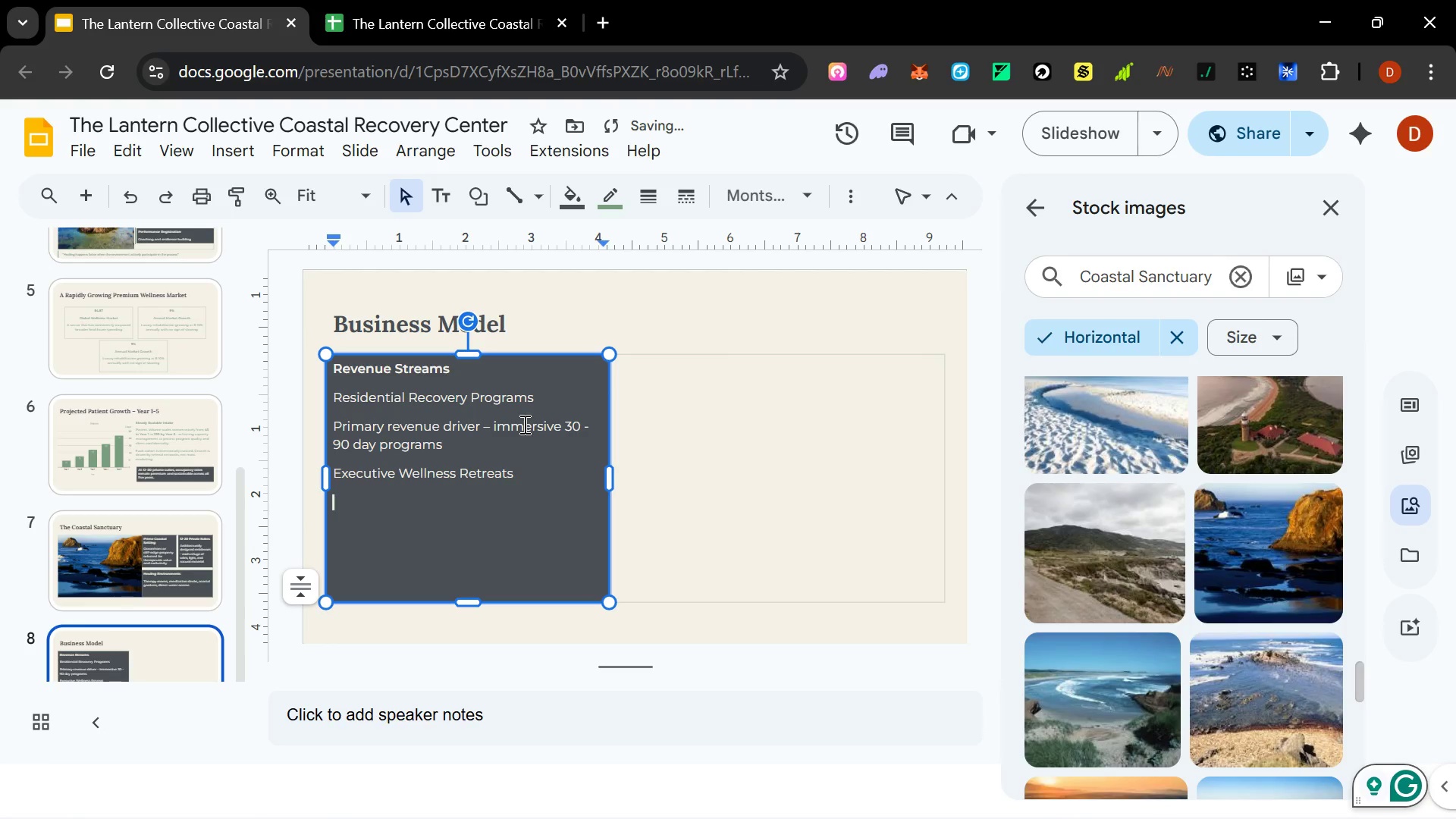 
type(Shorter )
key(Backspace)
type(-Format curated retea)
key(Backspace)
type(e)
key(Backspace)
key(Backspace)
type(e)
key(Backspace)
type(reats fr)
key(Backspace)
type(or prevn)
key(Backspace)
type(ention and reset)
 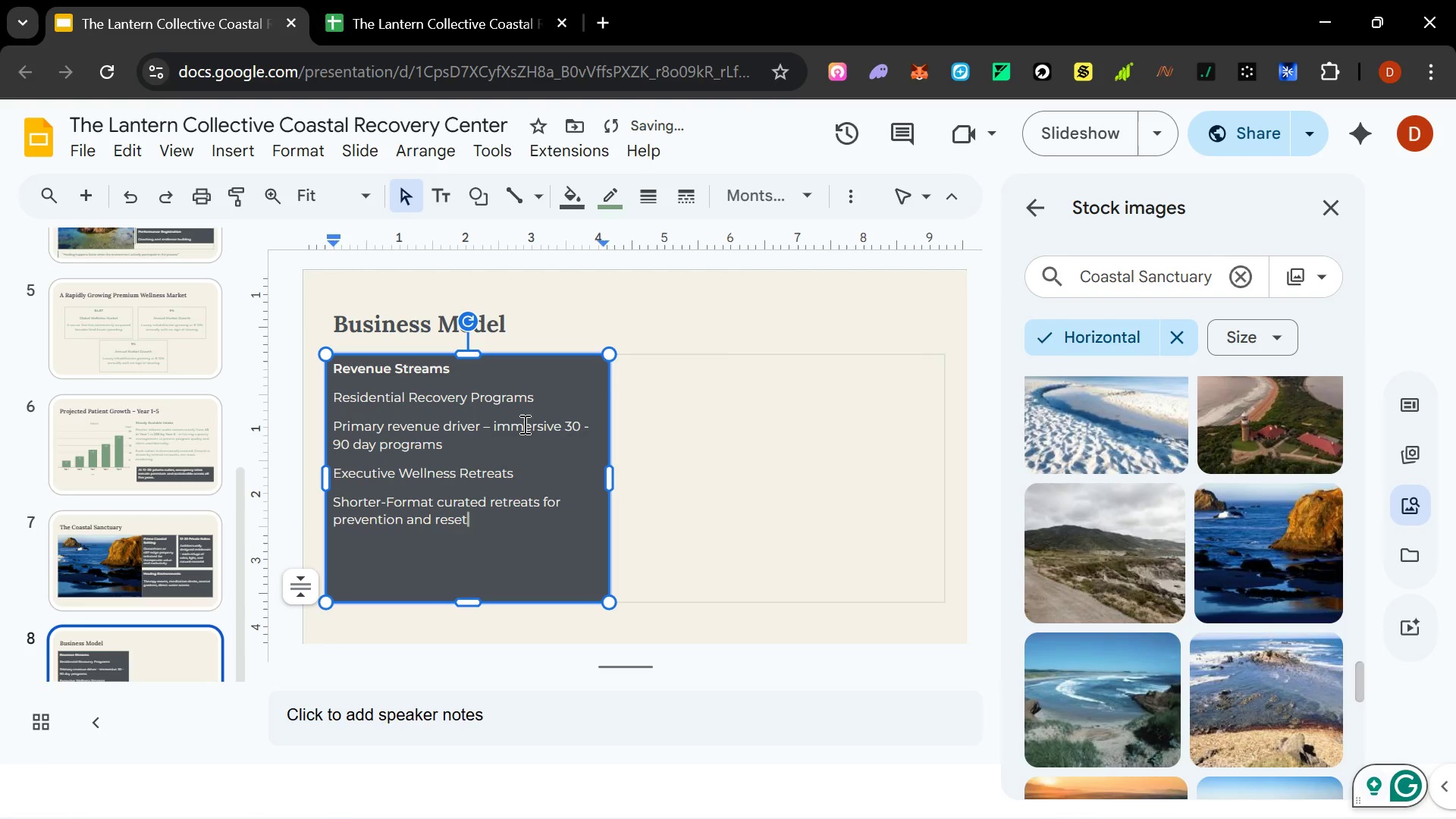 
key(Enter)
 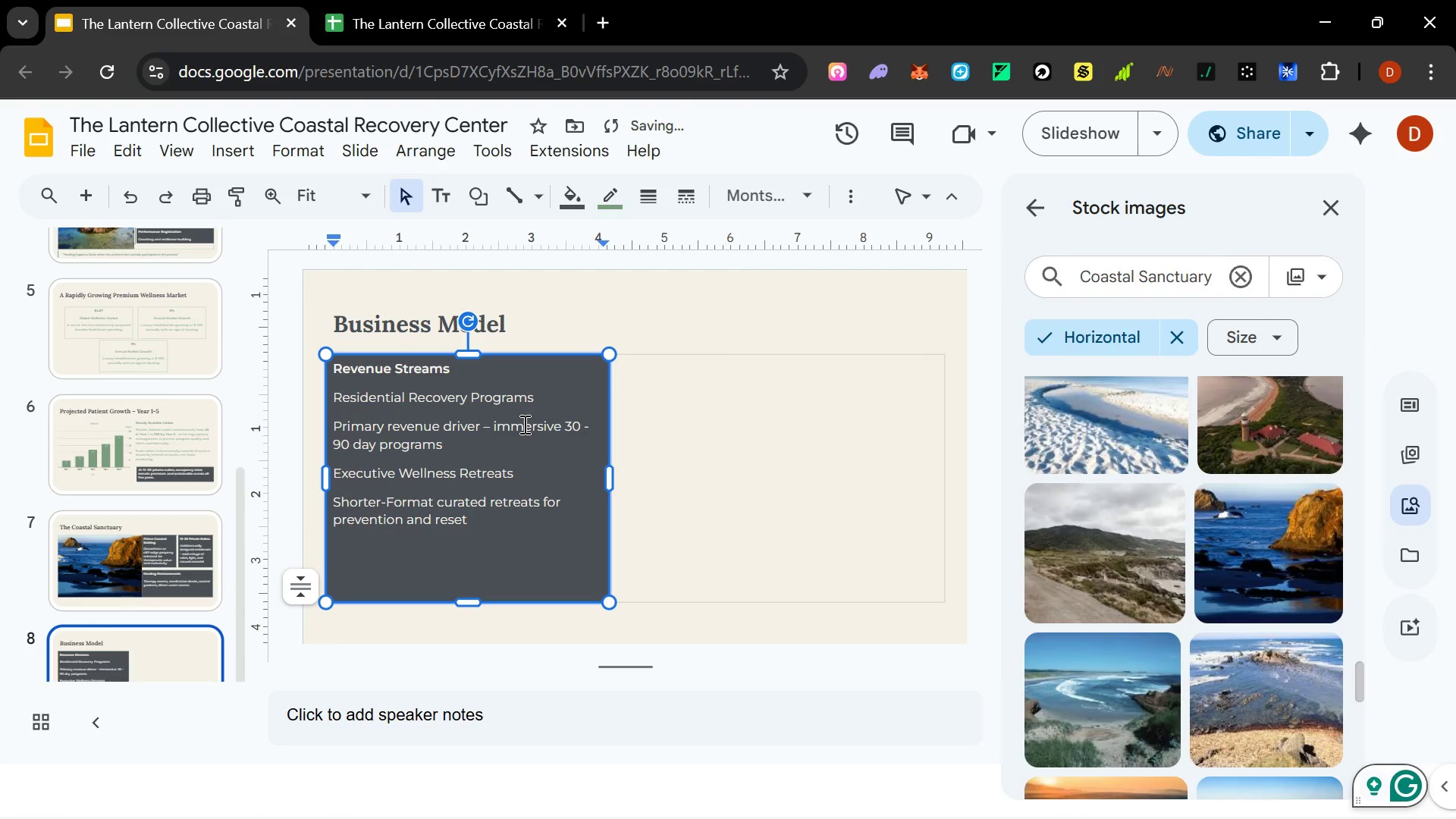 
type(Post Ca)
key(Backspace)
key(Backspace)
key(Backspace)
type(-Care)
key(Backspace)
key(Backspace)
key(Backspace)
key(Backspace)
key(Backspace)
key(Backspace)
type( )
key(Backspace)
type(t Care)
key(Backspace)
key(Backspace)
key(Backspace)
key(Backspace)
key(Backspace)
type(-Care Coaching Subscriptuo)
key(Backspace)
key(Backspace)
type(ions)
 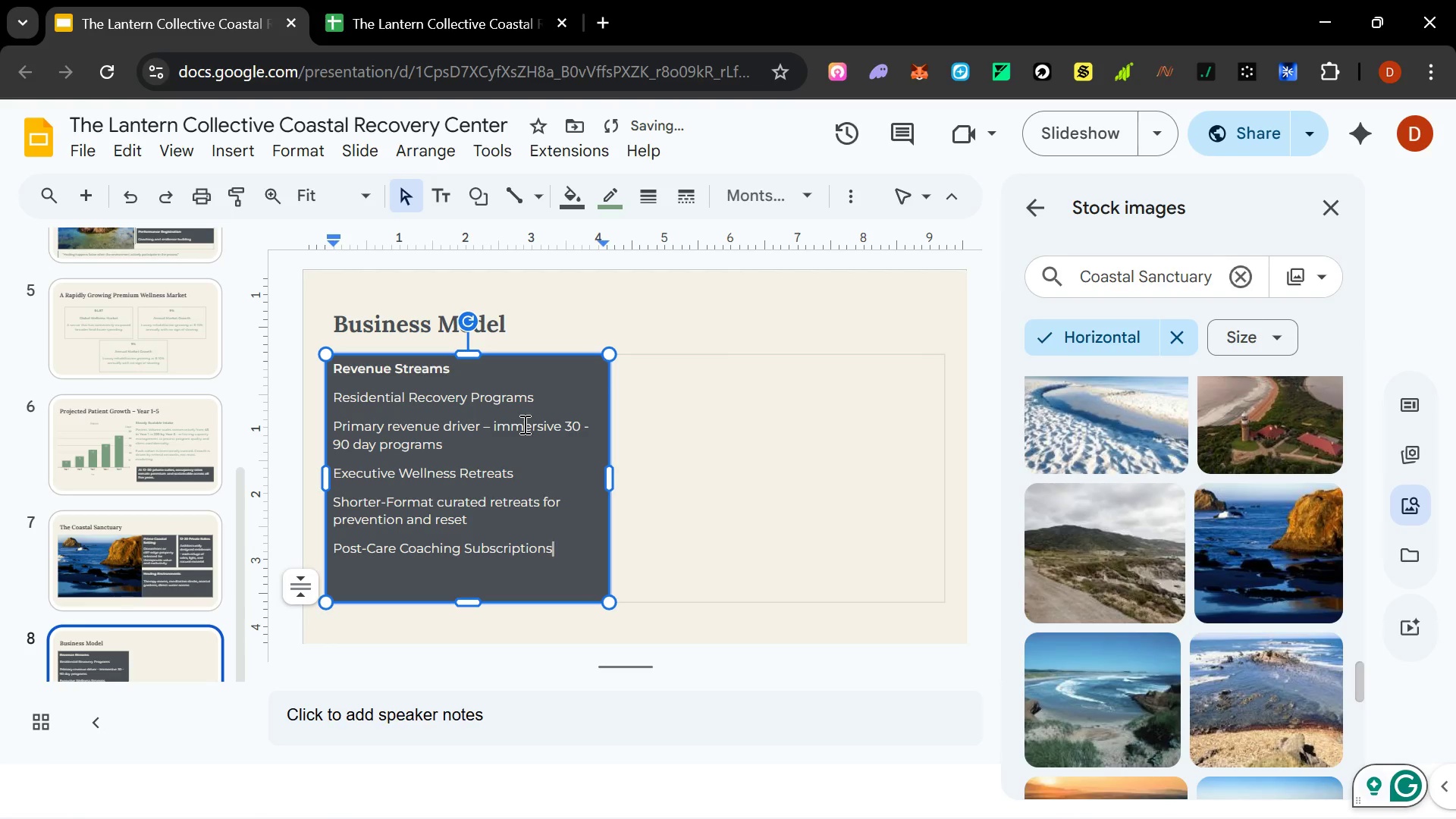 
key(Enter)
 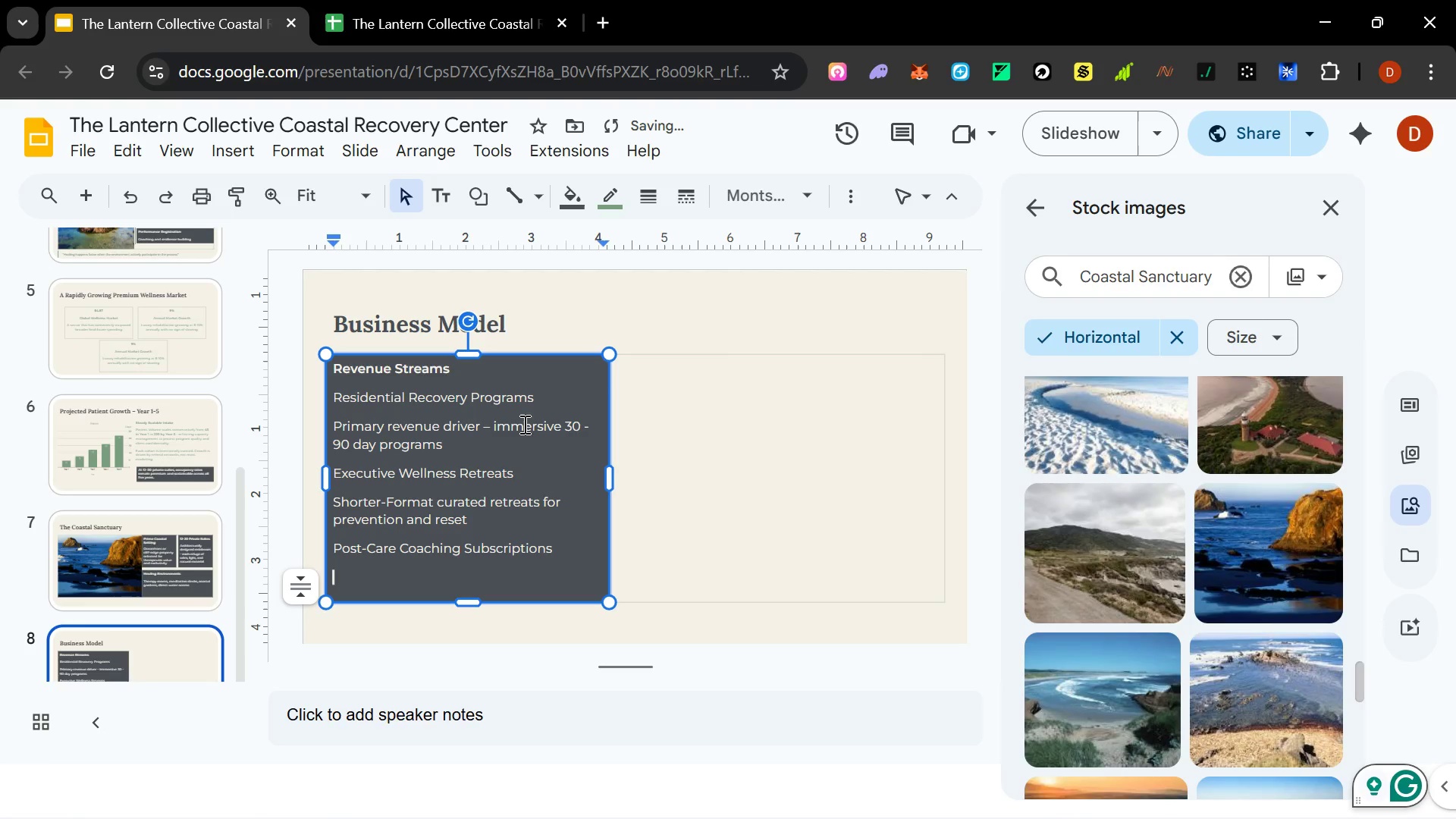 
type(Ongoing engagement ensuring continuityod)
key(Backspace)
key(Backspace)
type( of care and)
 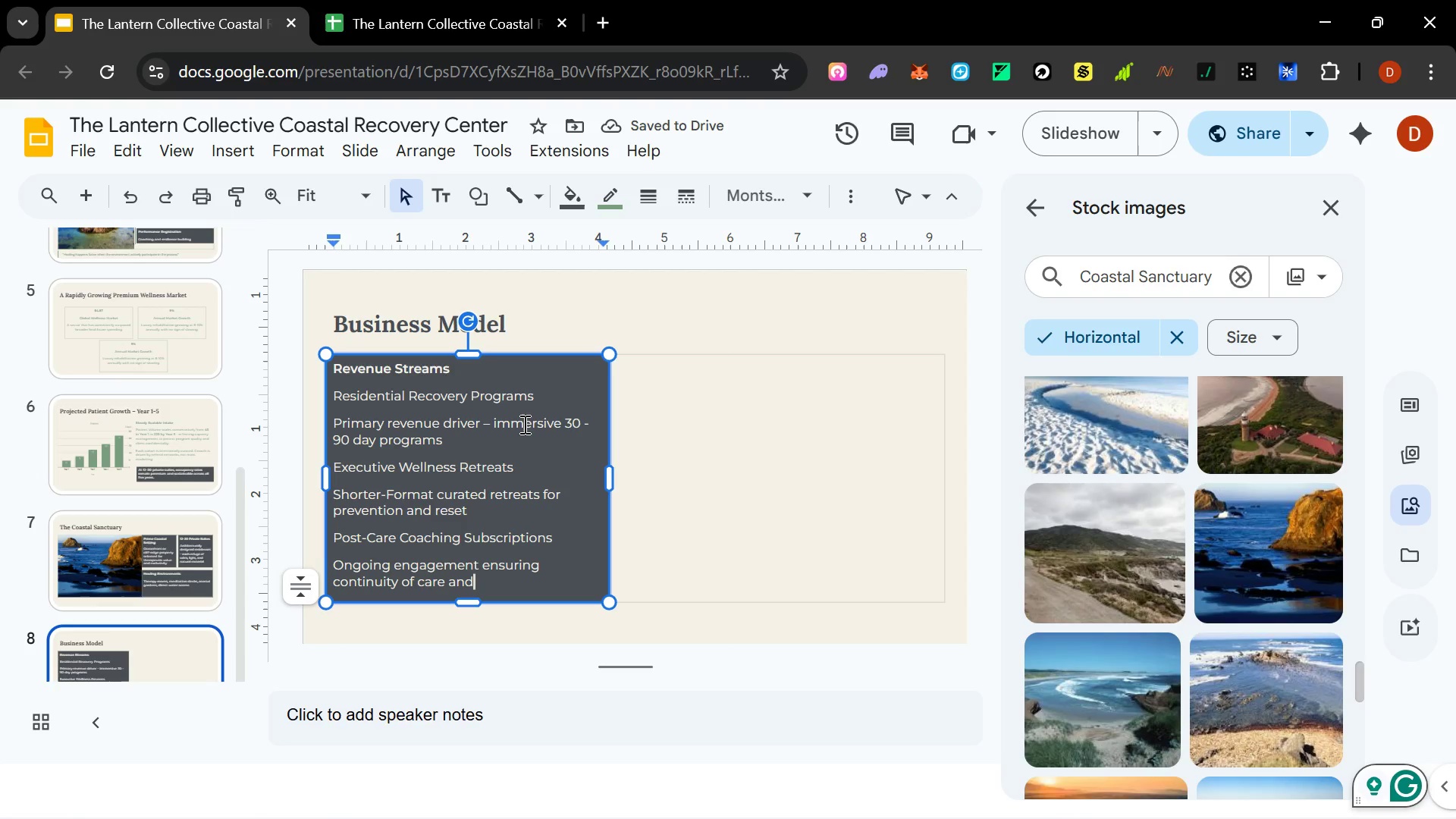 
type( recurring revenue.)
 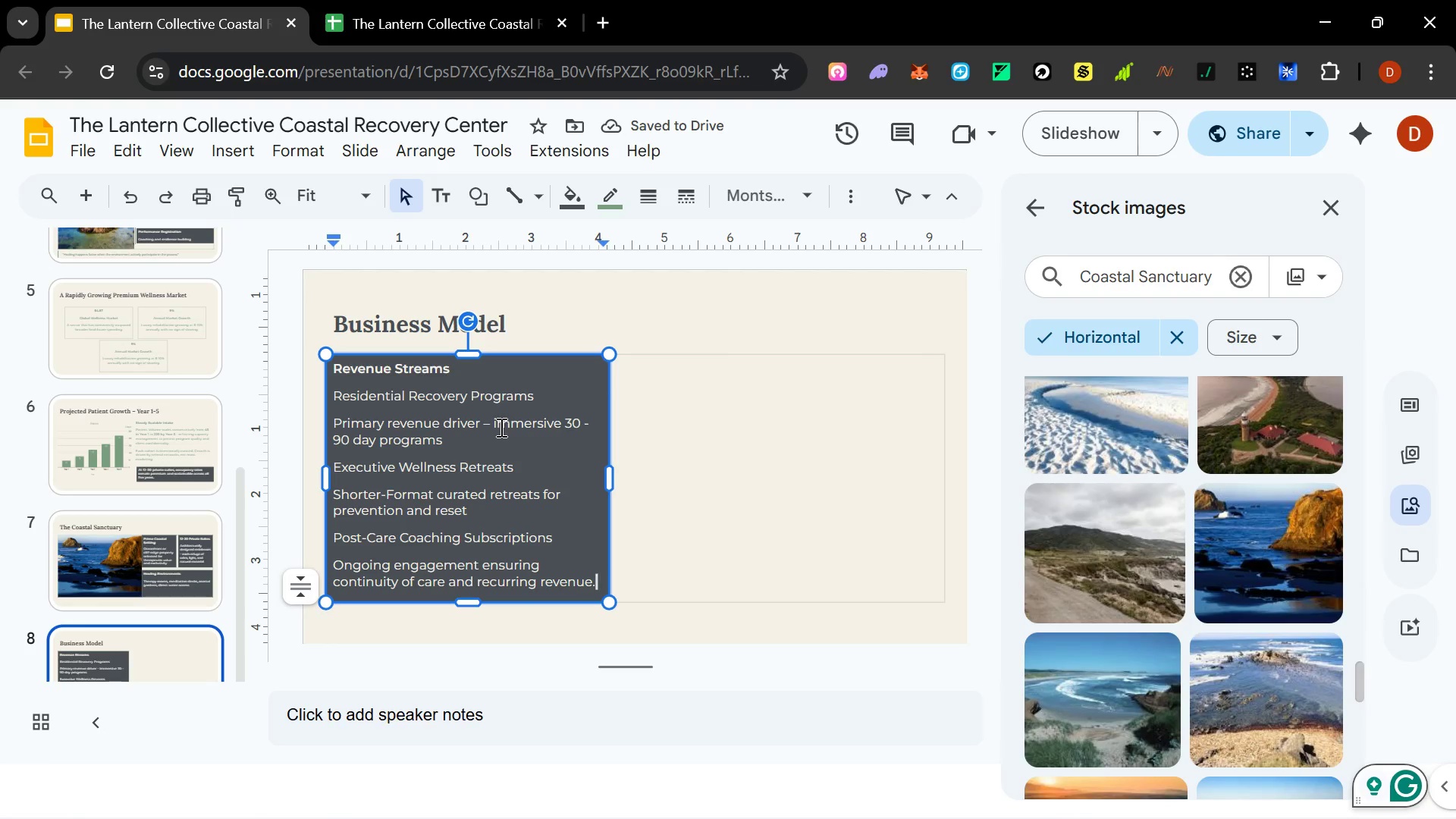 
left_click_drag(start_coordinate=[600, 579], to_coordinate=[337, 404])
 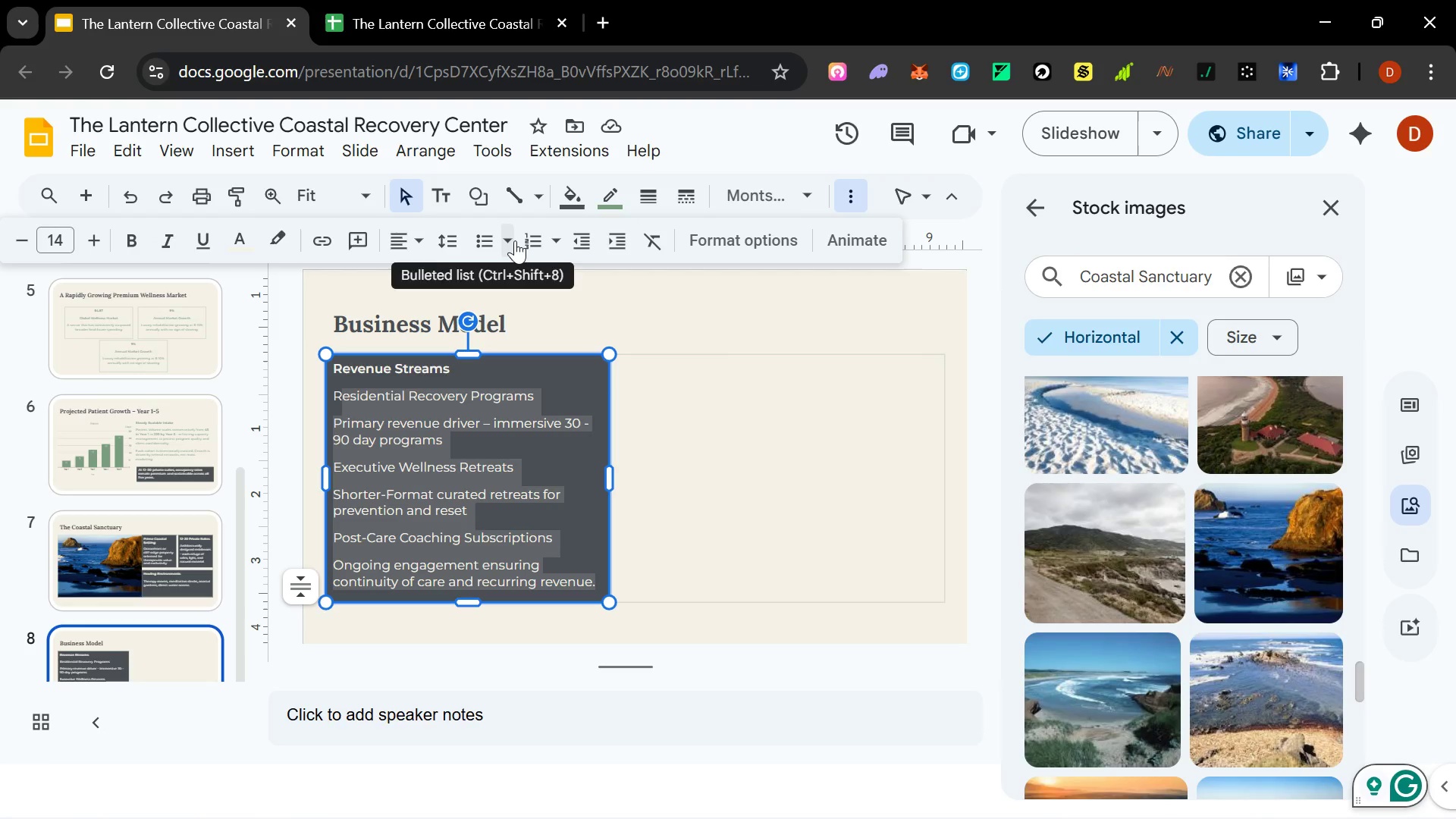 
left_click([554, 241])
 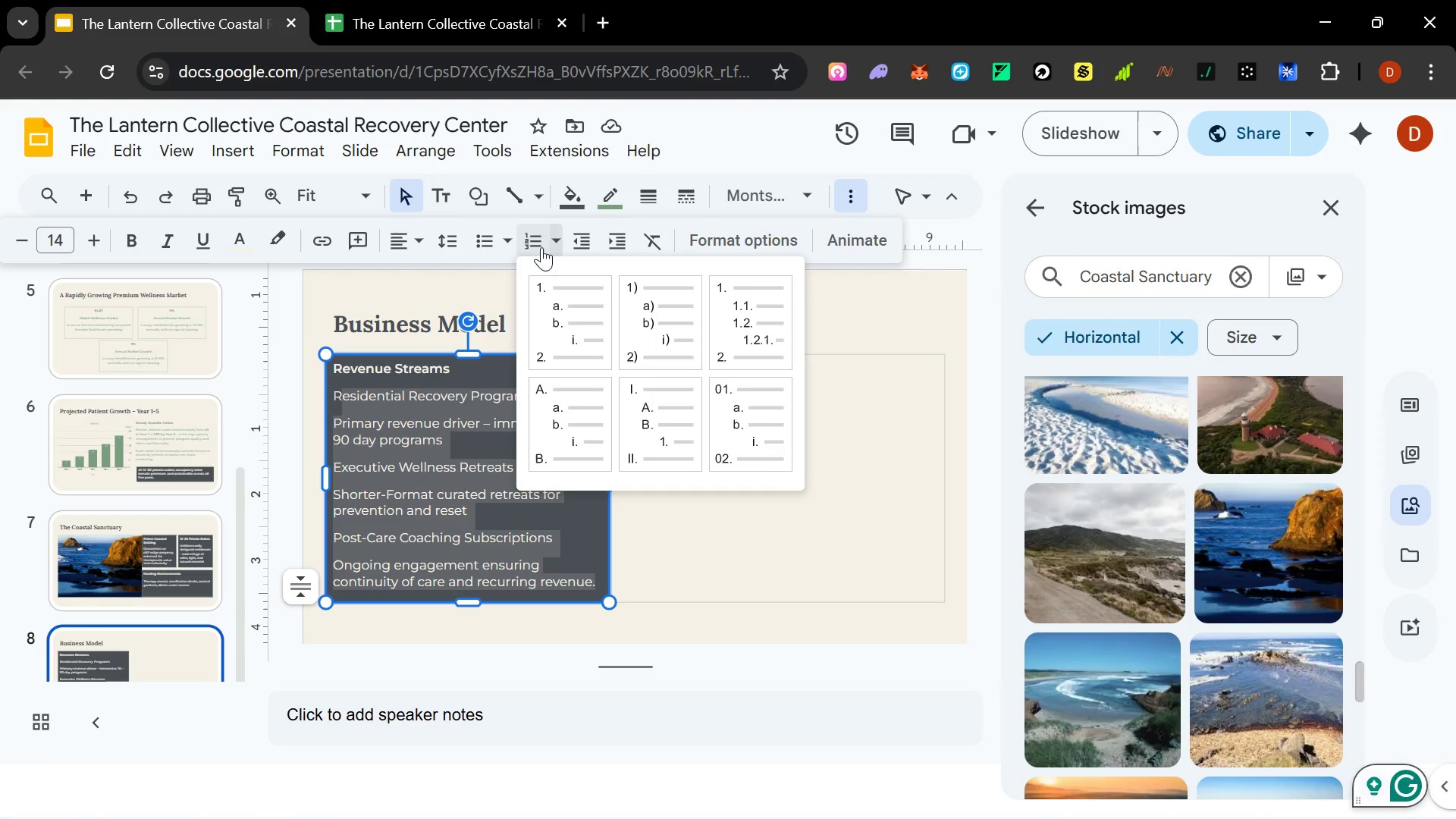 
left_click([534, 244])
 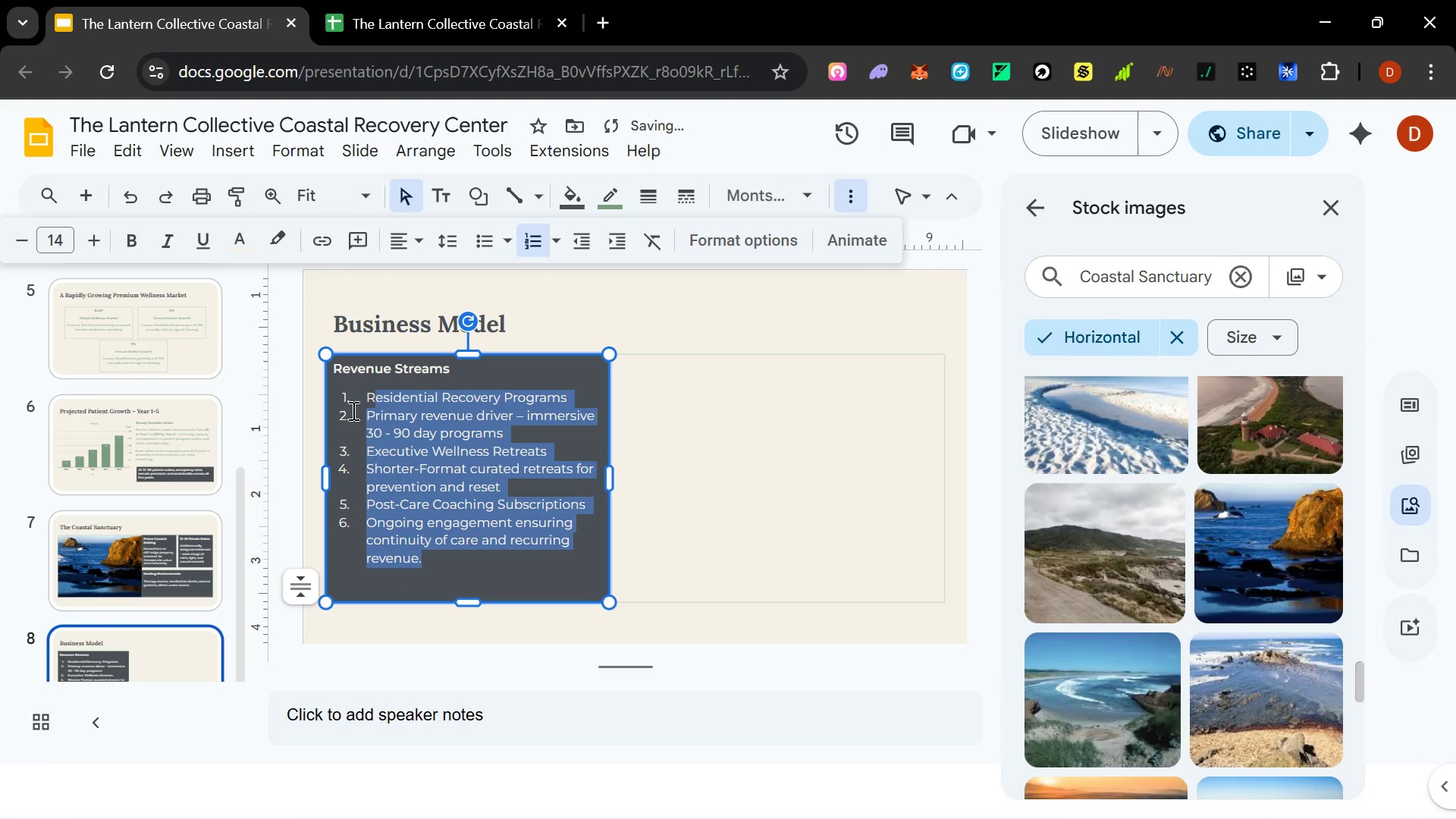 
left_click([369, 411])
 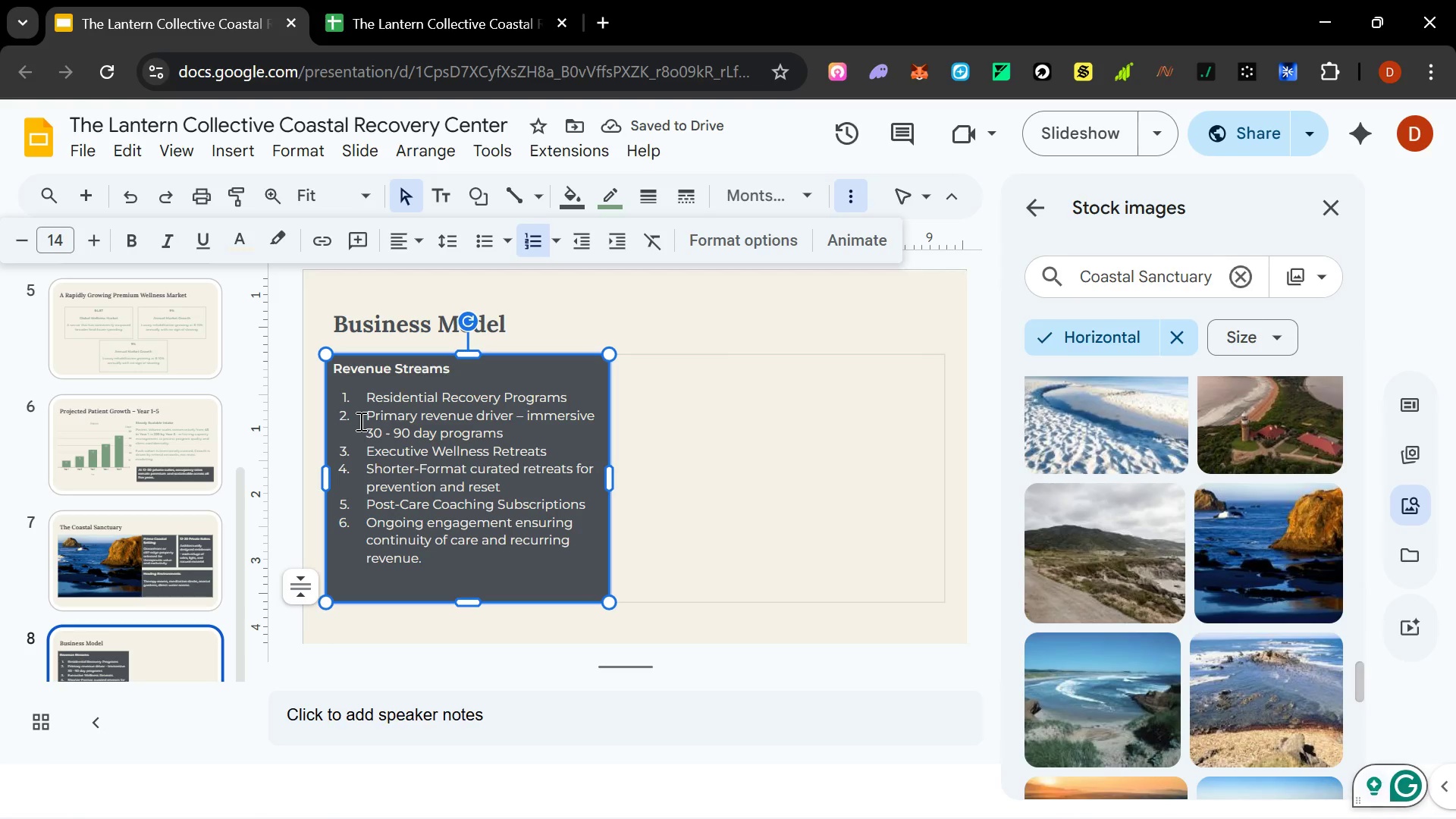 
key(Backspace)
 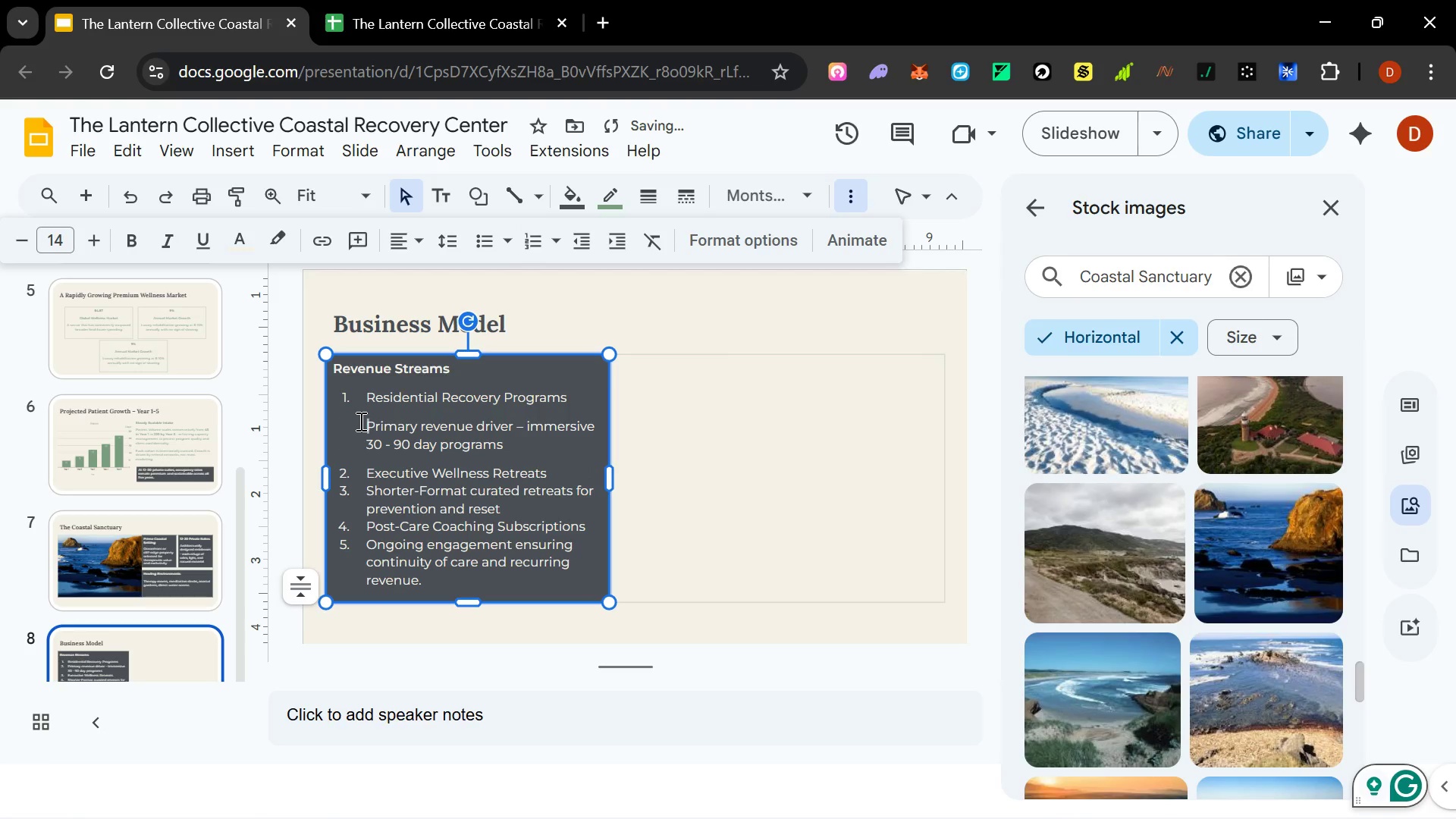 
key(ArrowDown)
 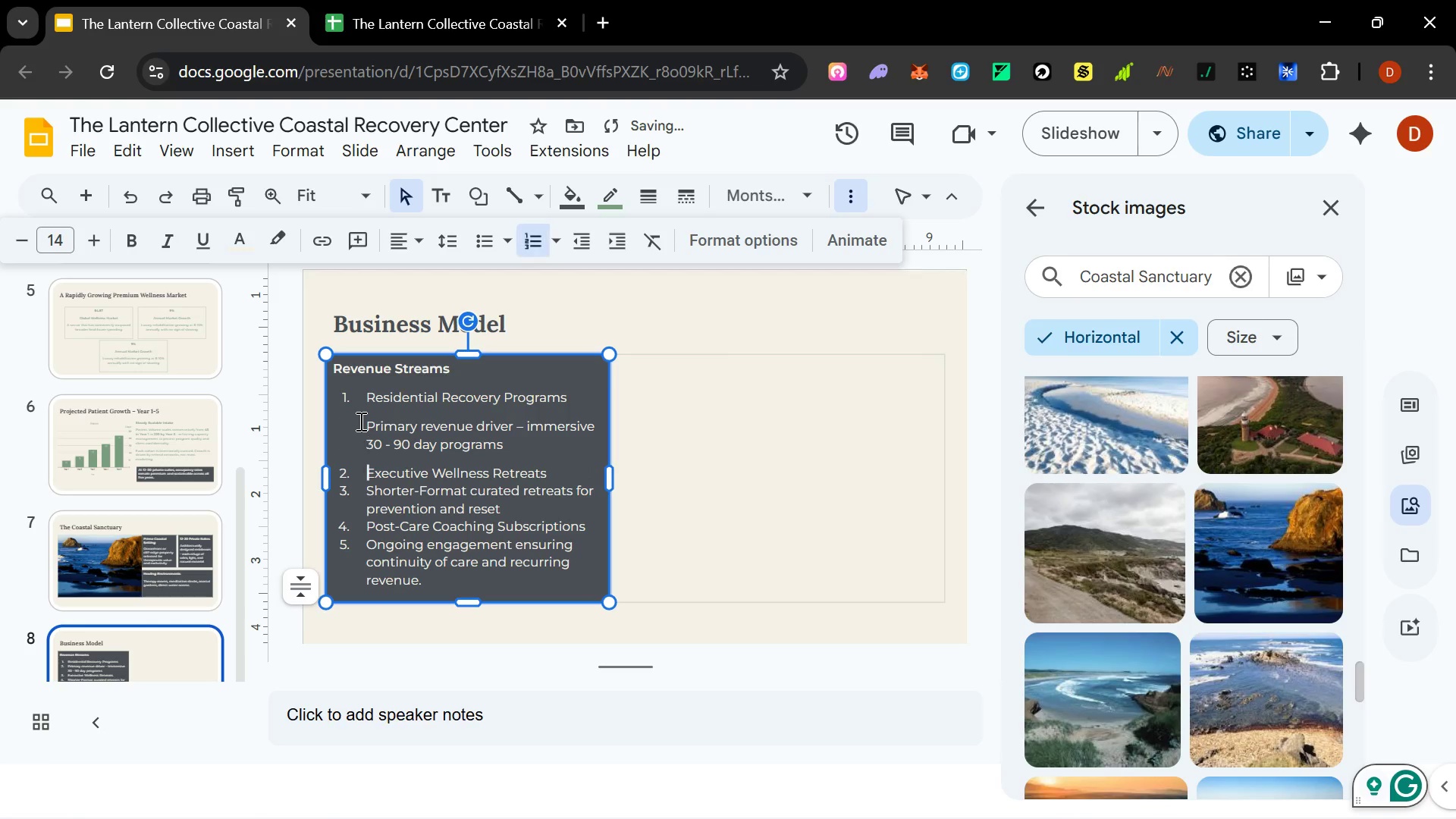 
key(ArrowDown)
 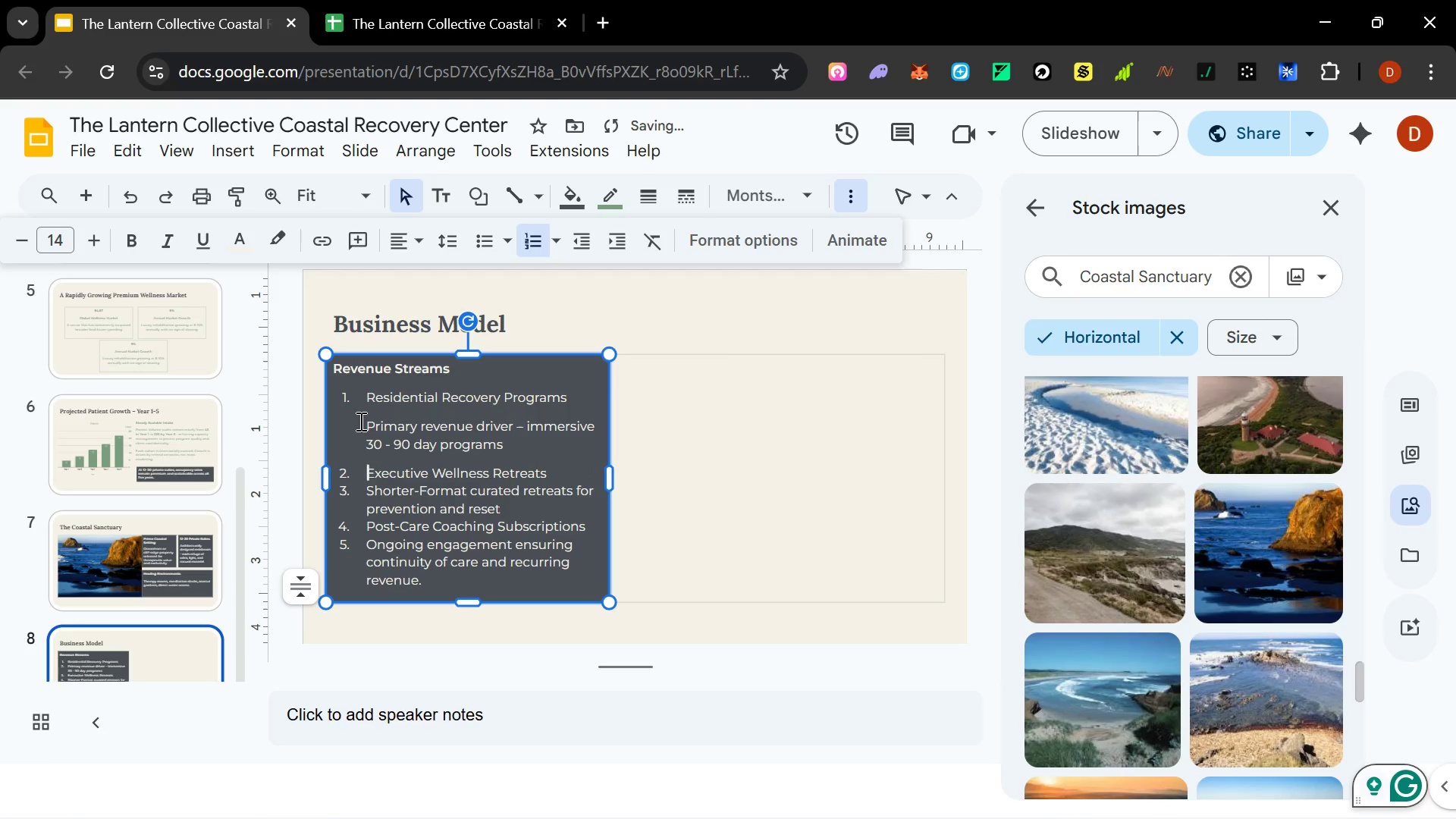 
key(ArrowDown)
 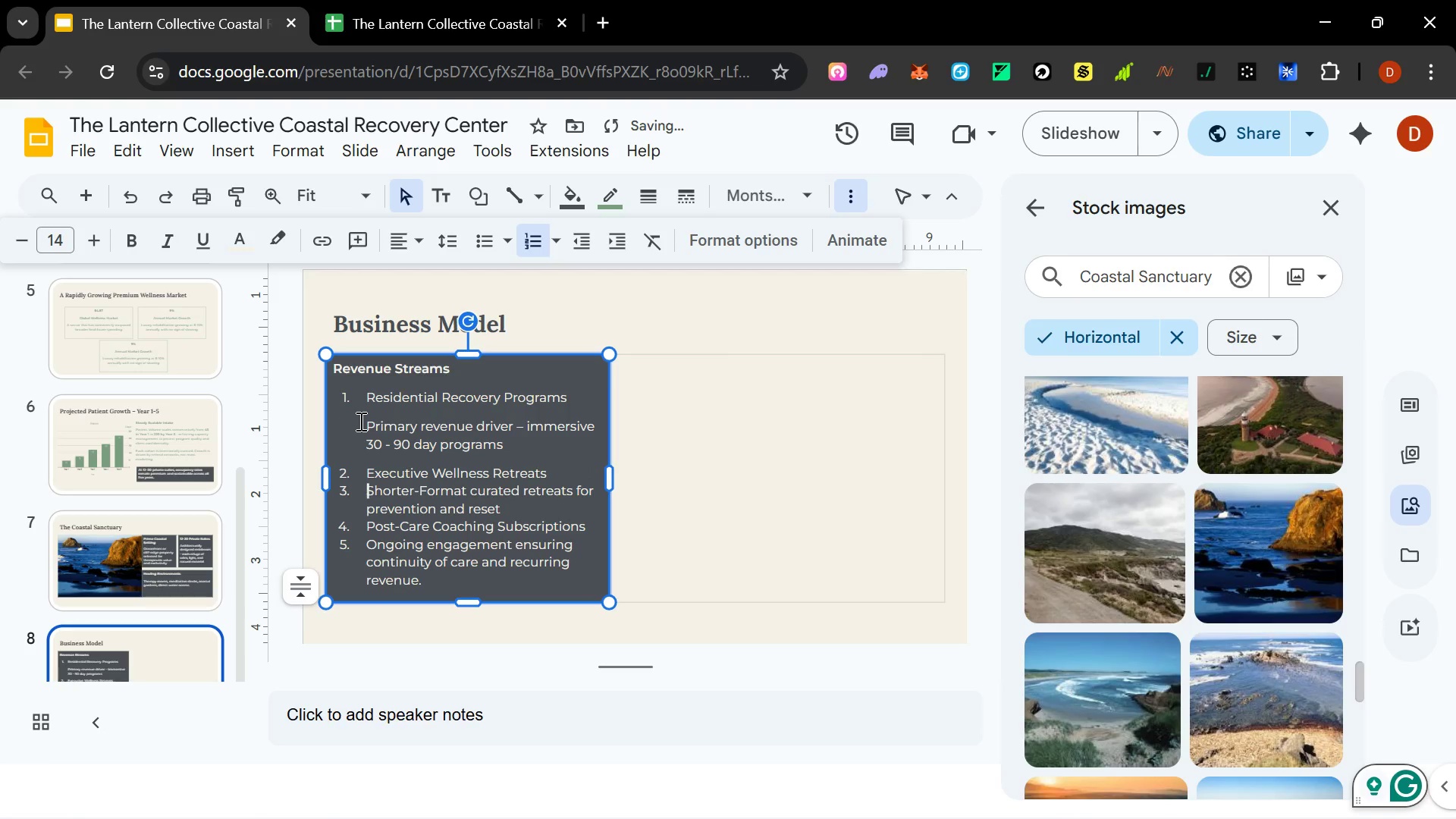 
key(Backspace)
 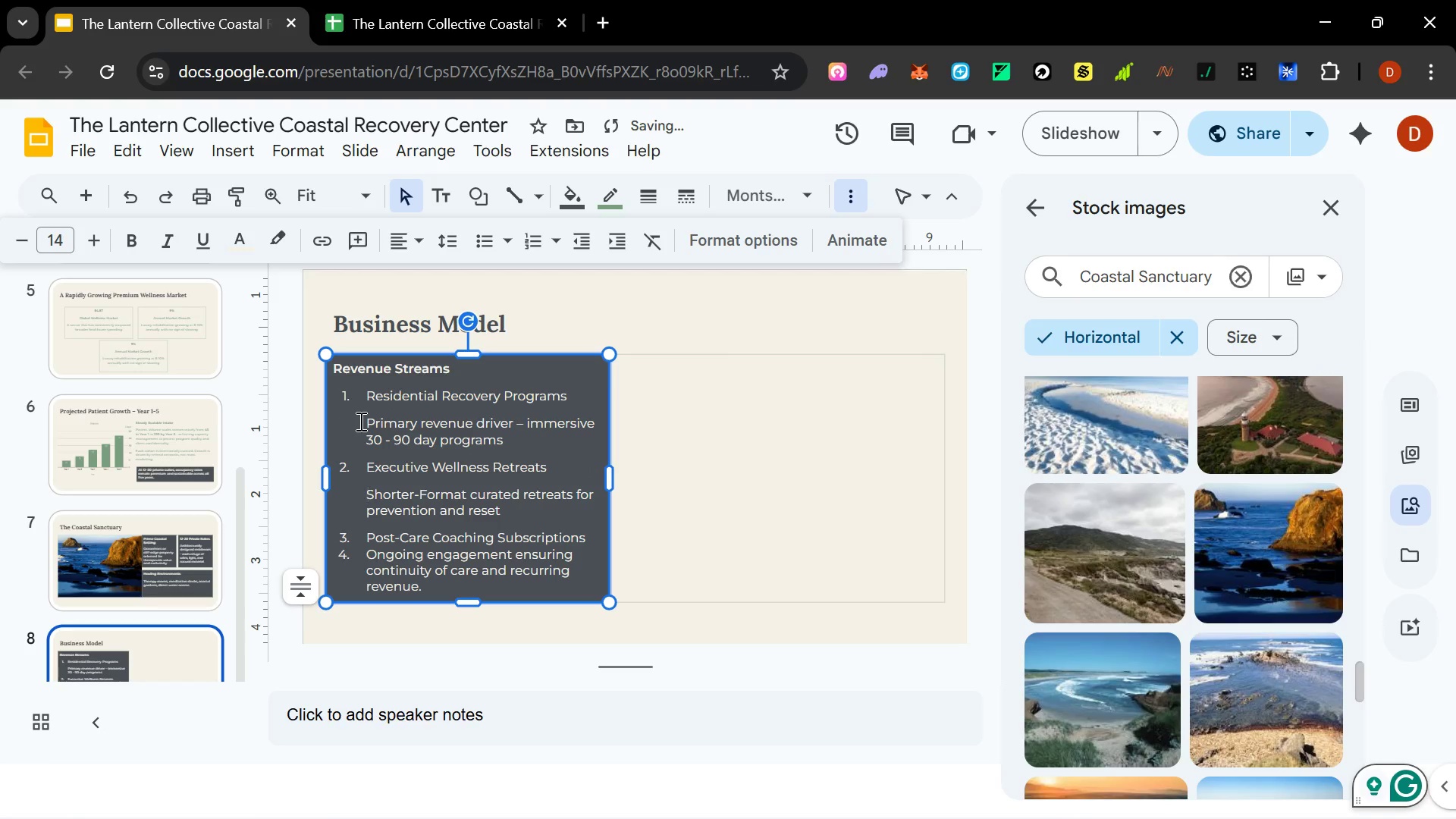 
key(ArrowDown)
 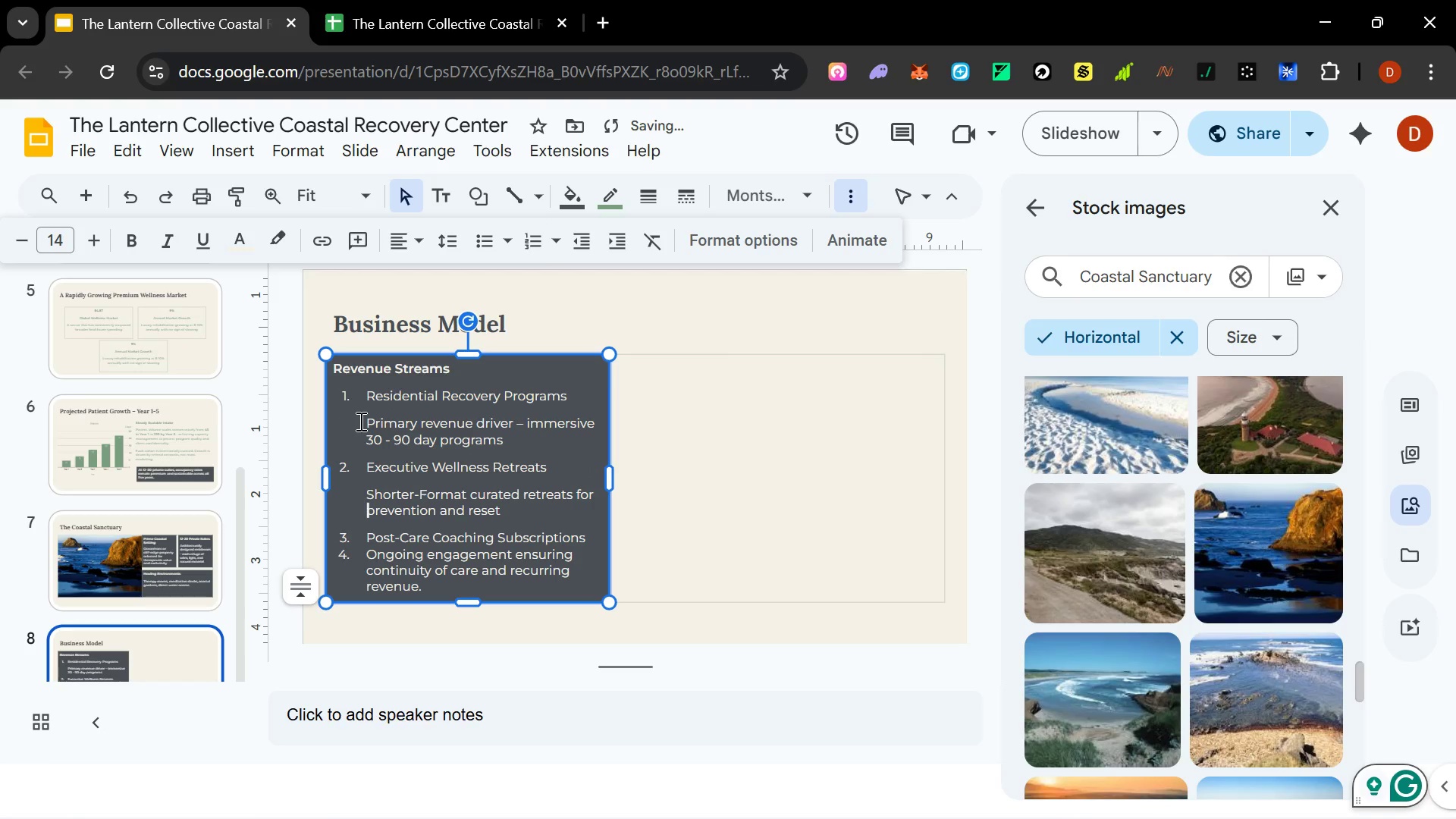 
key(ArrowDown)
 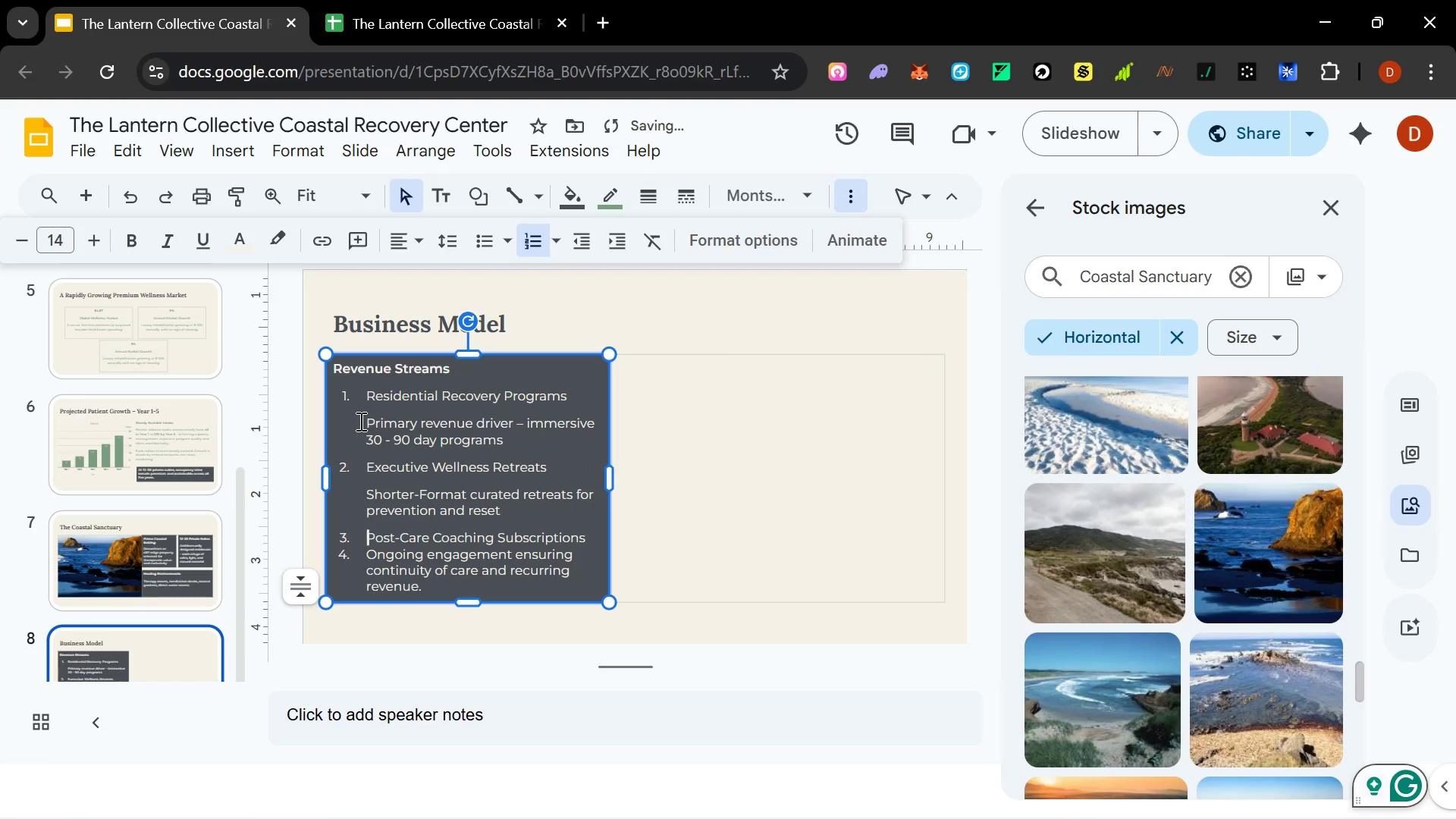 
key(ArrowDown)
 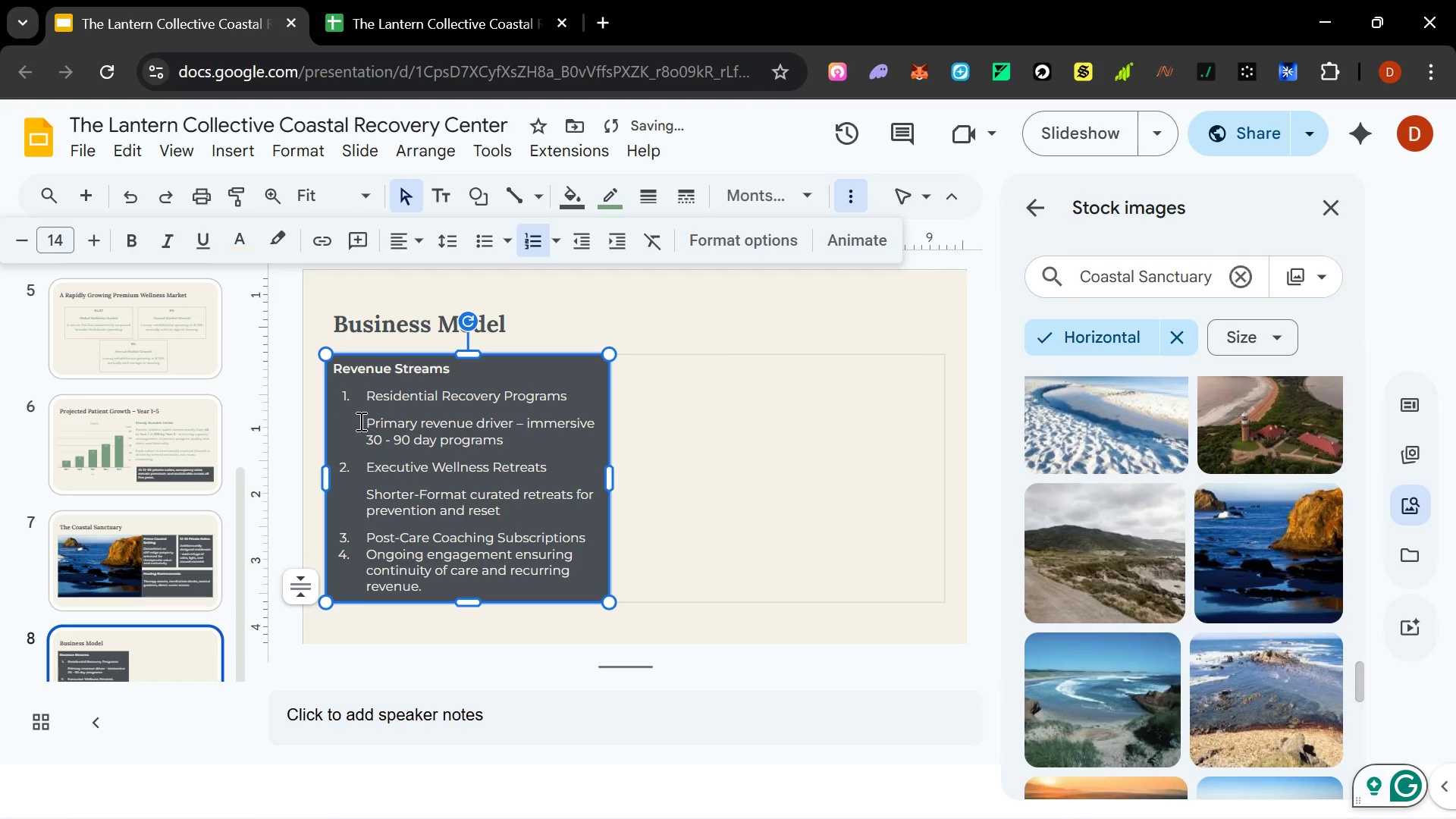 
key(Backspace)
 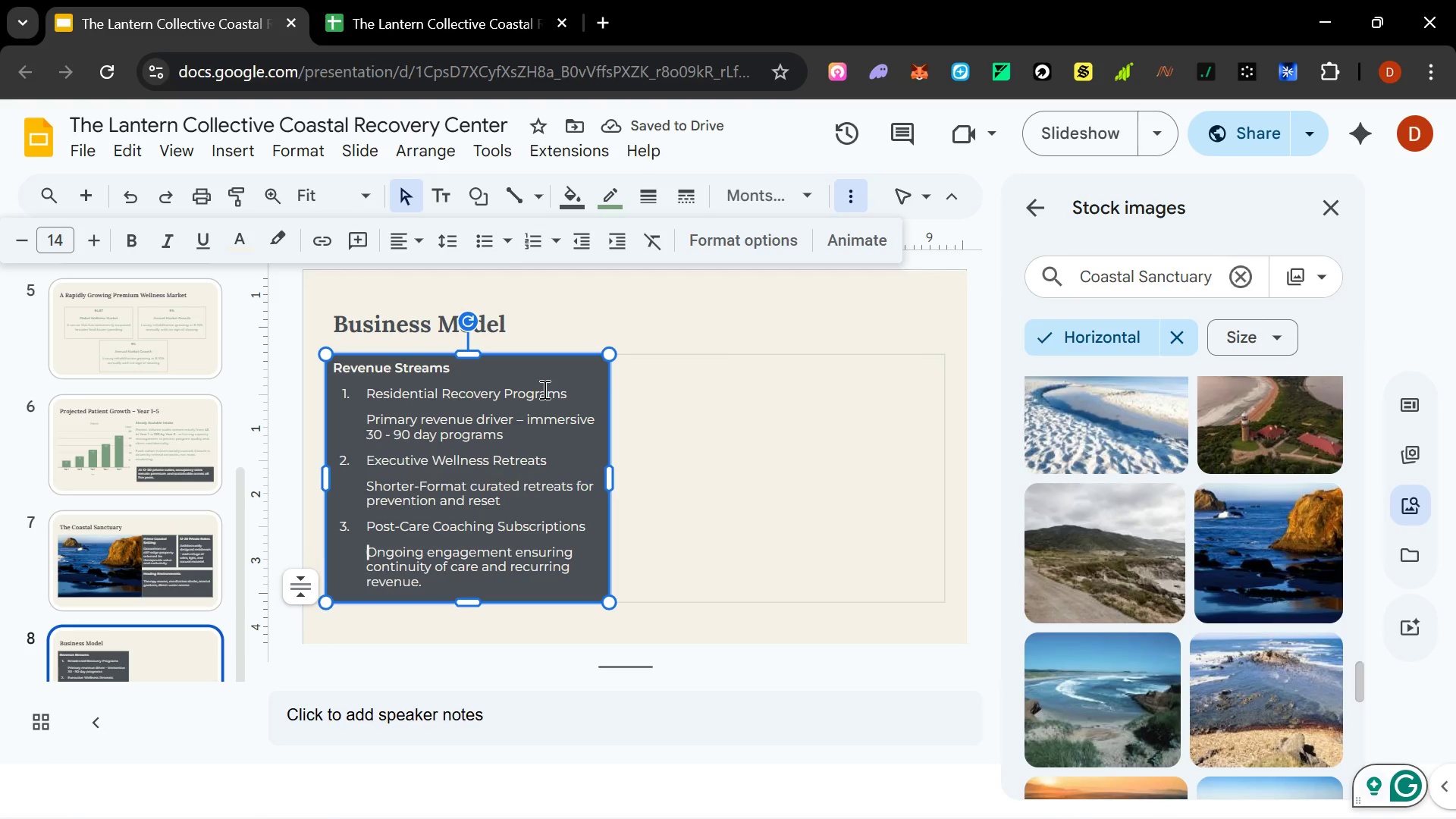 
left_click([400, 362])
 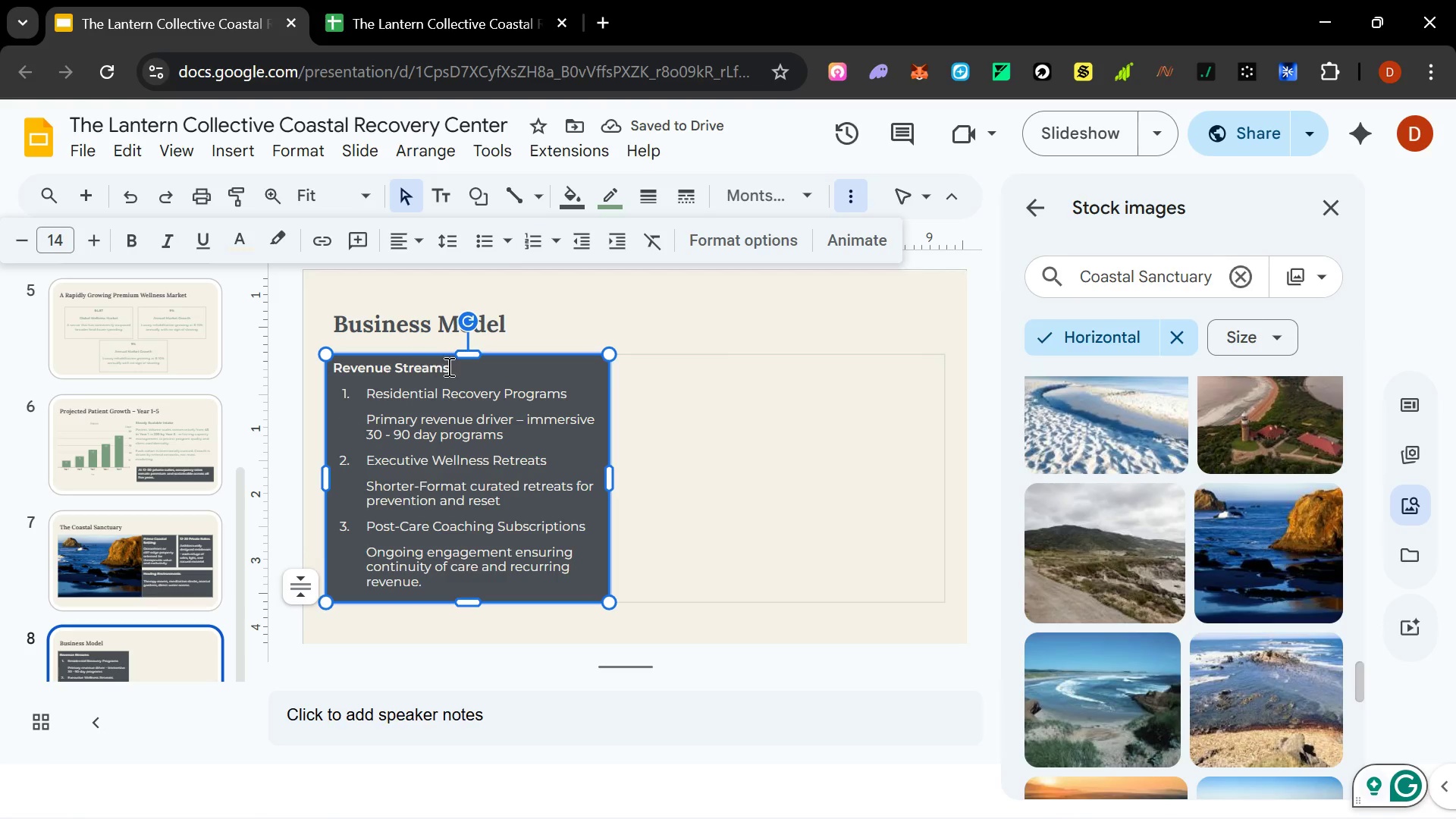 
left_click_drag(start_coordinate=[454, 369], to_coordinate=[291, 368])
 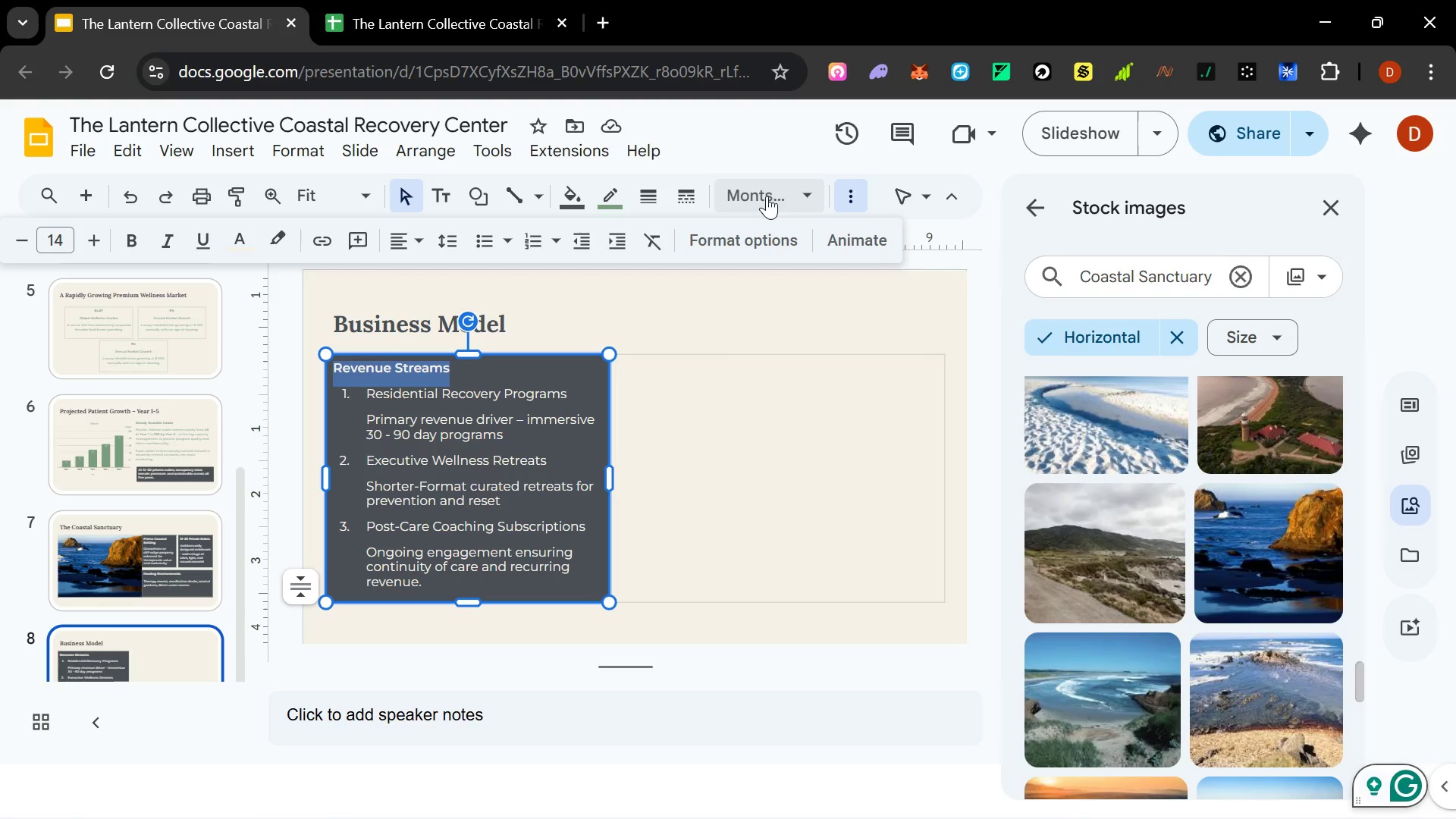 
left_click([807, 195])
 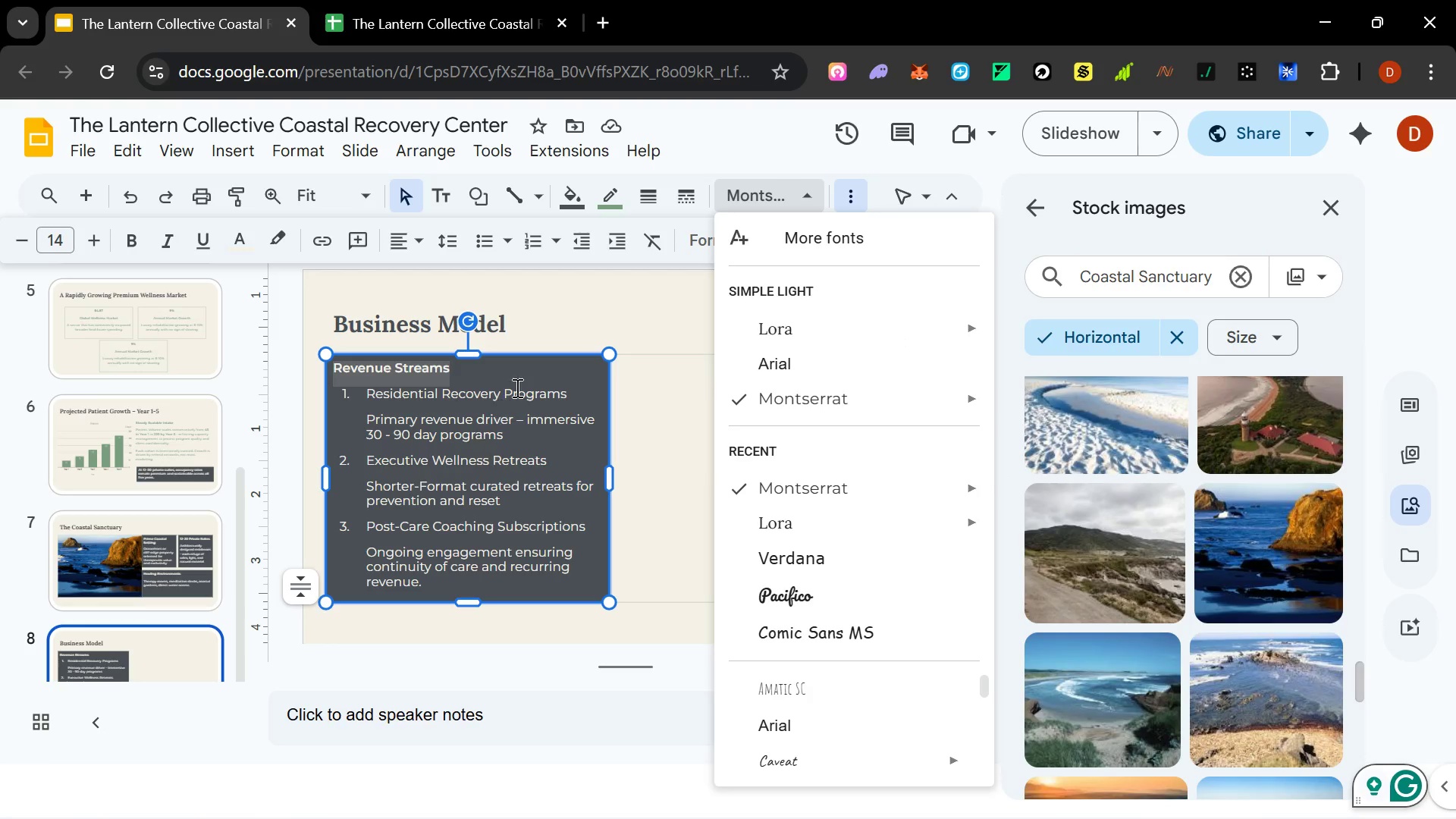 
left_click_drag(start_coordinate=[564, 393], to_coordinate=[345, 393])
 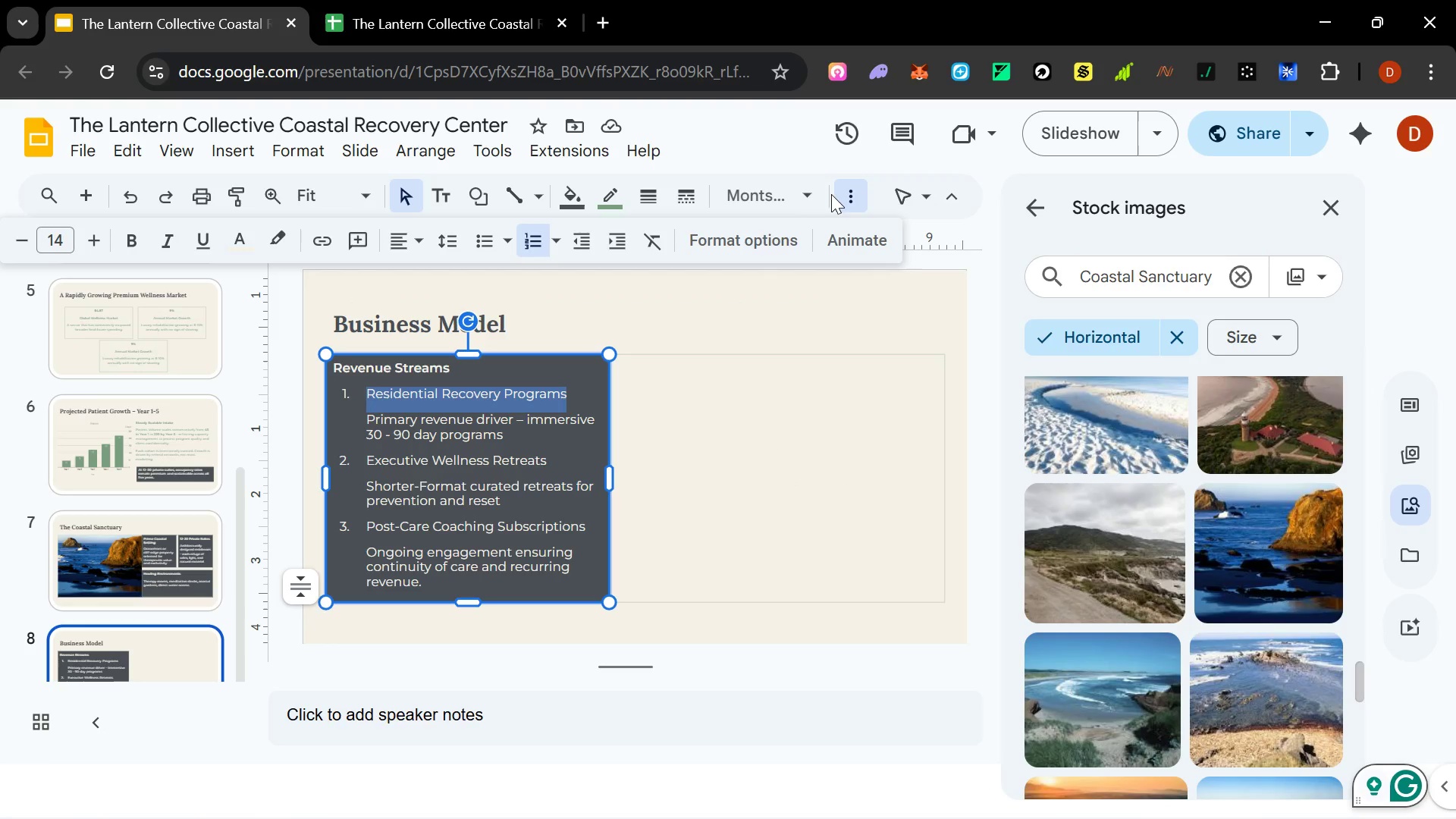 
left_click([817, 194])
 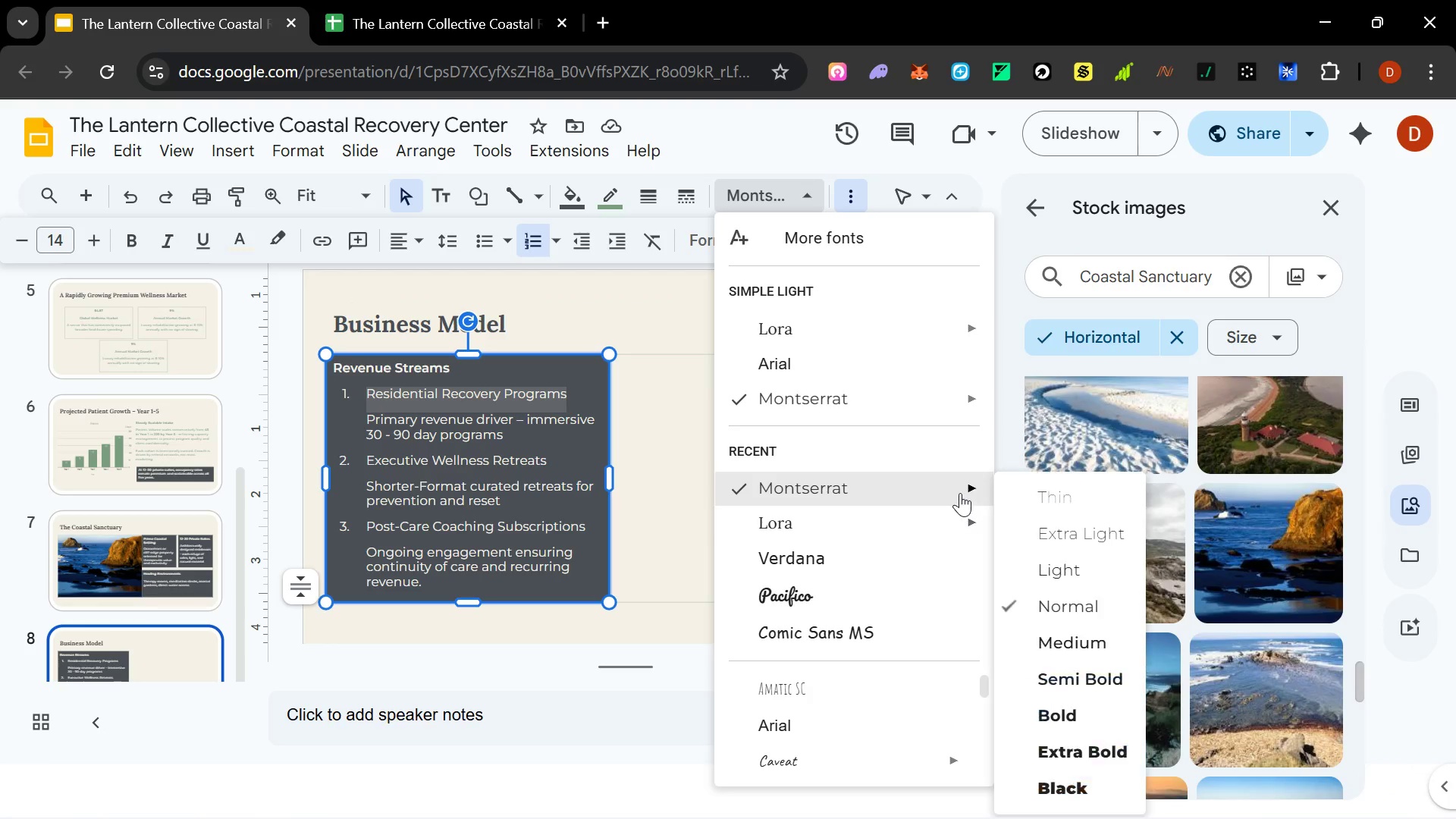 
left_click([1084, 635])
 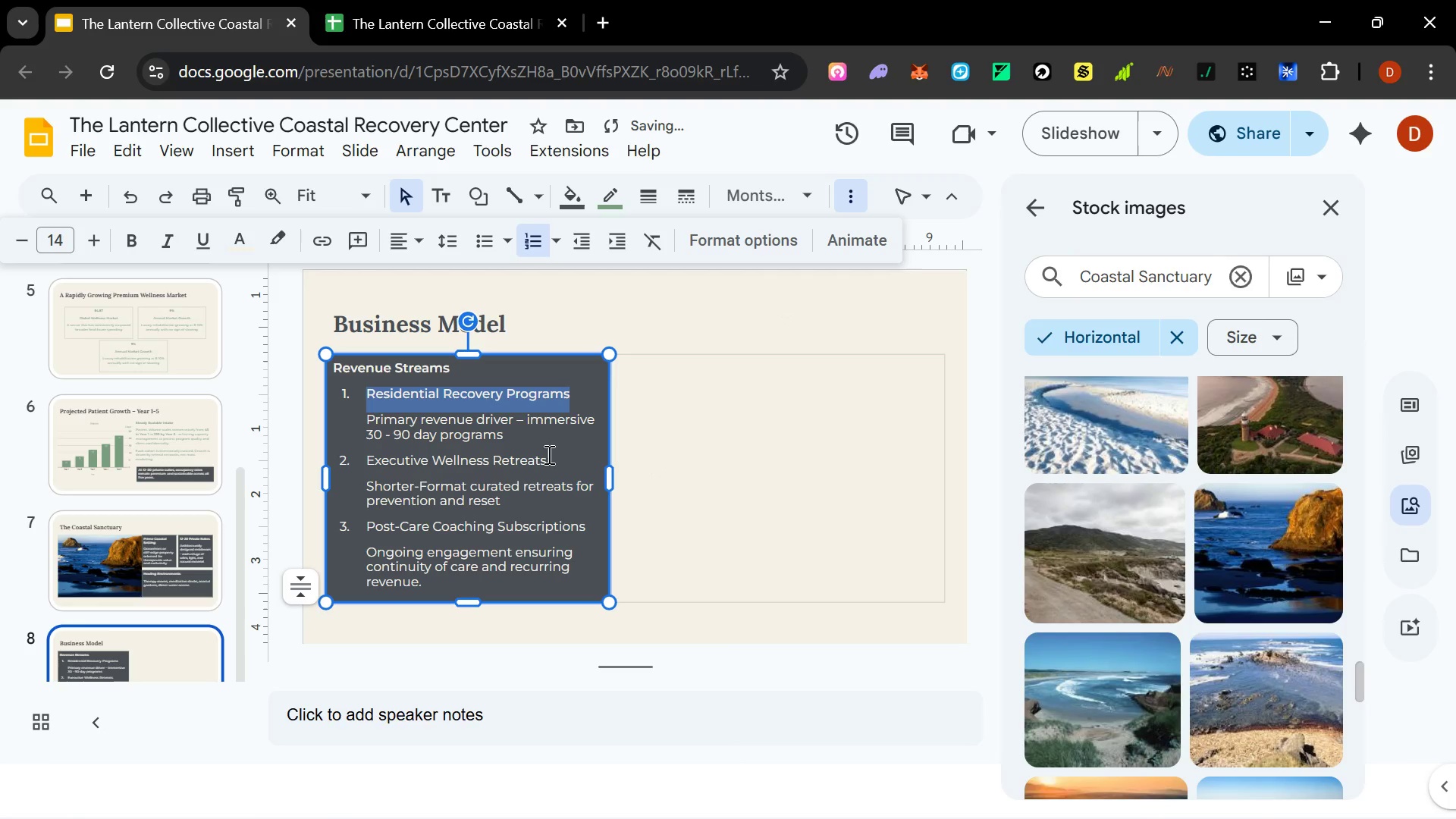 
left_click_drag(start_coordinate=[554, 458], to_coordinate=[359, 458])
 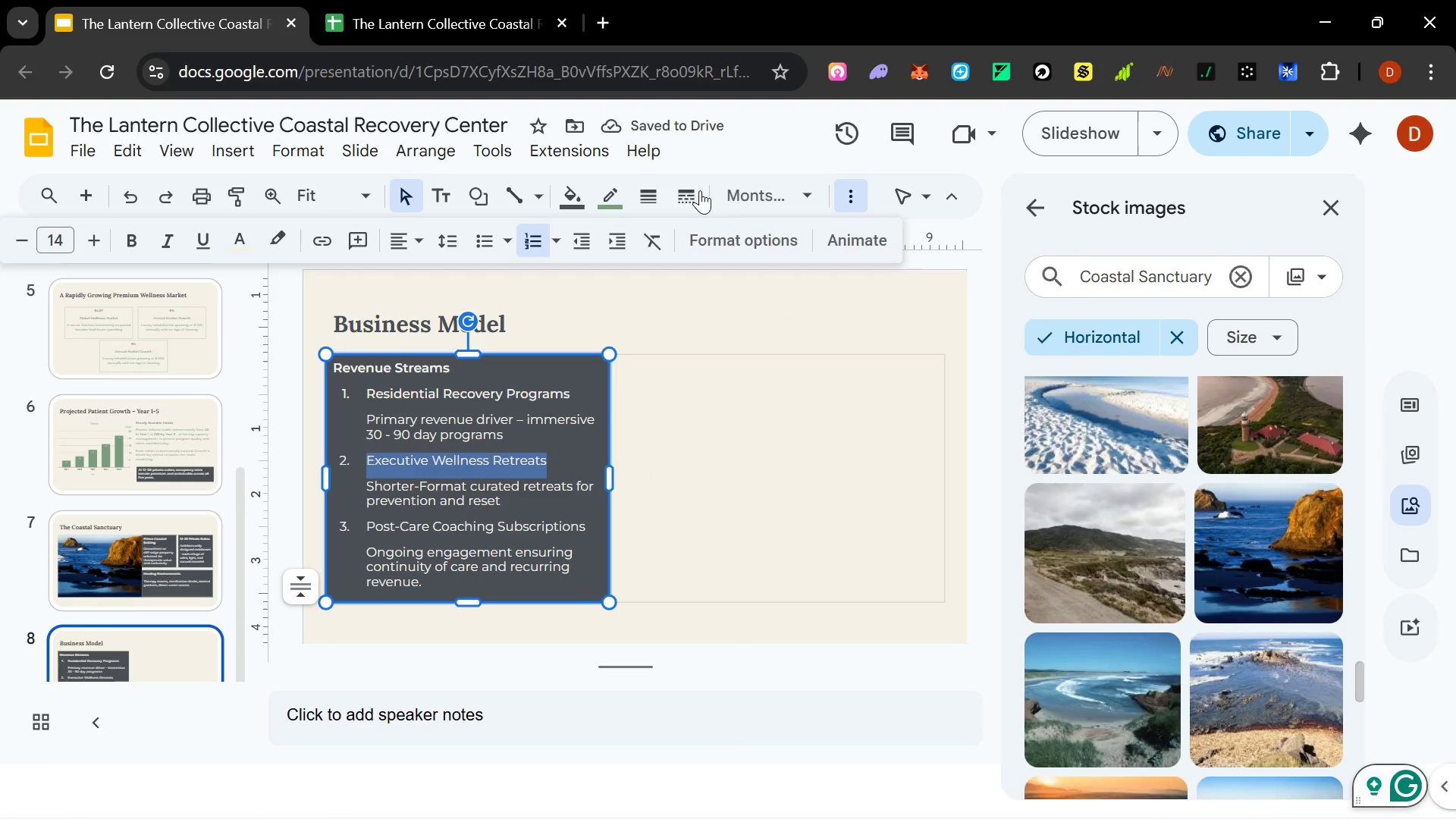 
left_click([815, 196])
 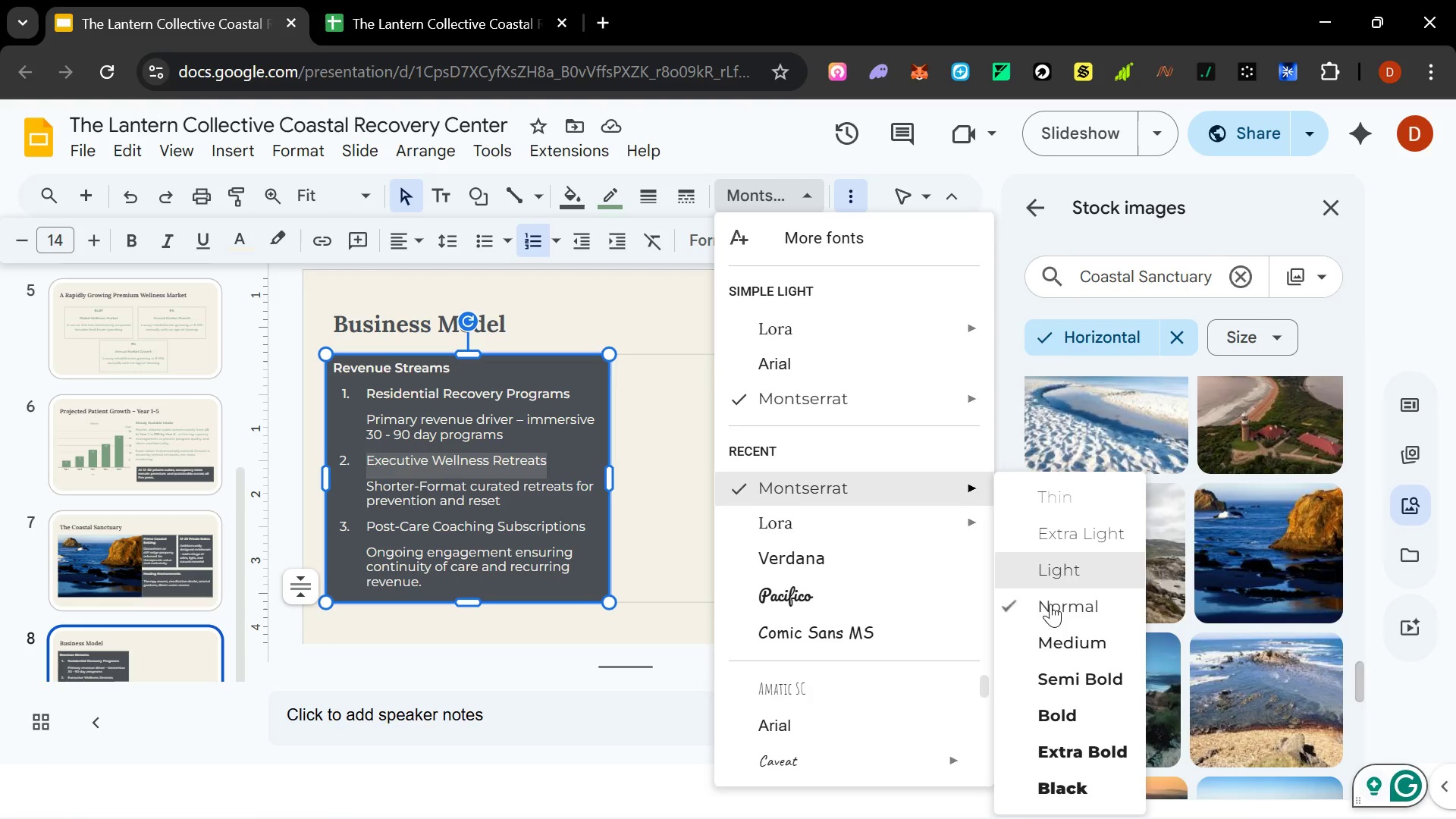 
left_click([1061, 629])
 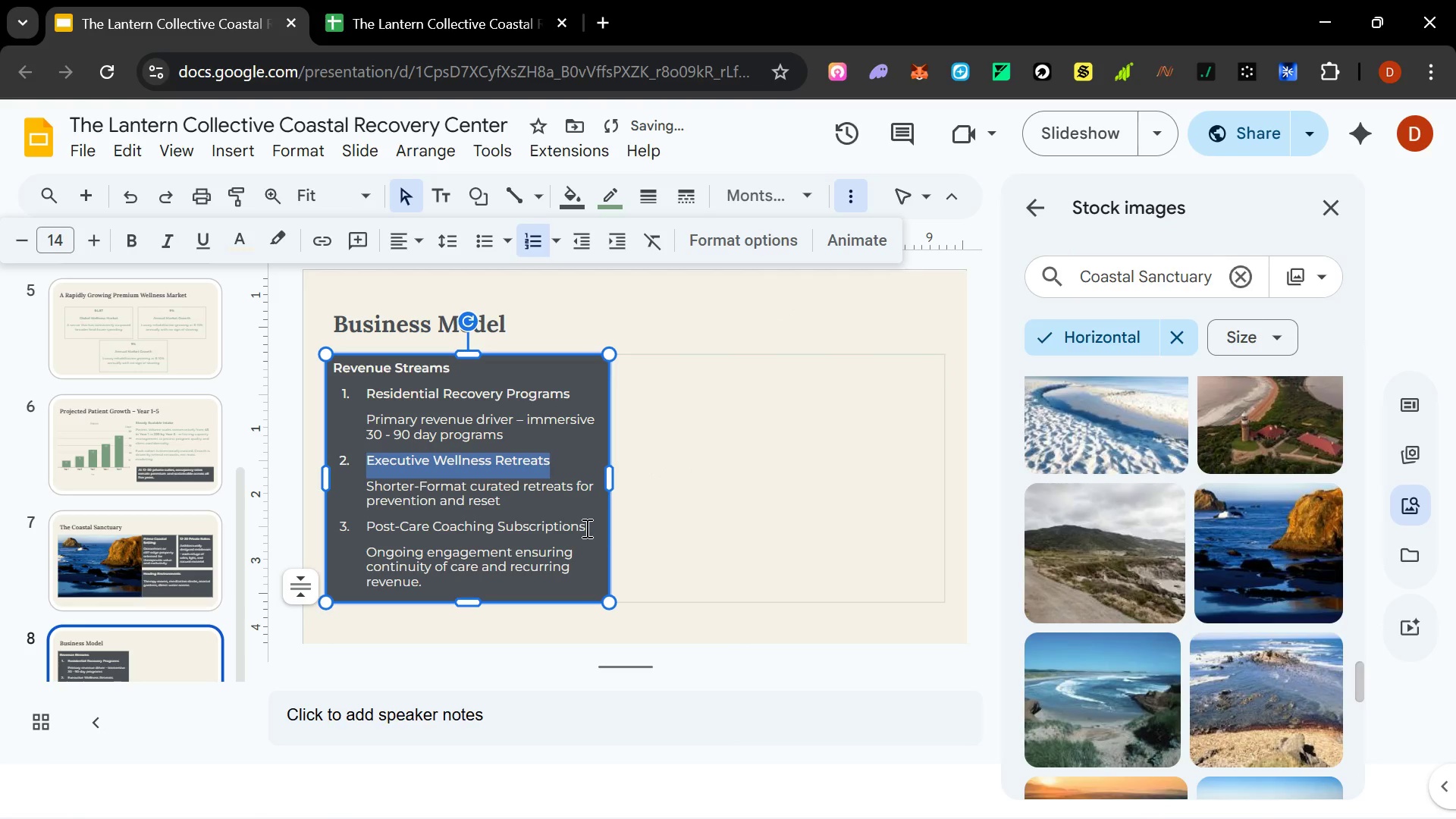 
left_click_drag(start_coordinate=[585, 528], to_coordinate=[364, 525])
 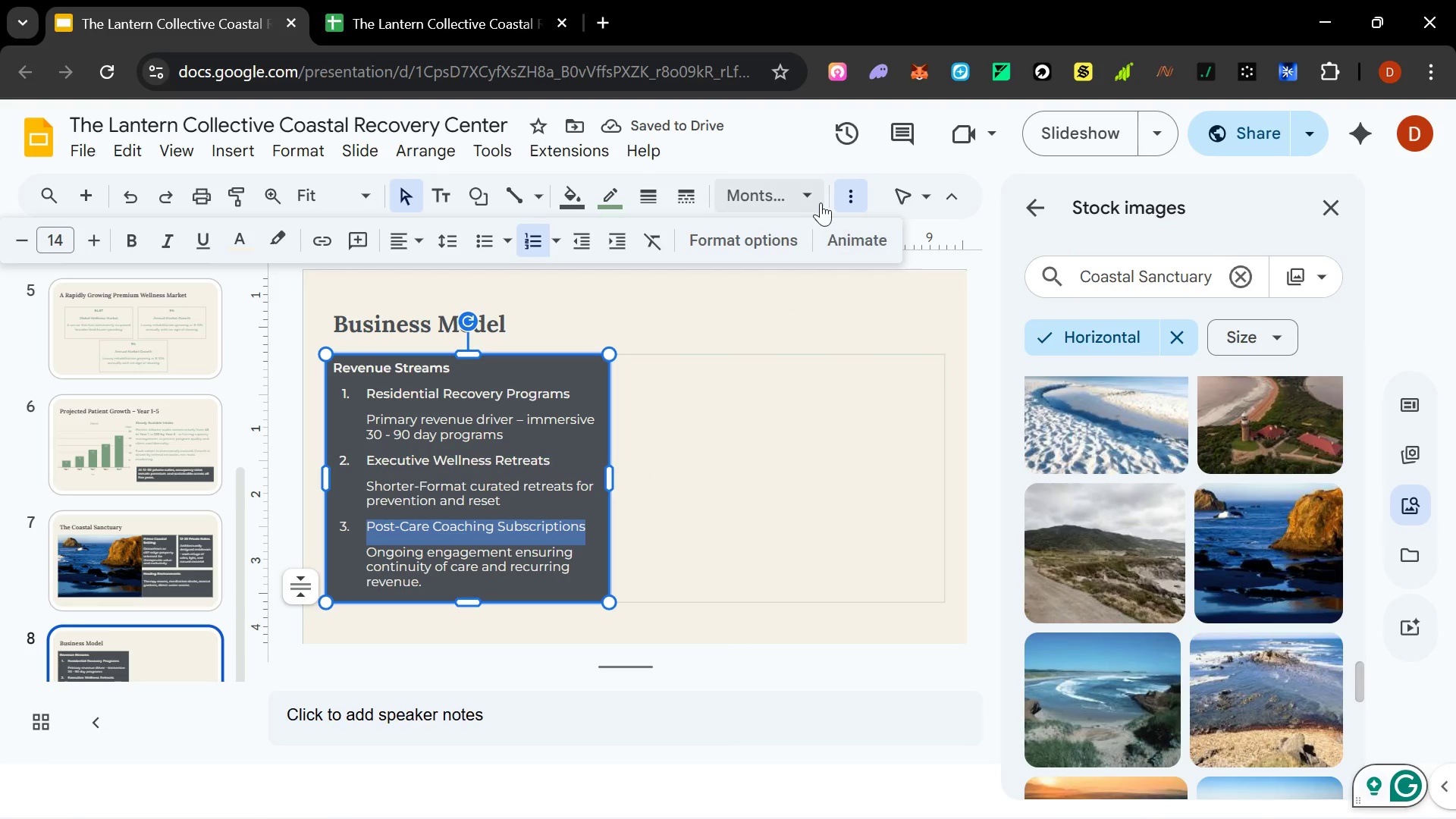 
left_click([817, 198])
 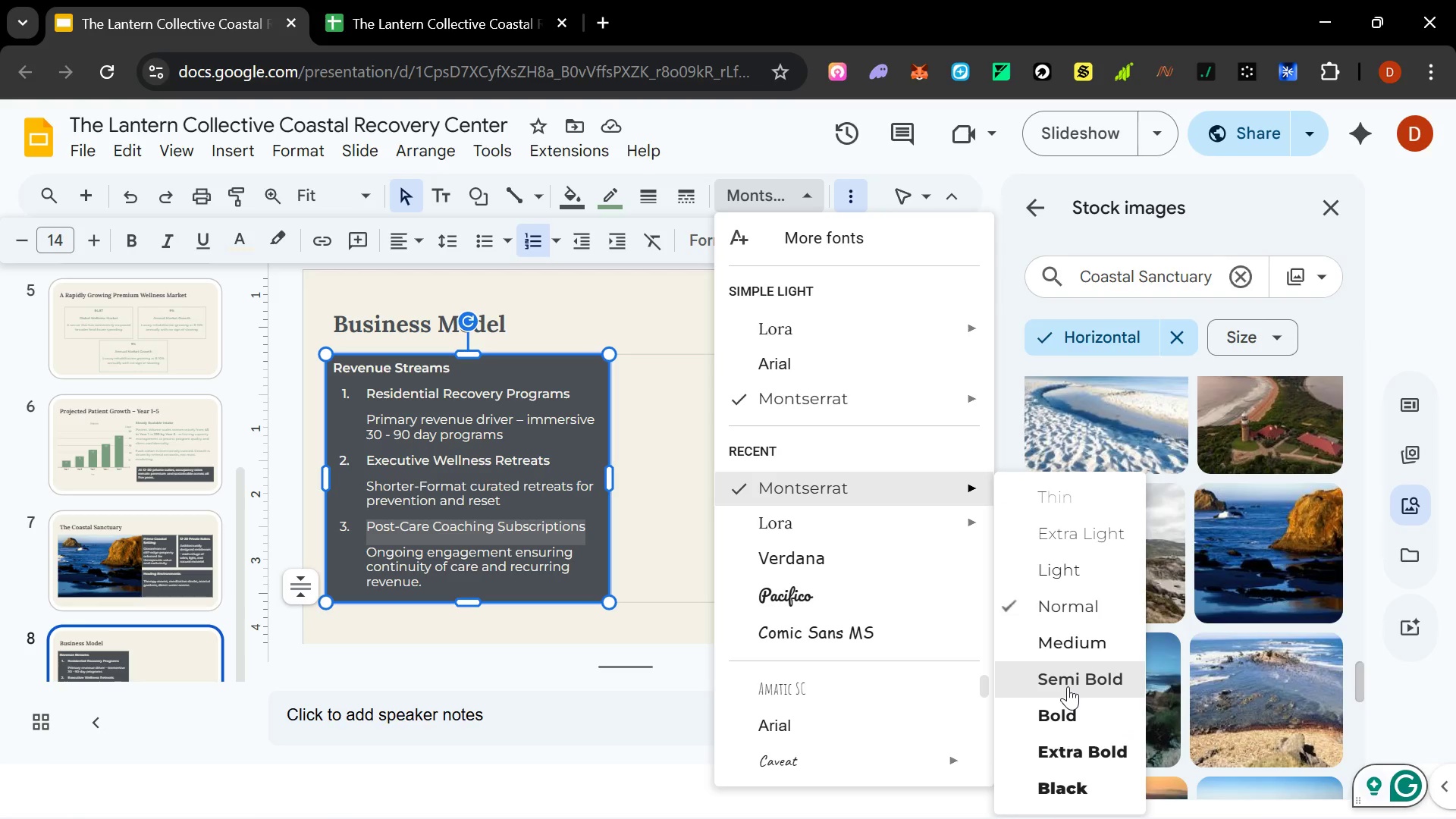 
left_click([1060, 648])
 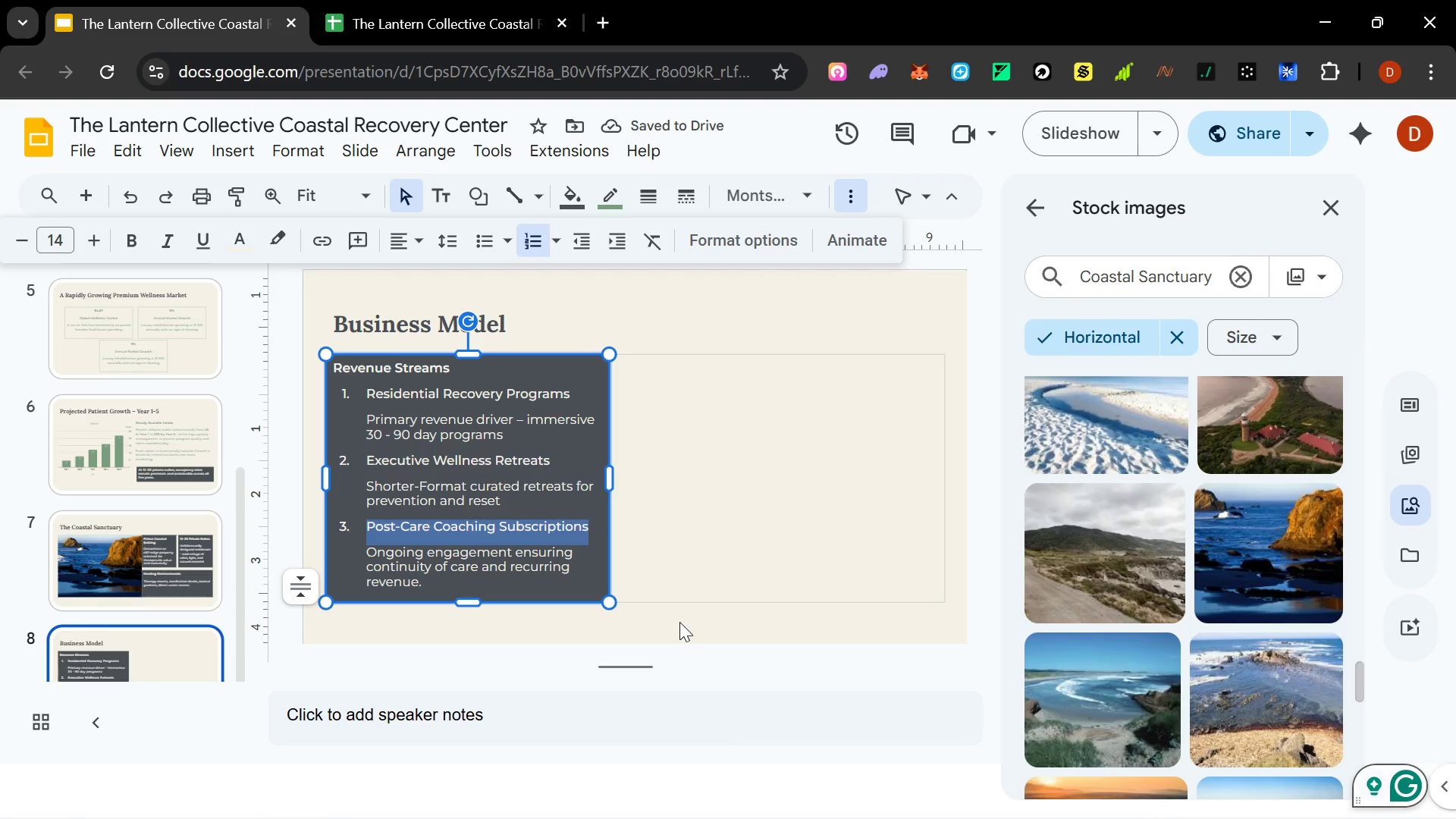 
left_click([688, 521])
 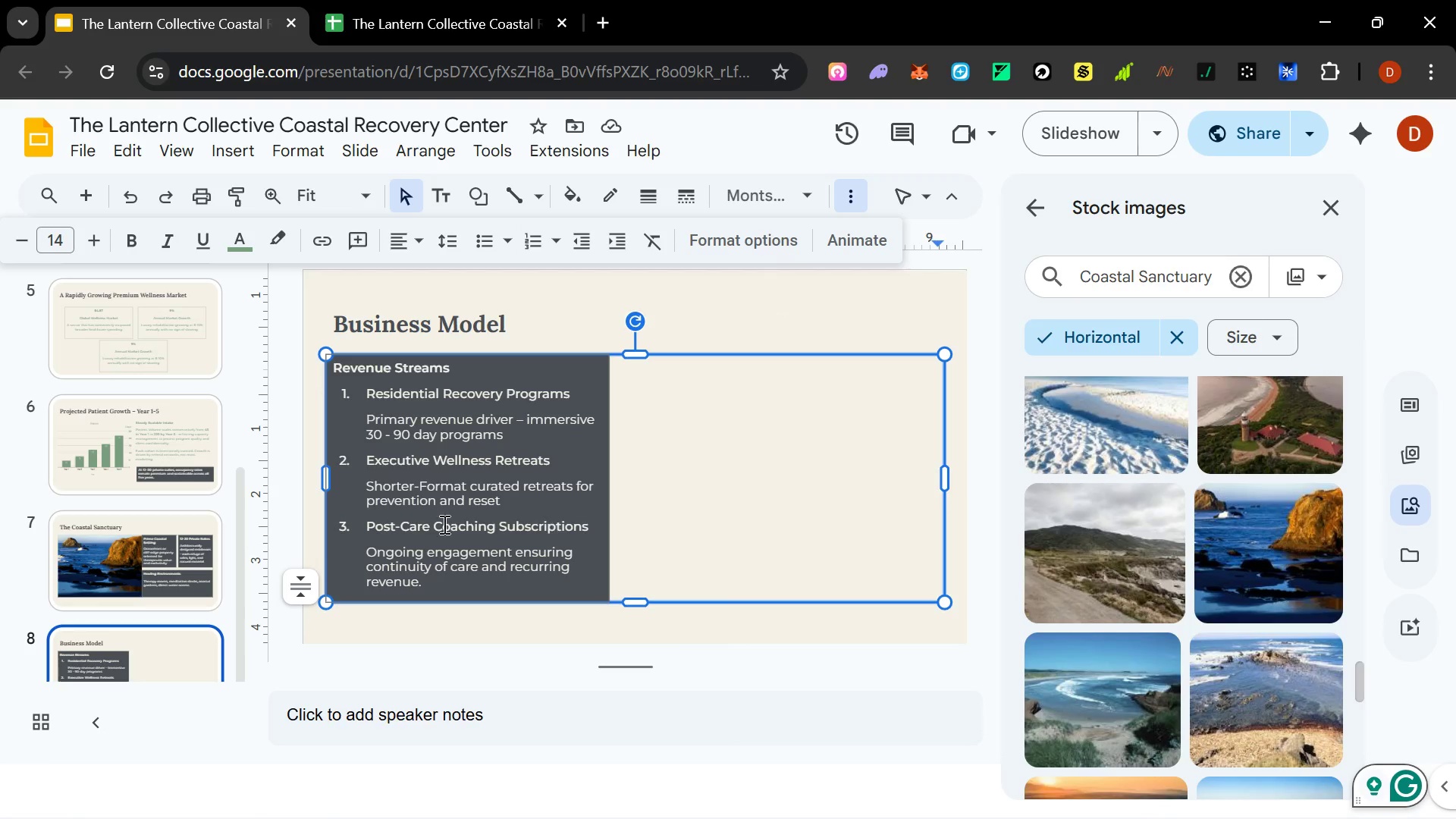 
left_click([196, 466])
 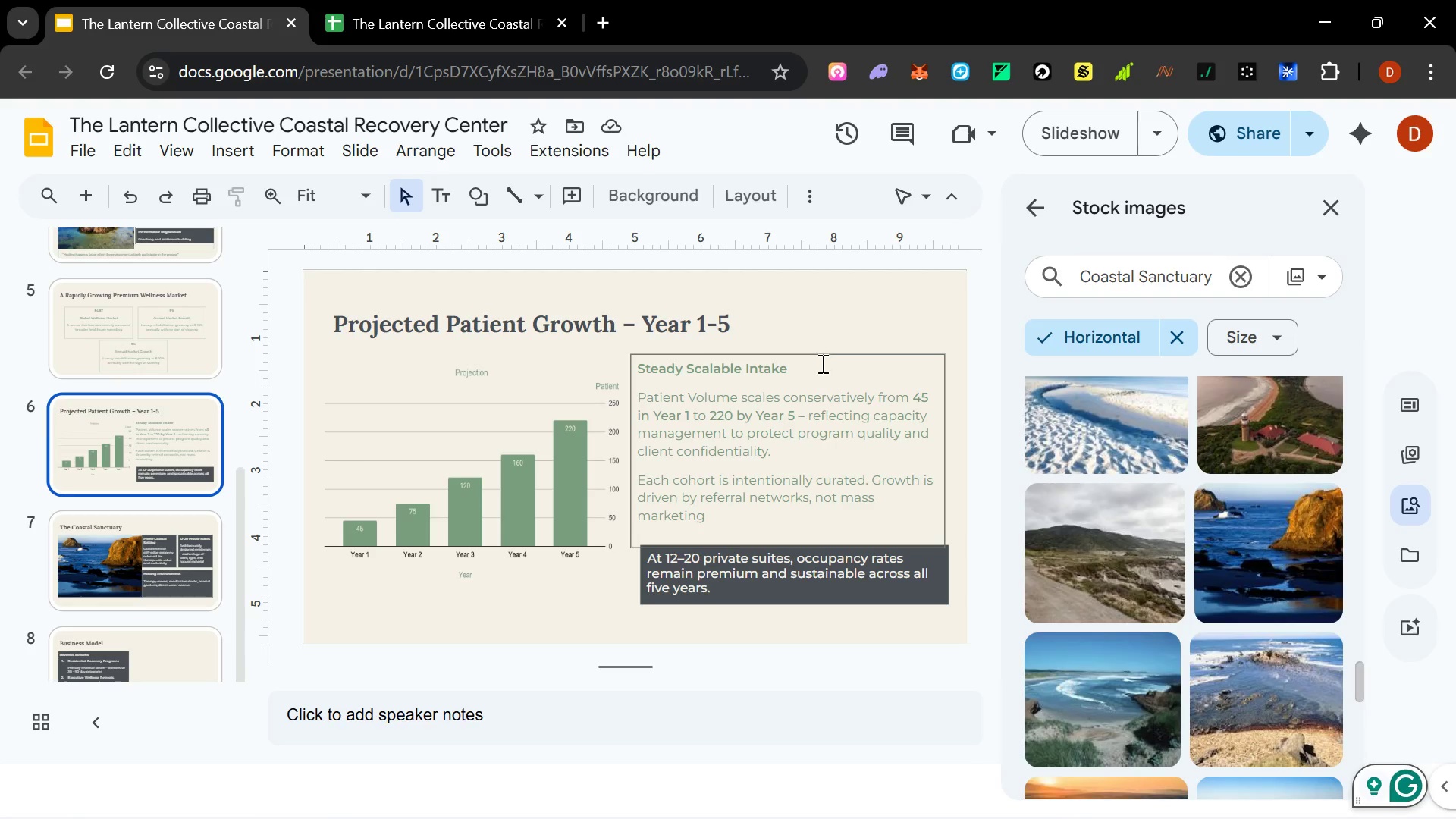 
left_click([826, 352])
 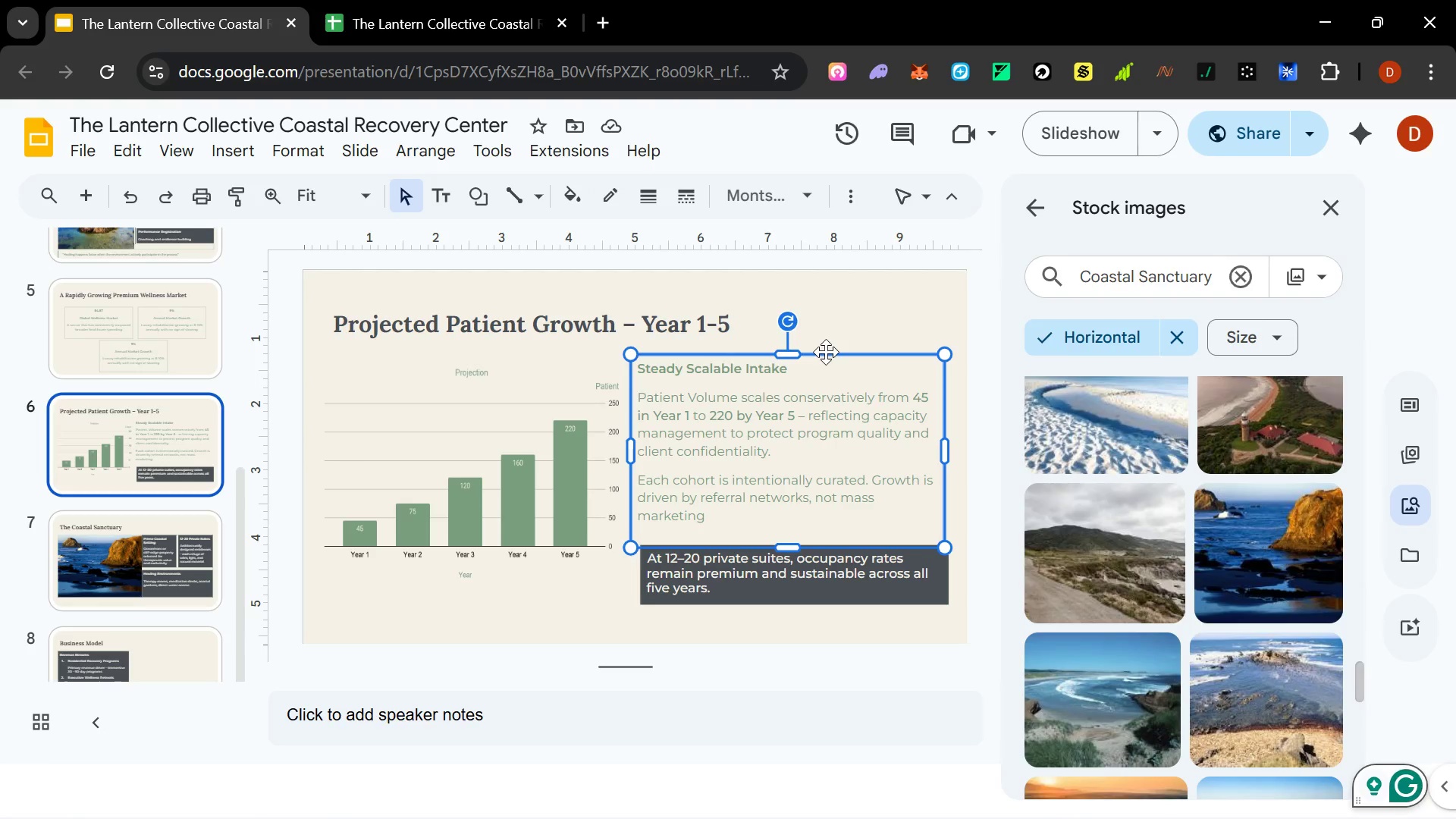 
key(Control+C)
 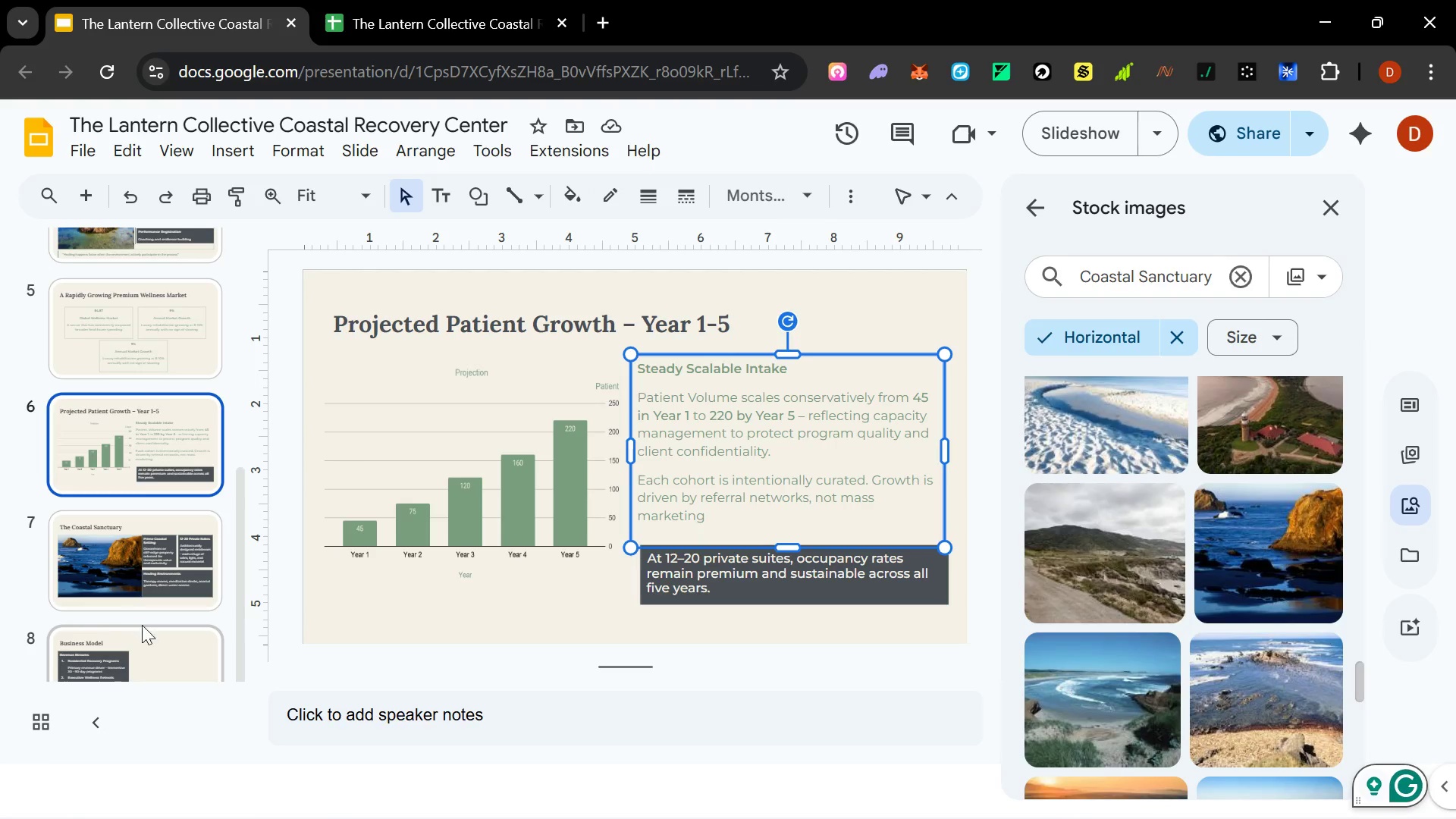 
left_click([156, 650])
 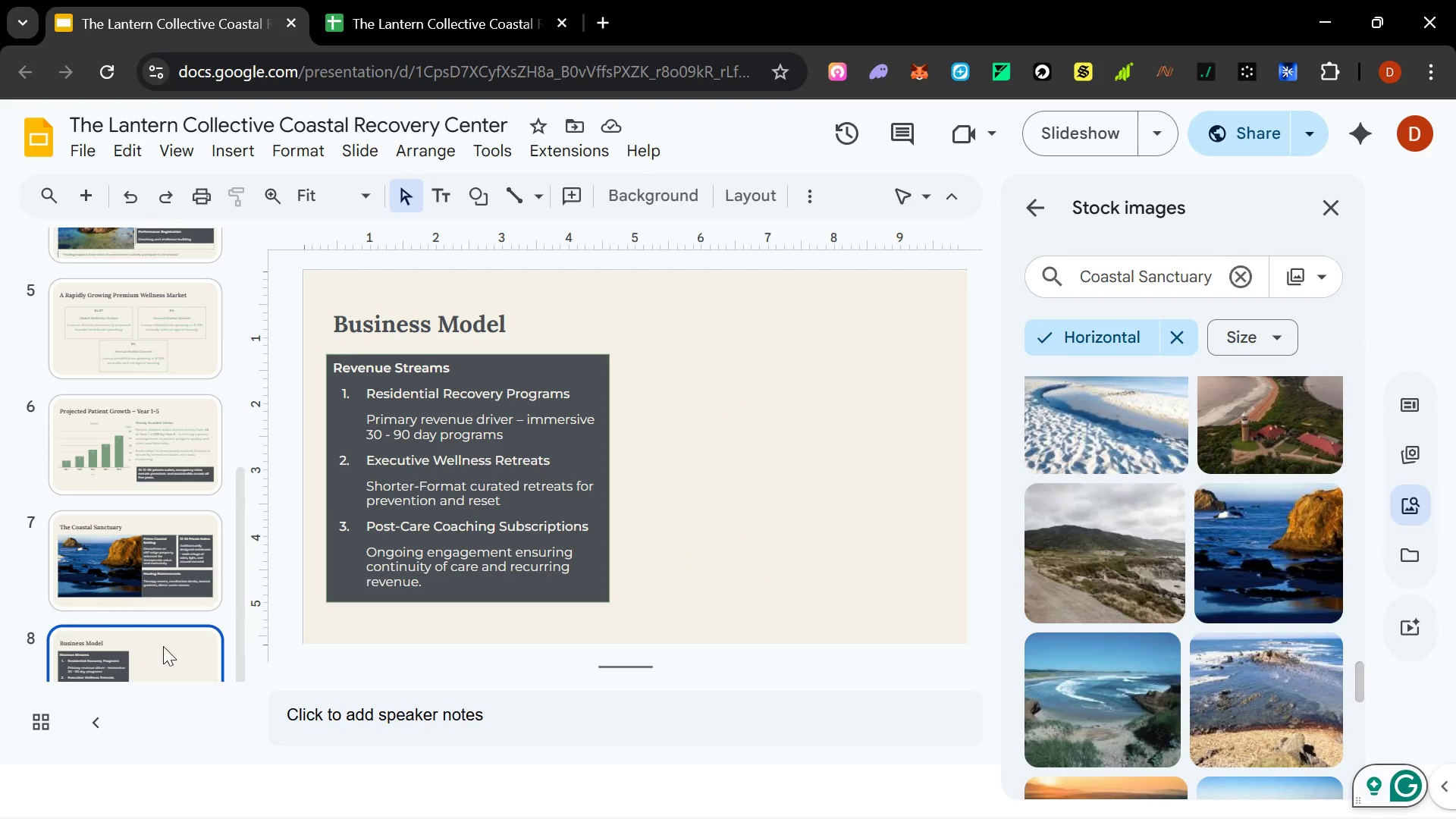 
key(Control+V)
 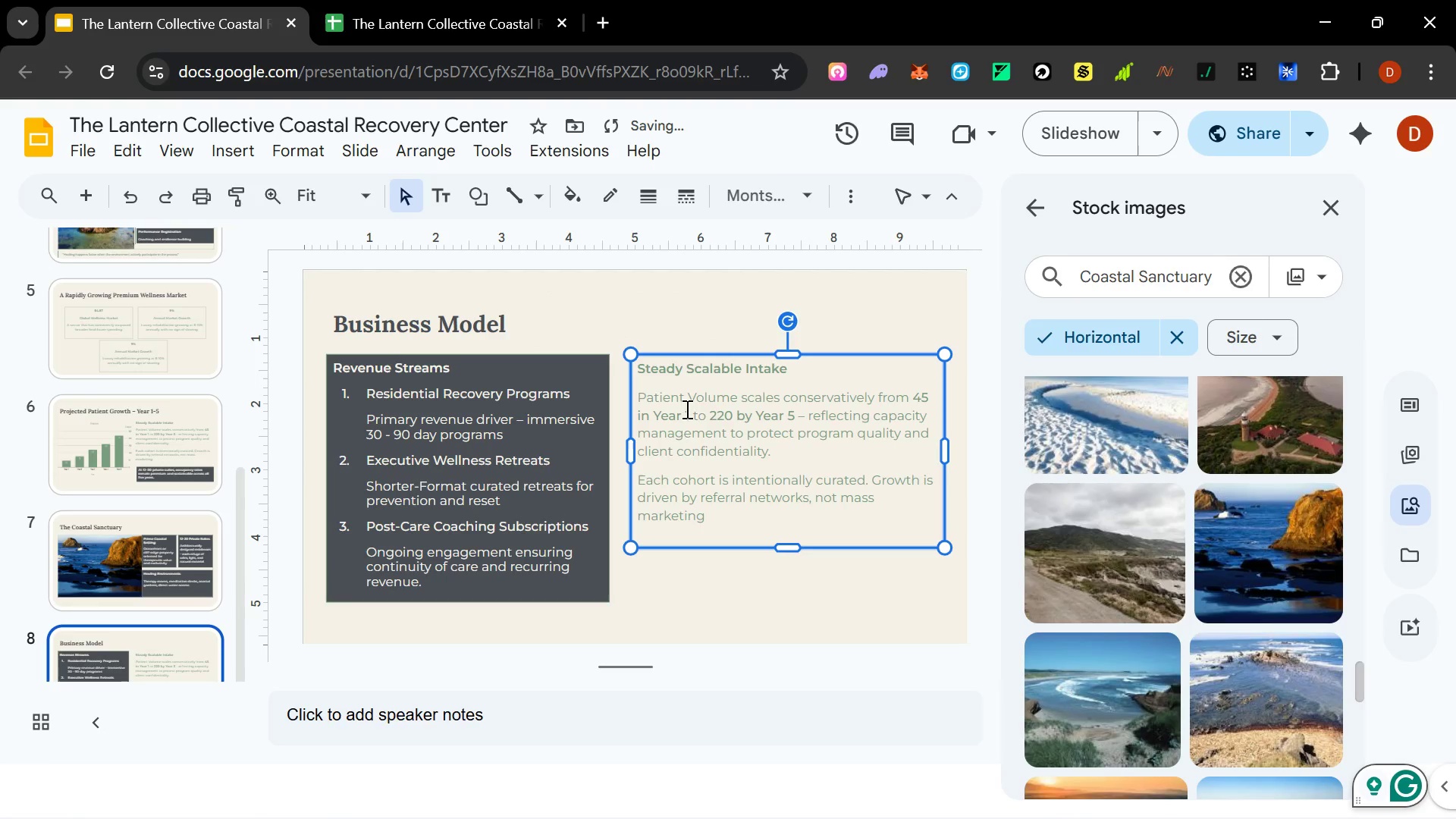 
left_click_drag(start_coordinate=[801, 371], to_coordinate=[602, 373])
 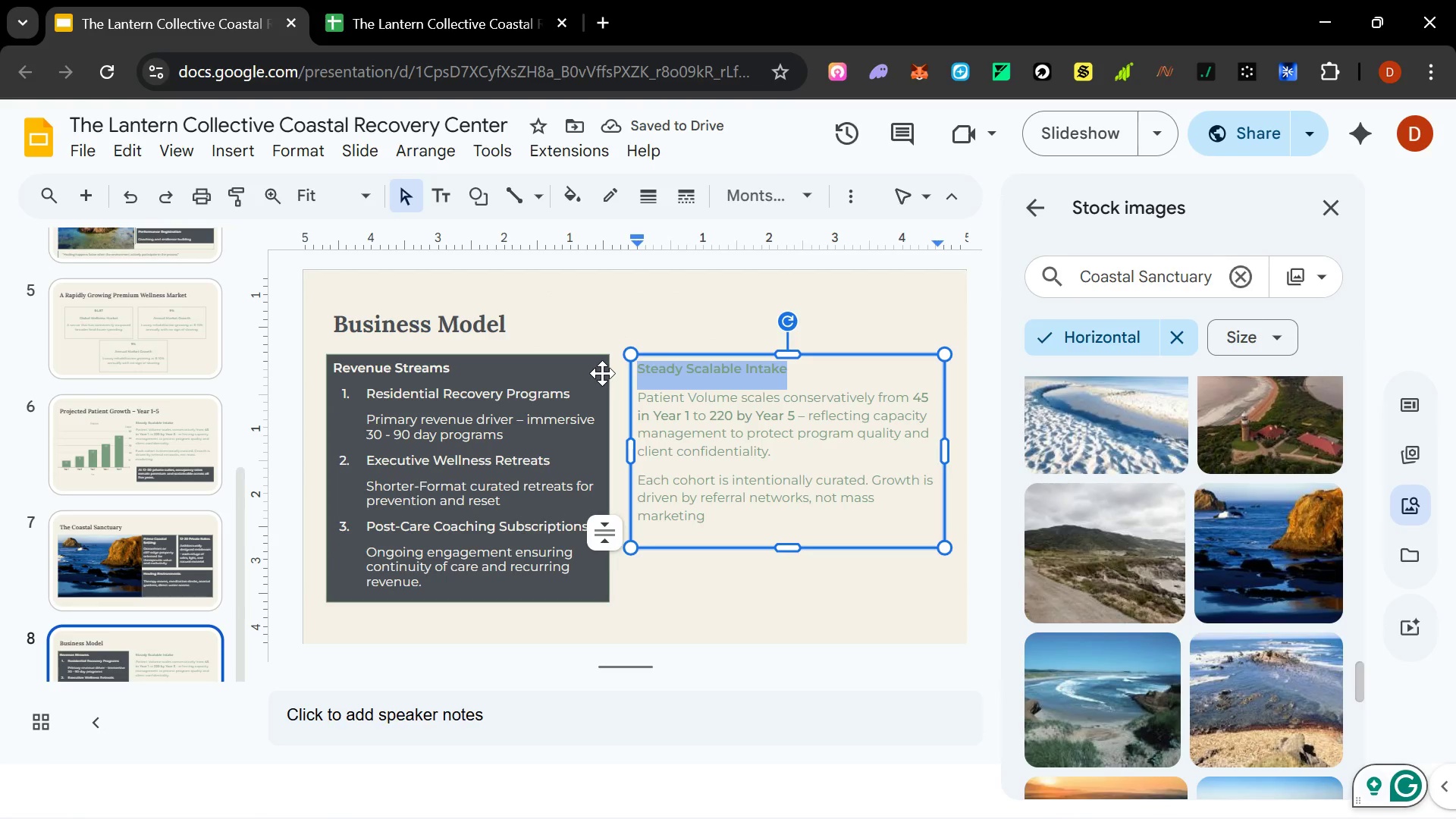 
type(Pricina)
key(Backspace)
type(g)
 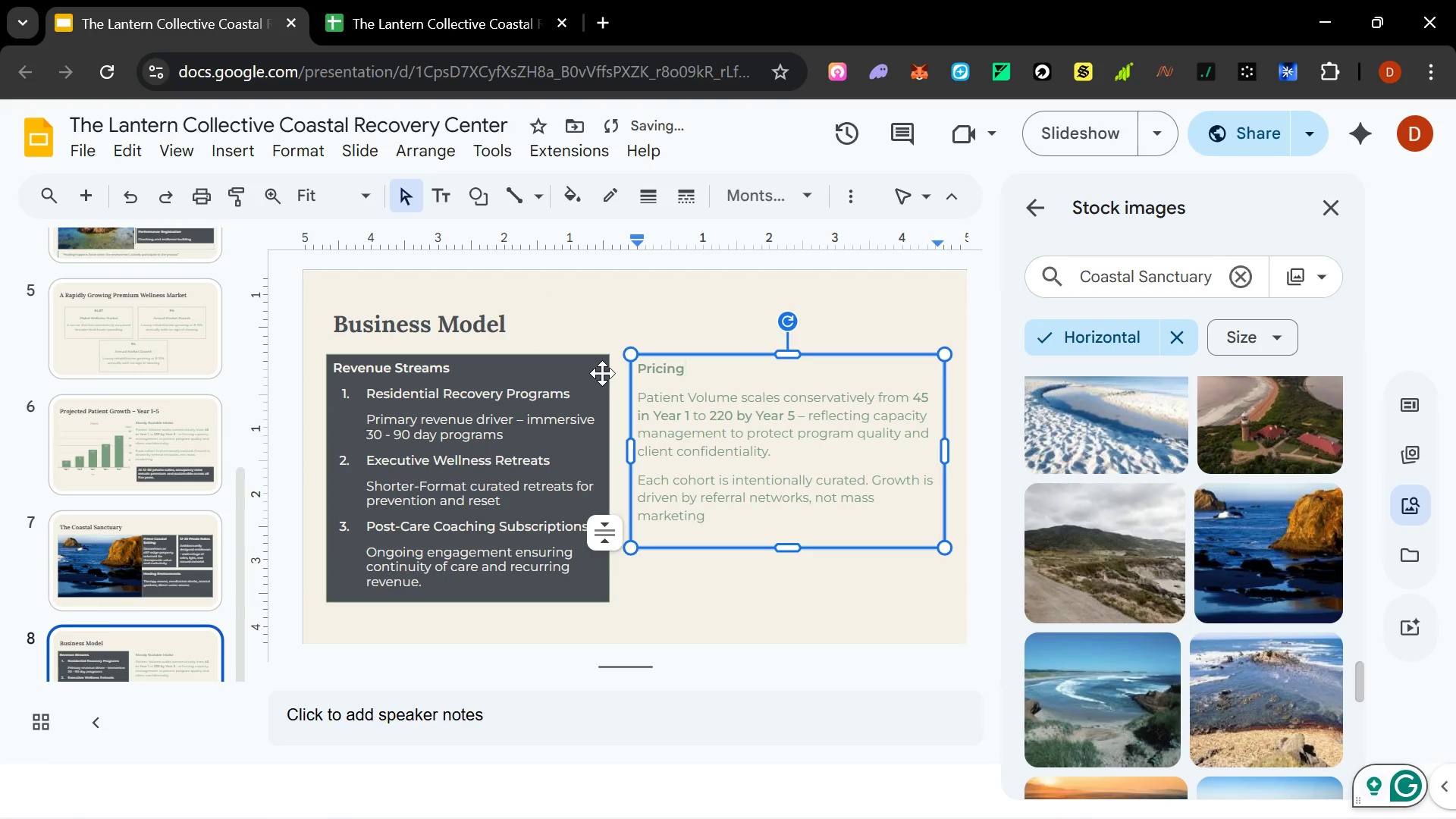 
key(ArrowDown)
 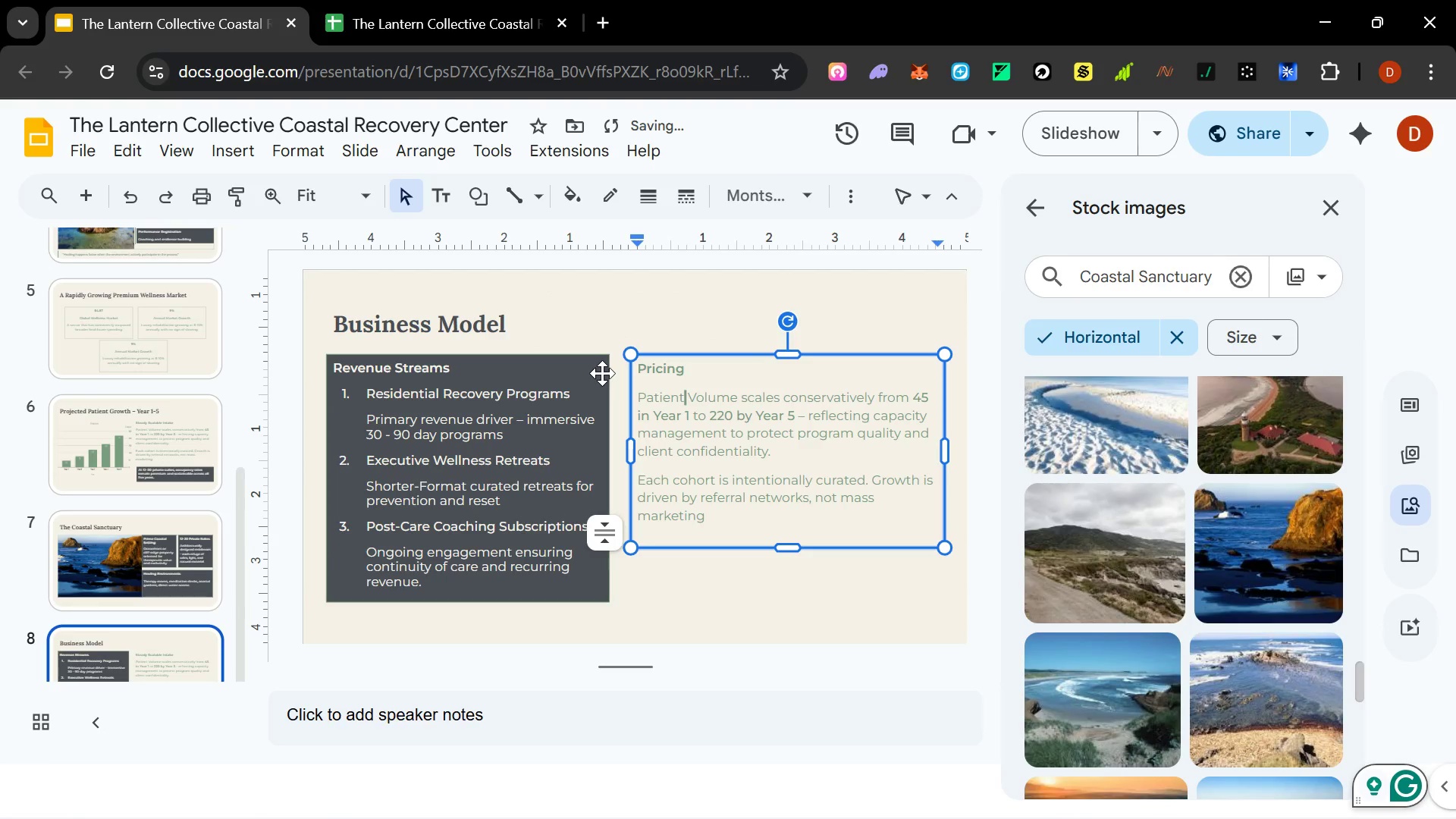 
key(ArrowLeft)
 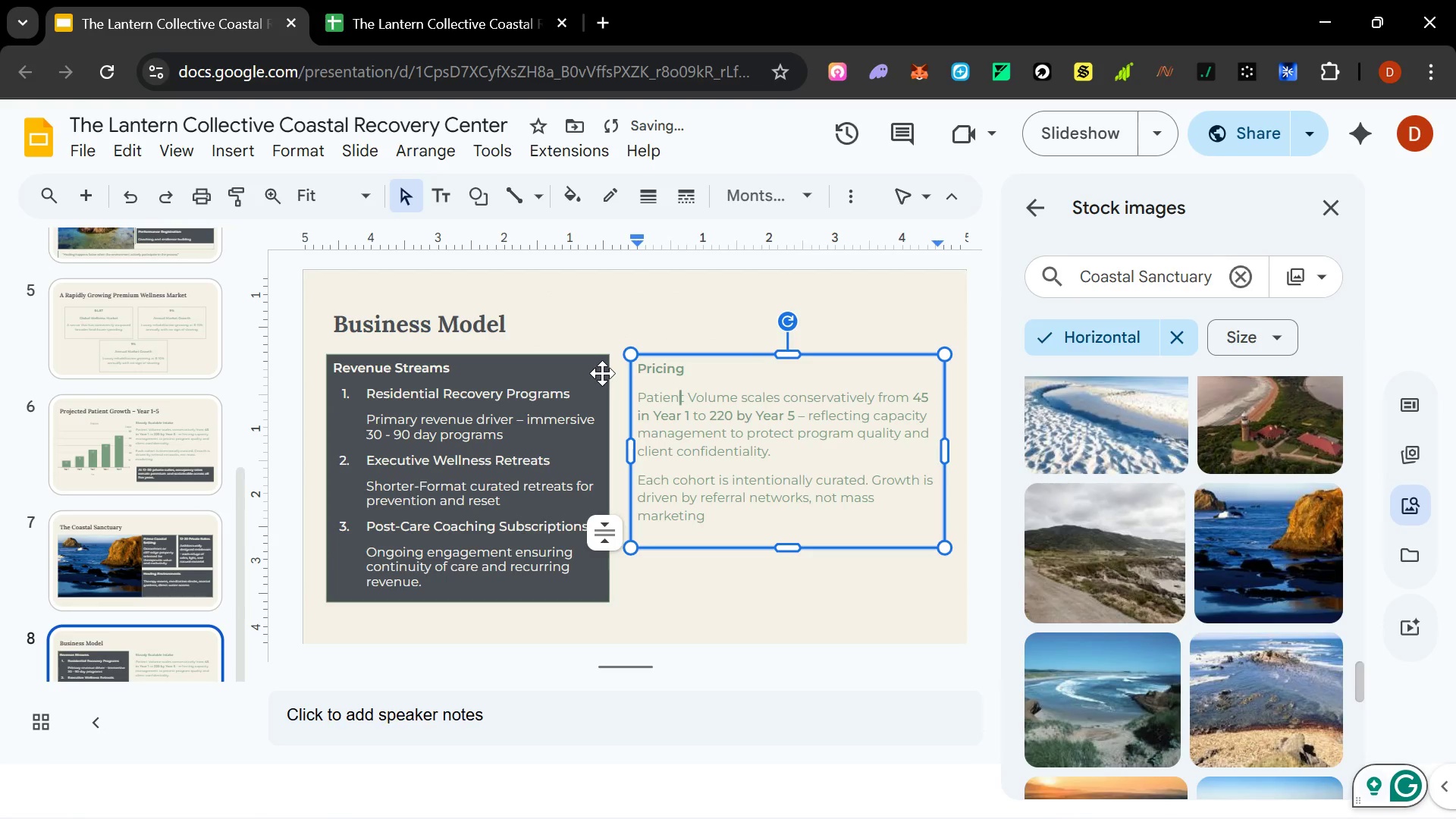 
key(ArrowLeft)
 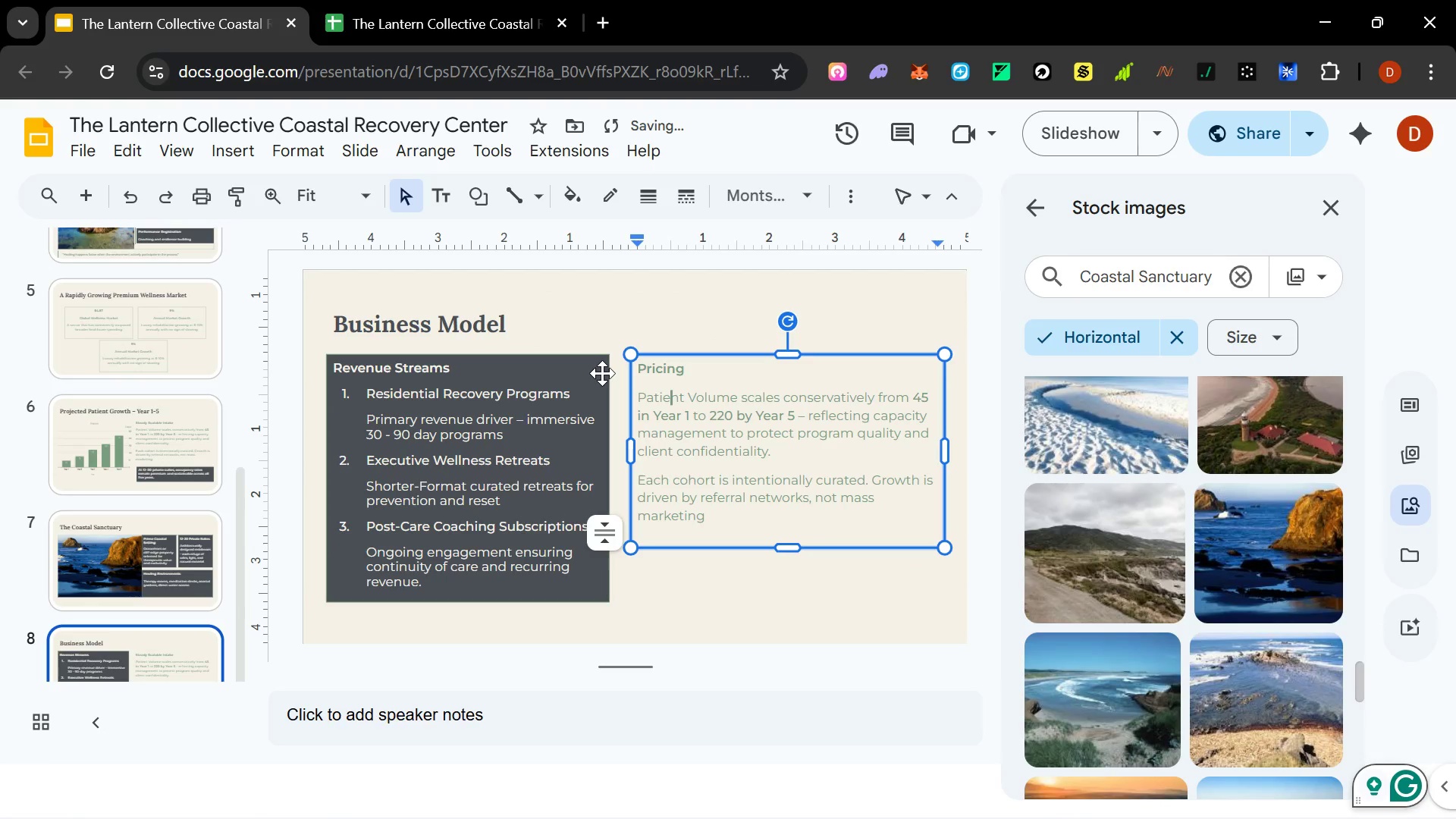 
key(ArrowLeft)
 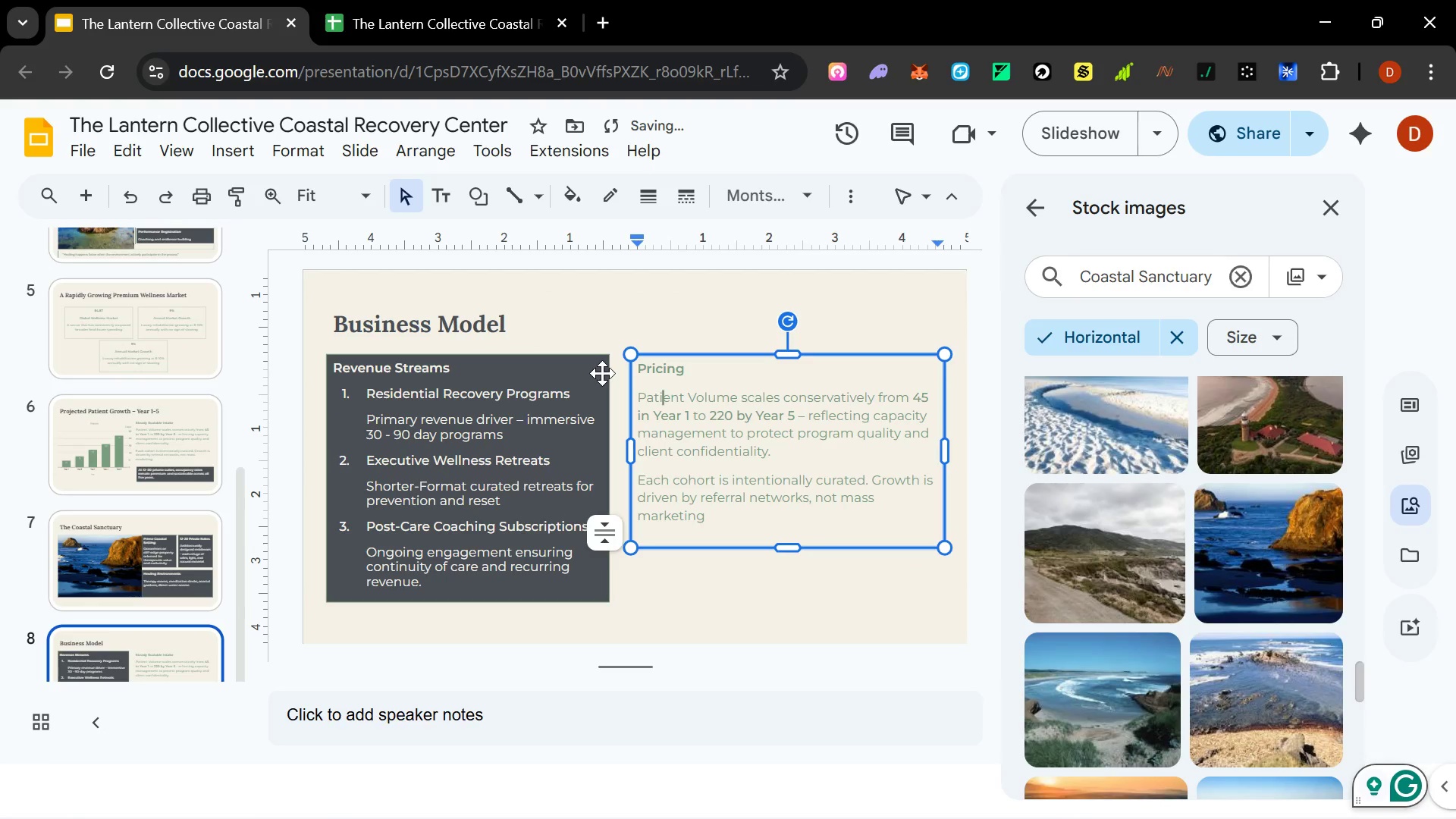 
key(ArrowLeft)
 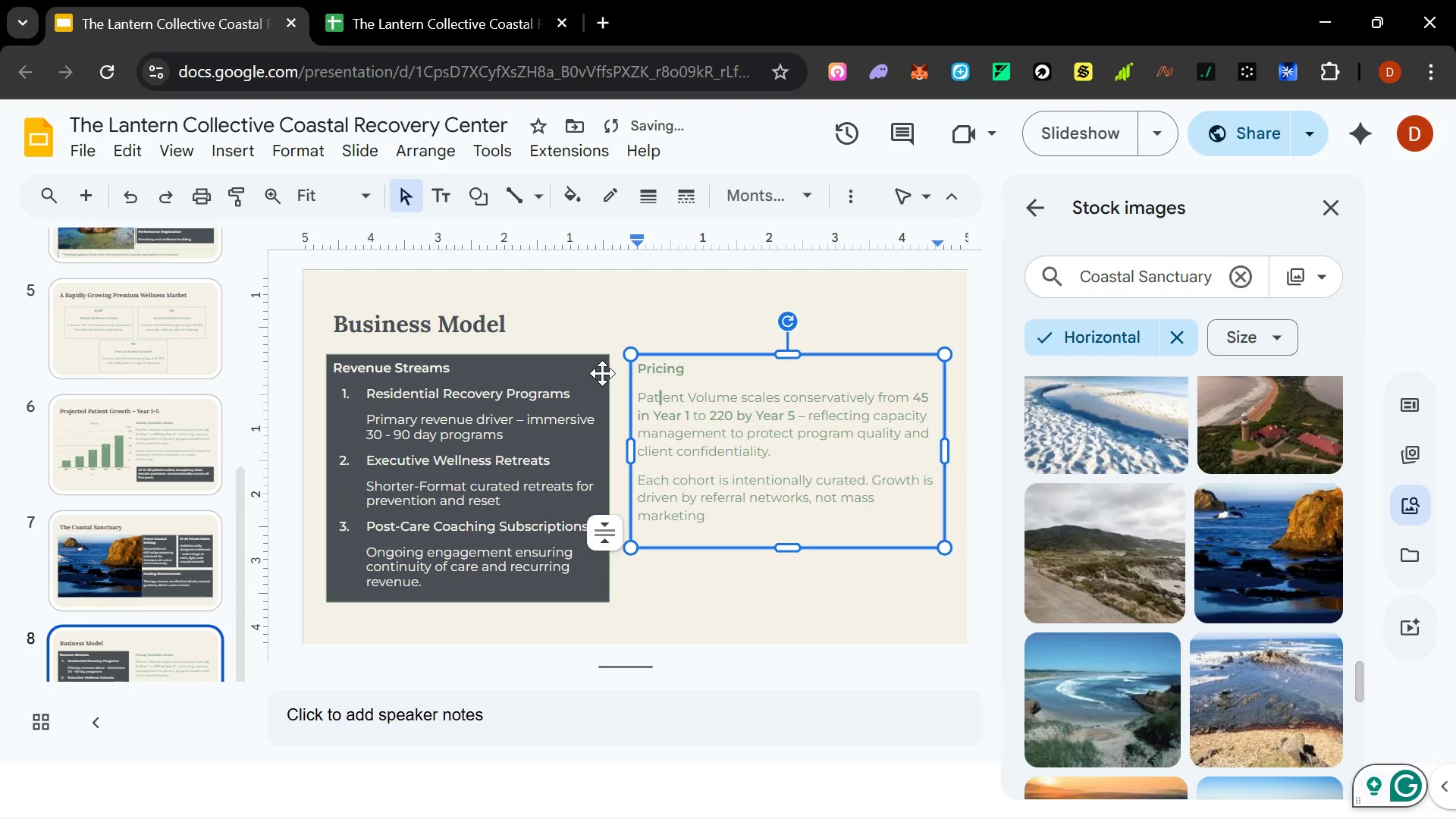 
key(ArrowLeft)
 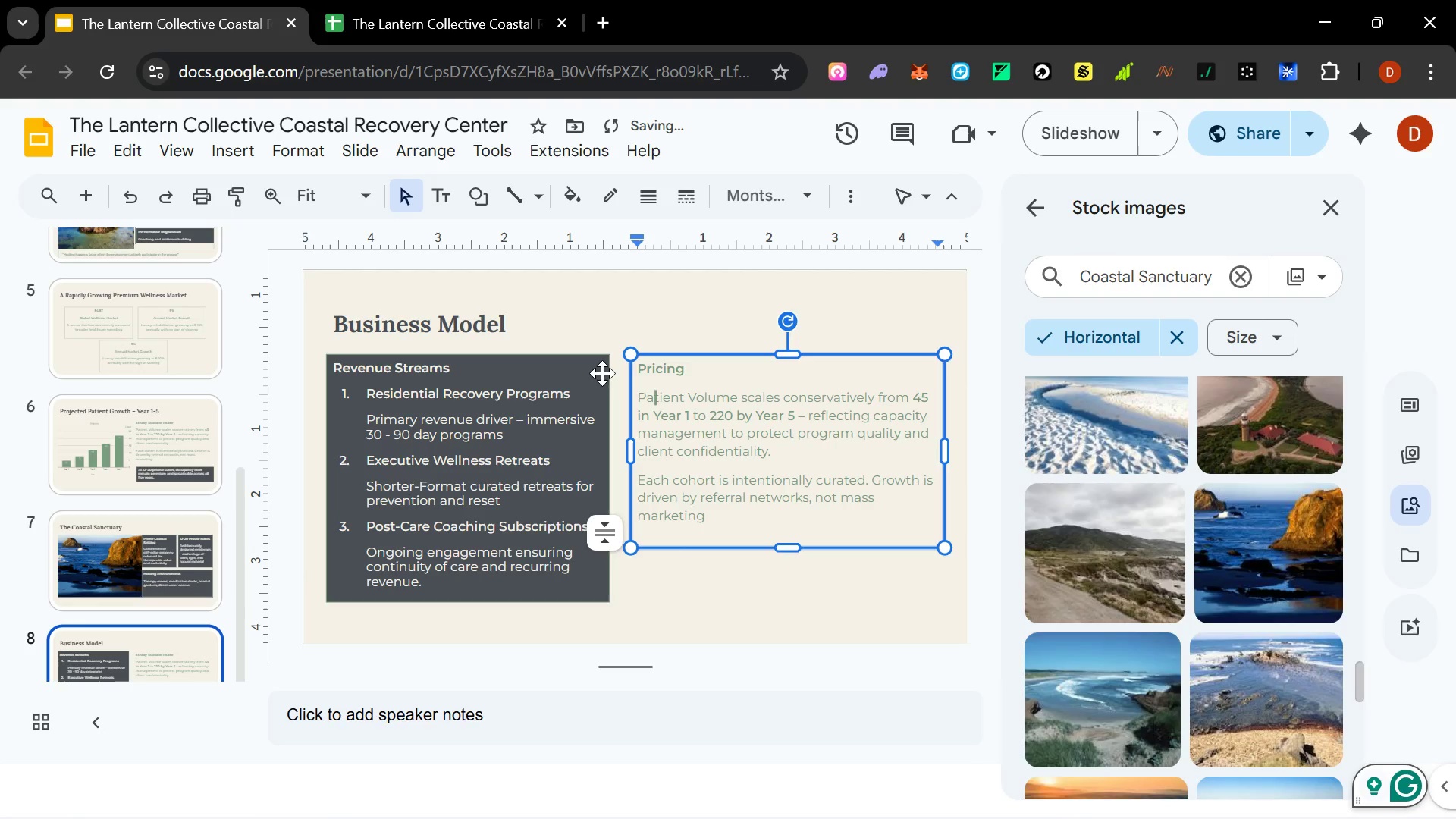 
key(ArrowLeft)
 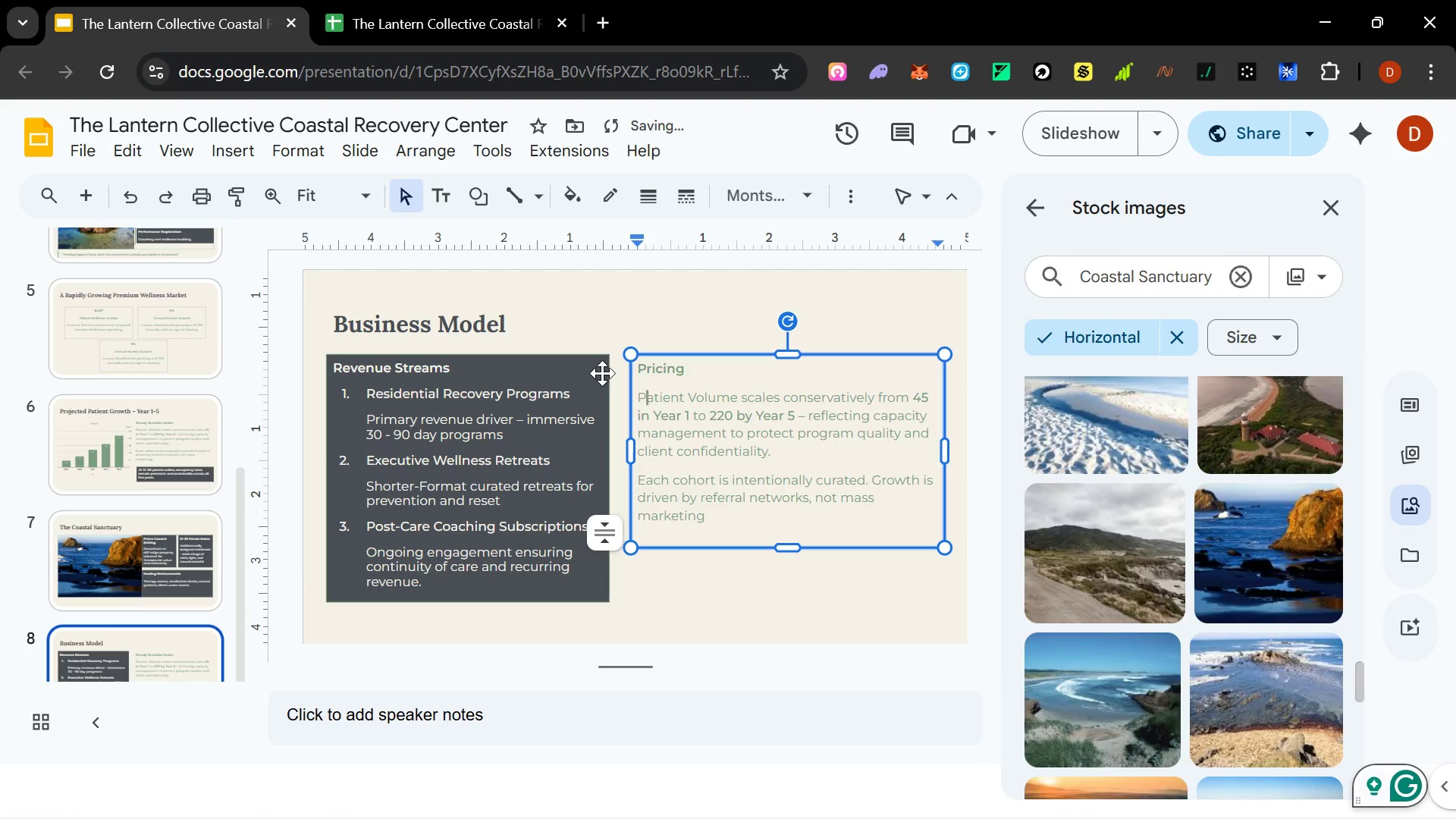 
key(ArrowLeft)
 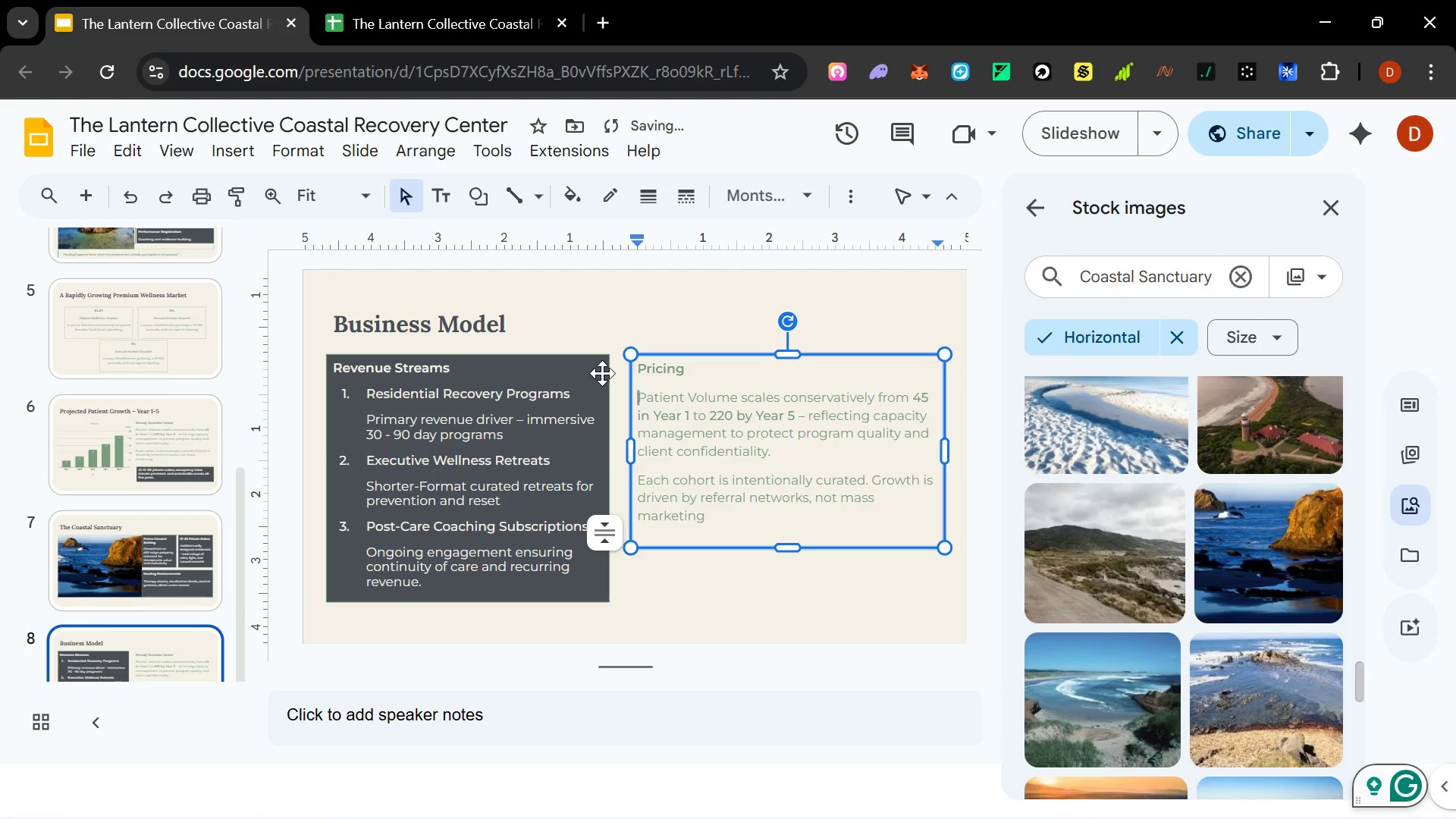 
key(ArrowLeft)
 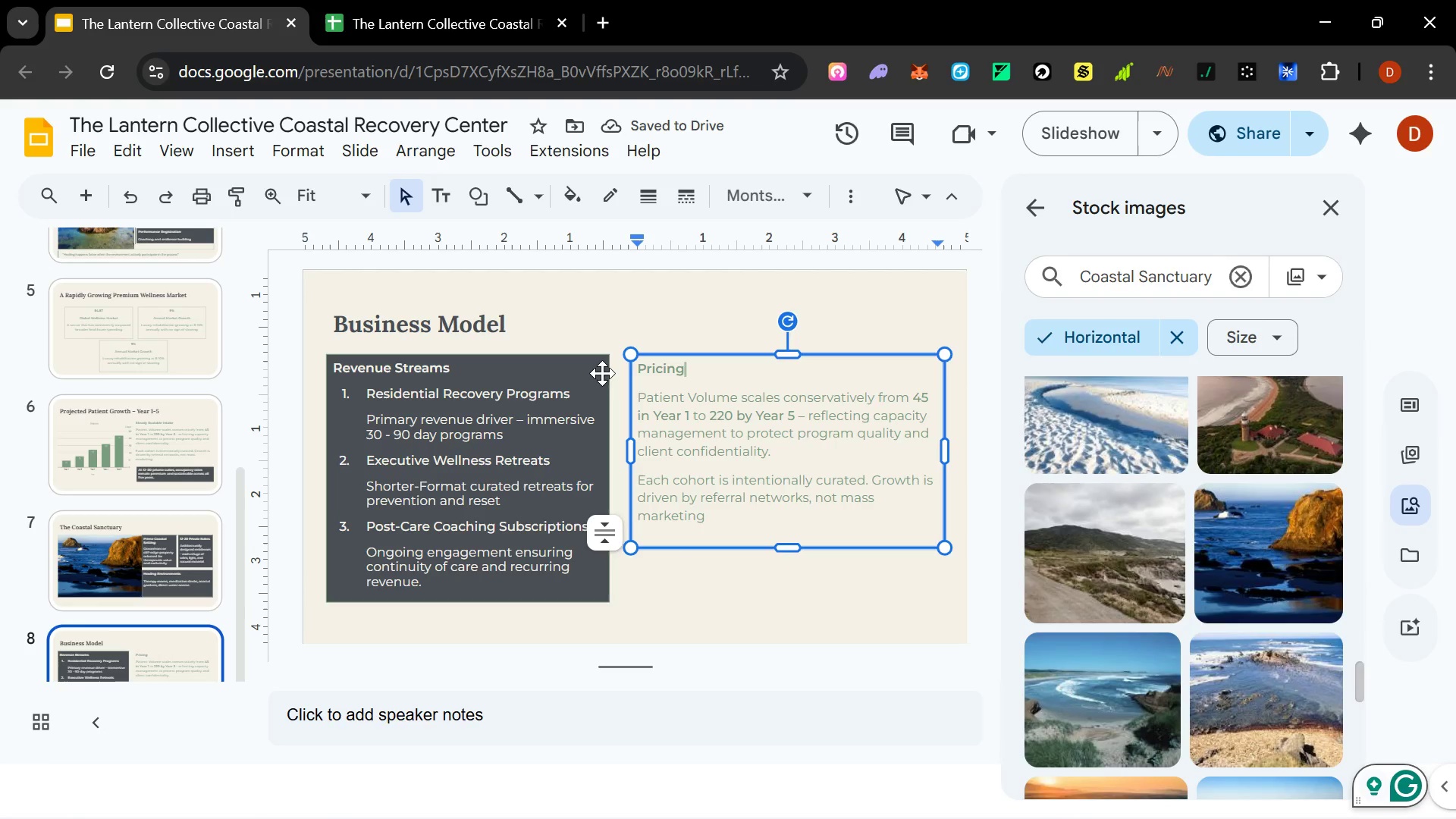 
key(ArrowRight)
 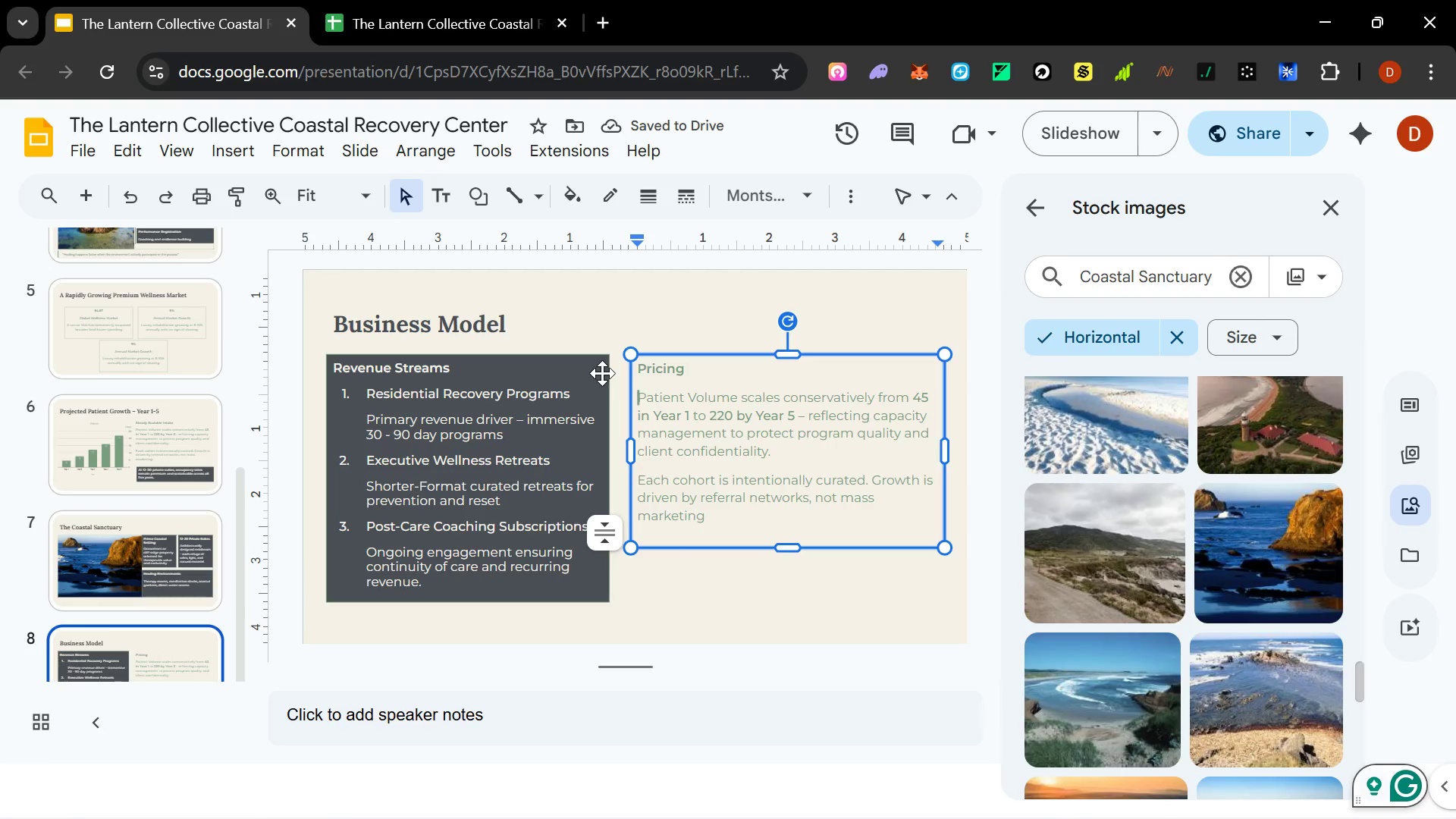 
type(Average)
 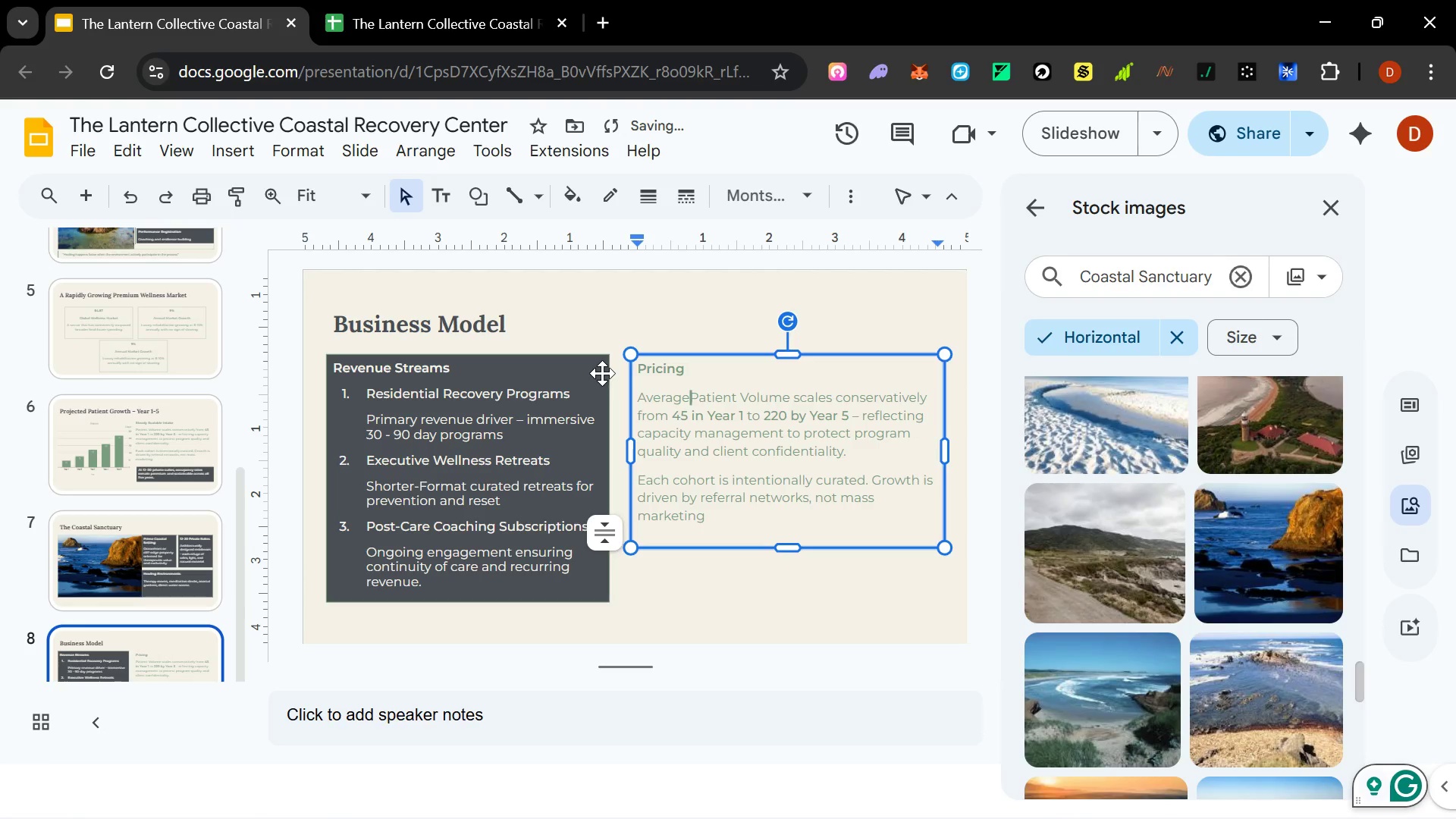 
hold_key(key=Delete, duration=1.51)
 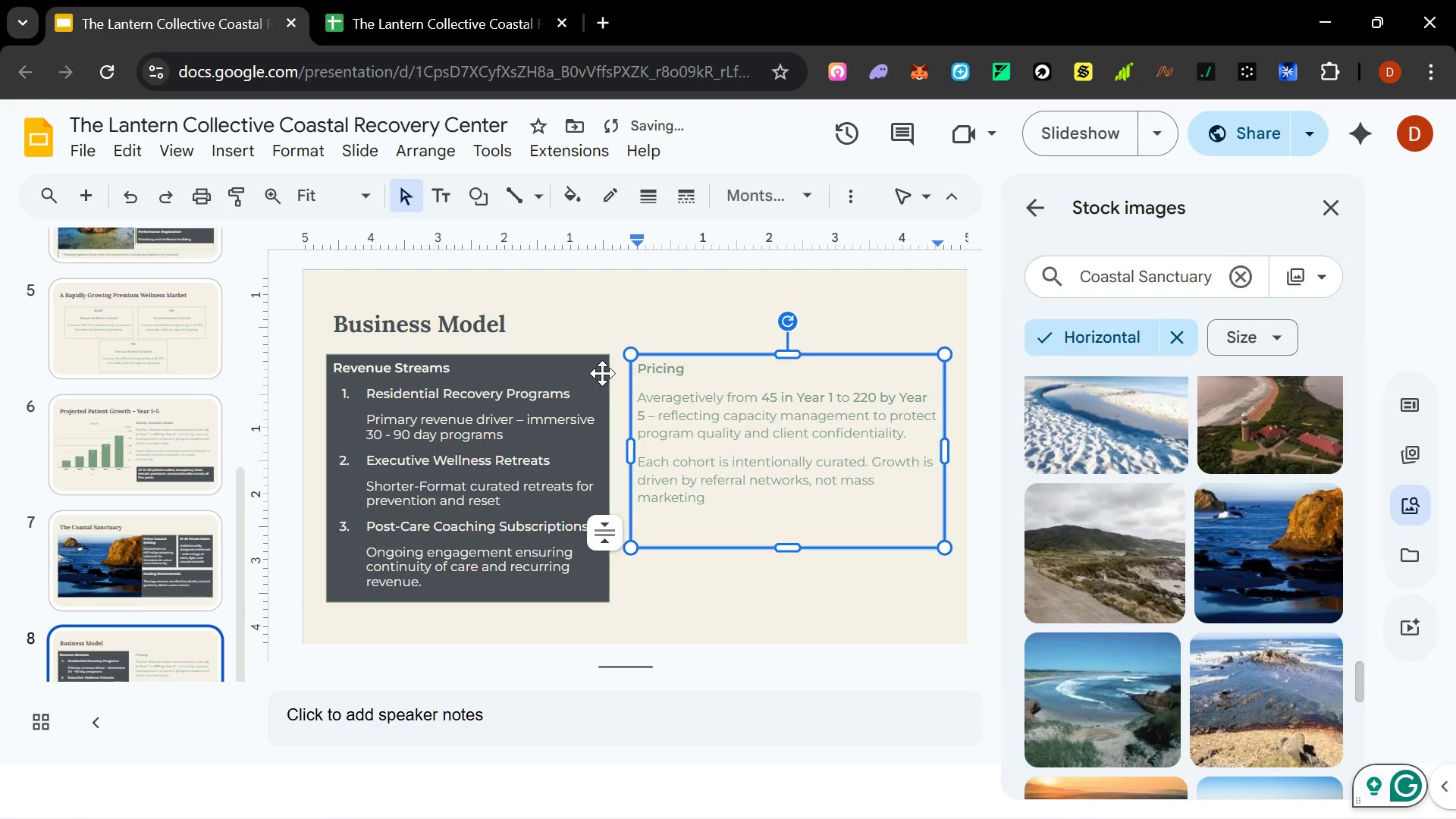 
hold_key(key=Delete, duration=1.5)
 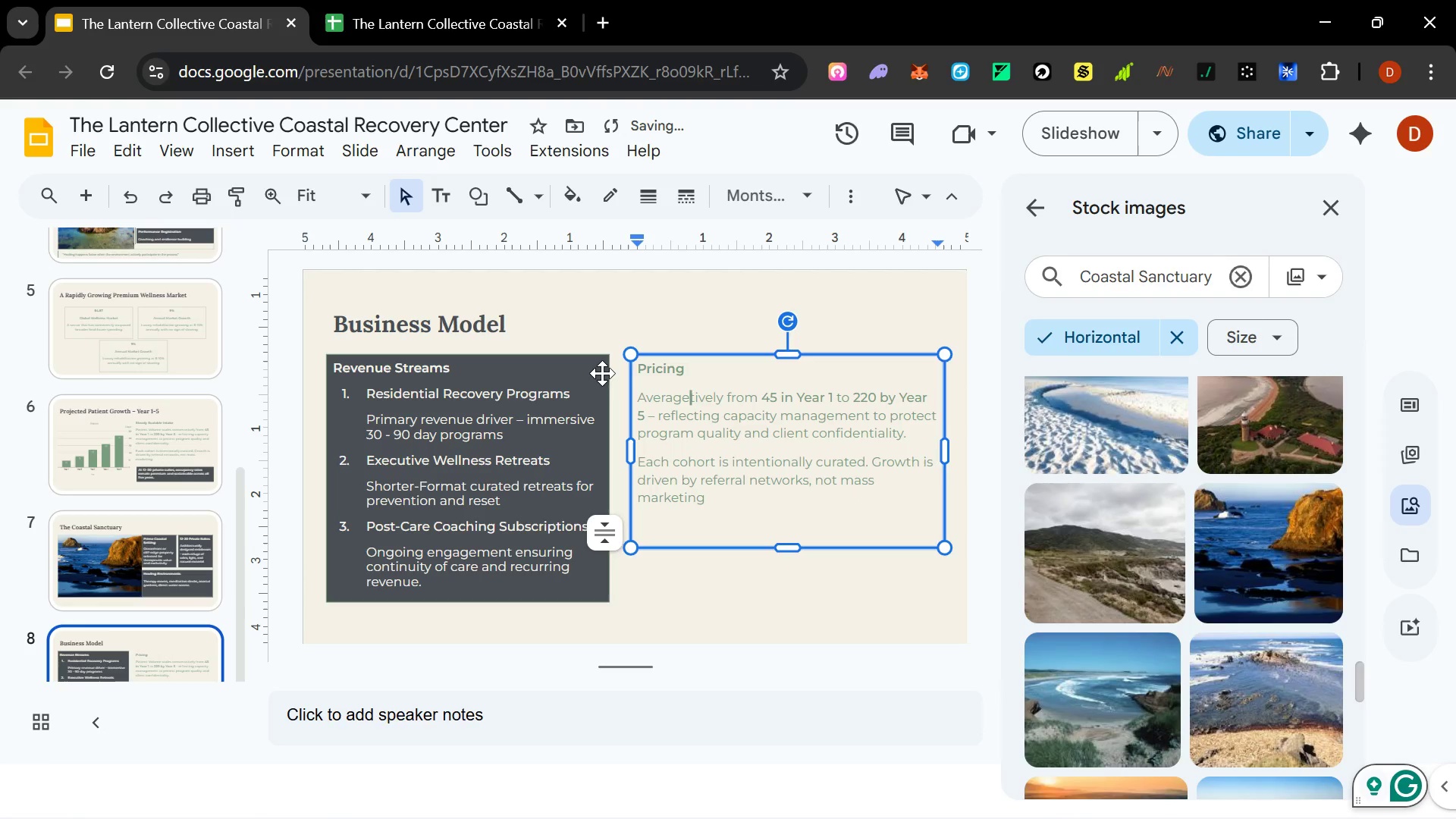 
hold_key(key=Delete, duration=0.5)
 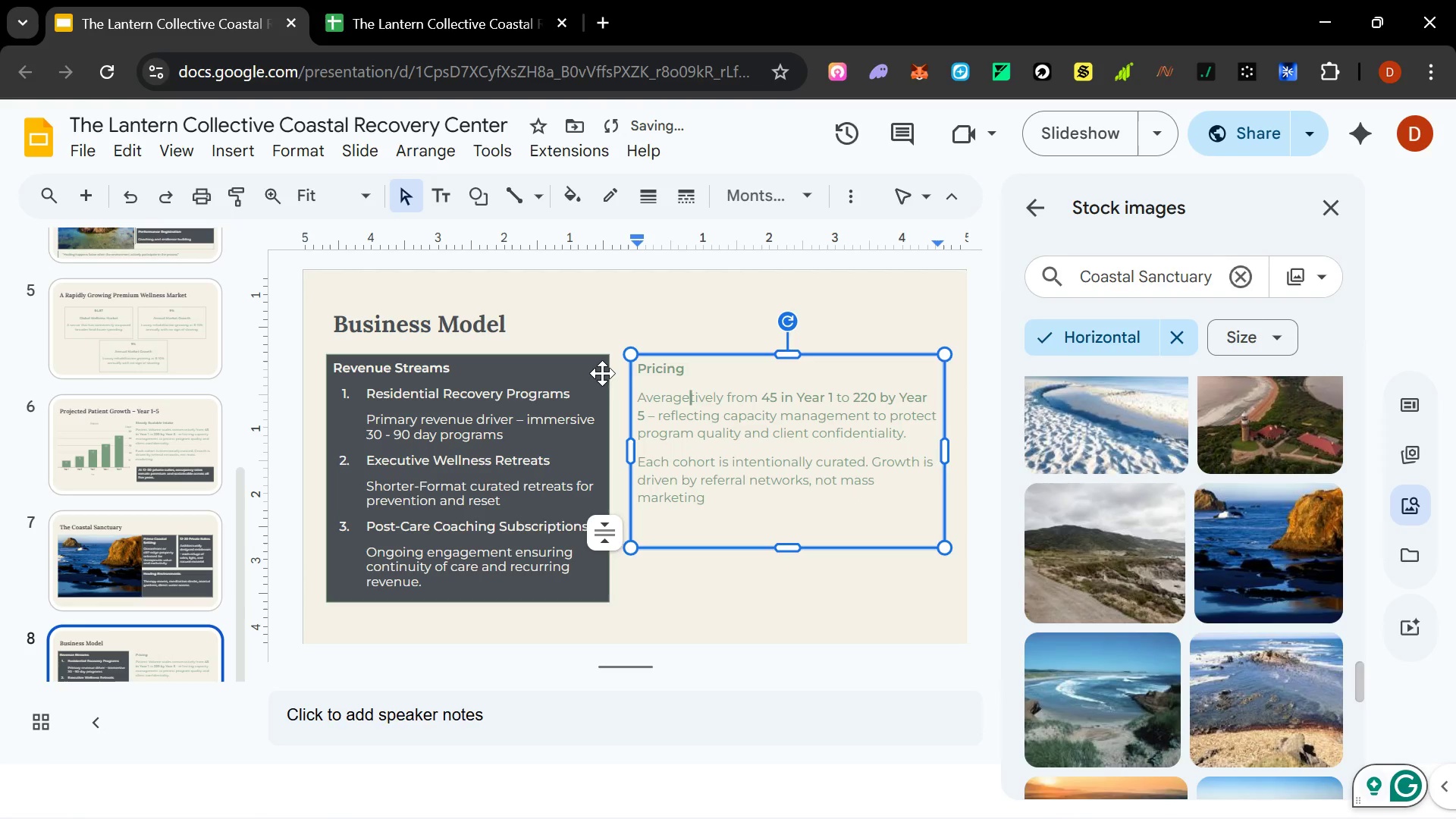 
key(Delete)
 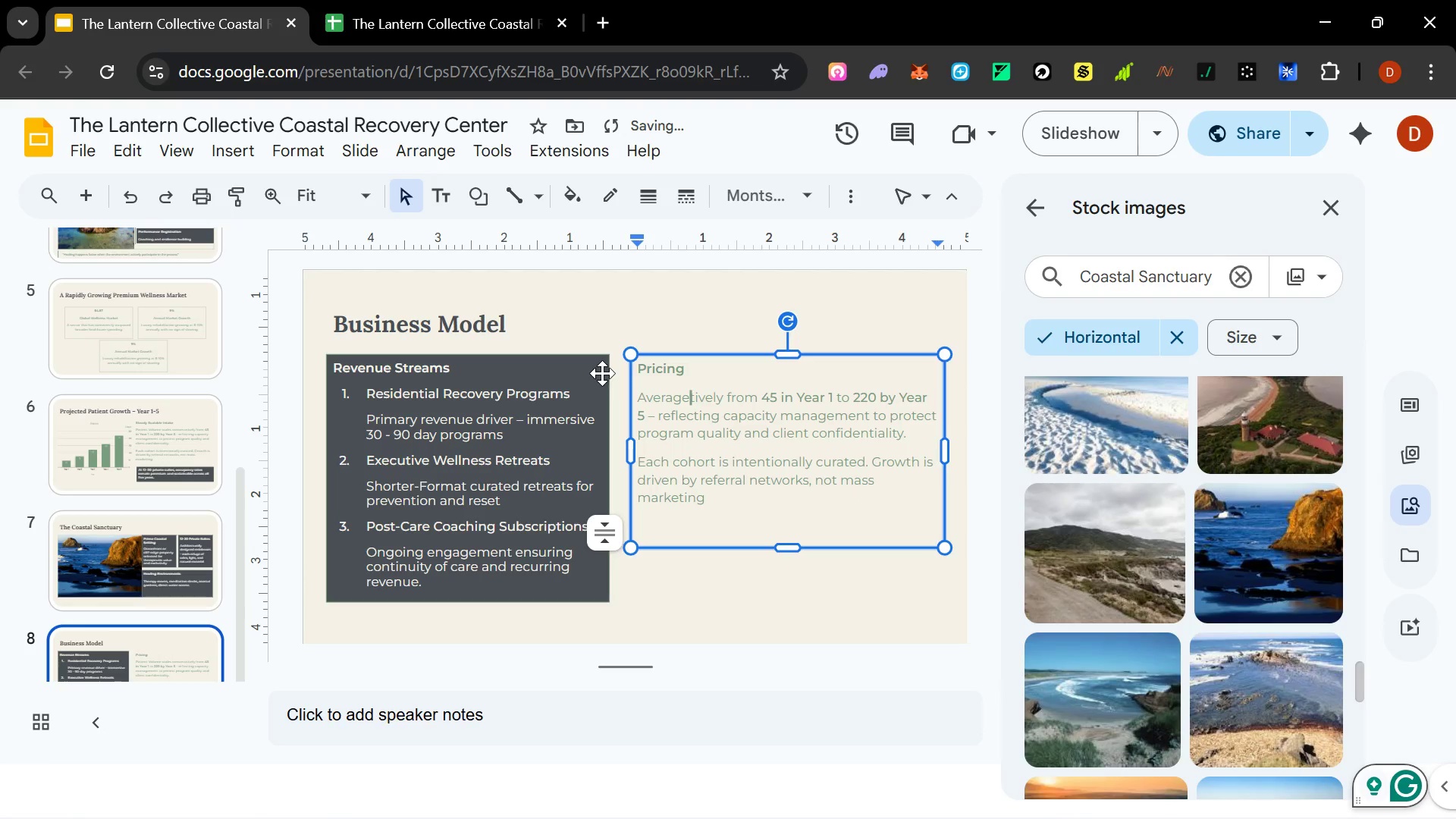 
key(Delete)
 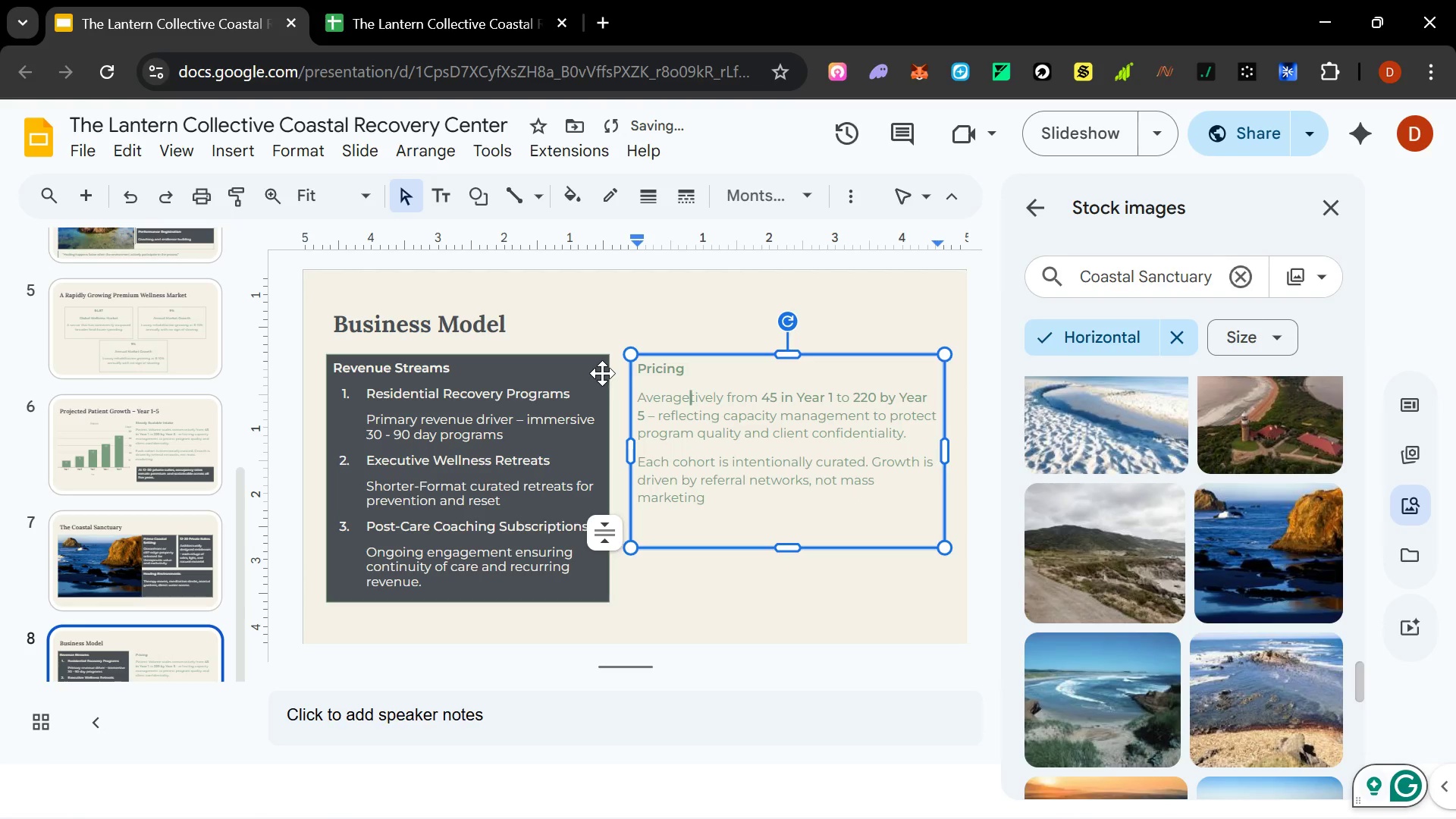 
key(Delete)
 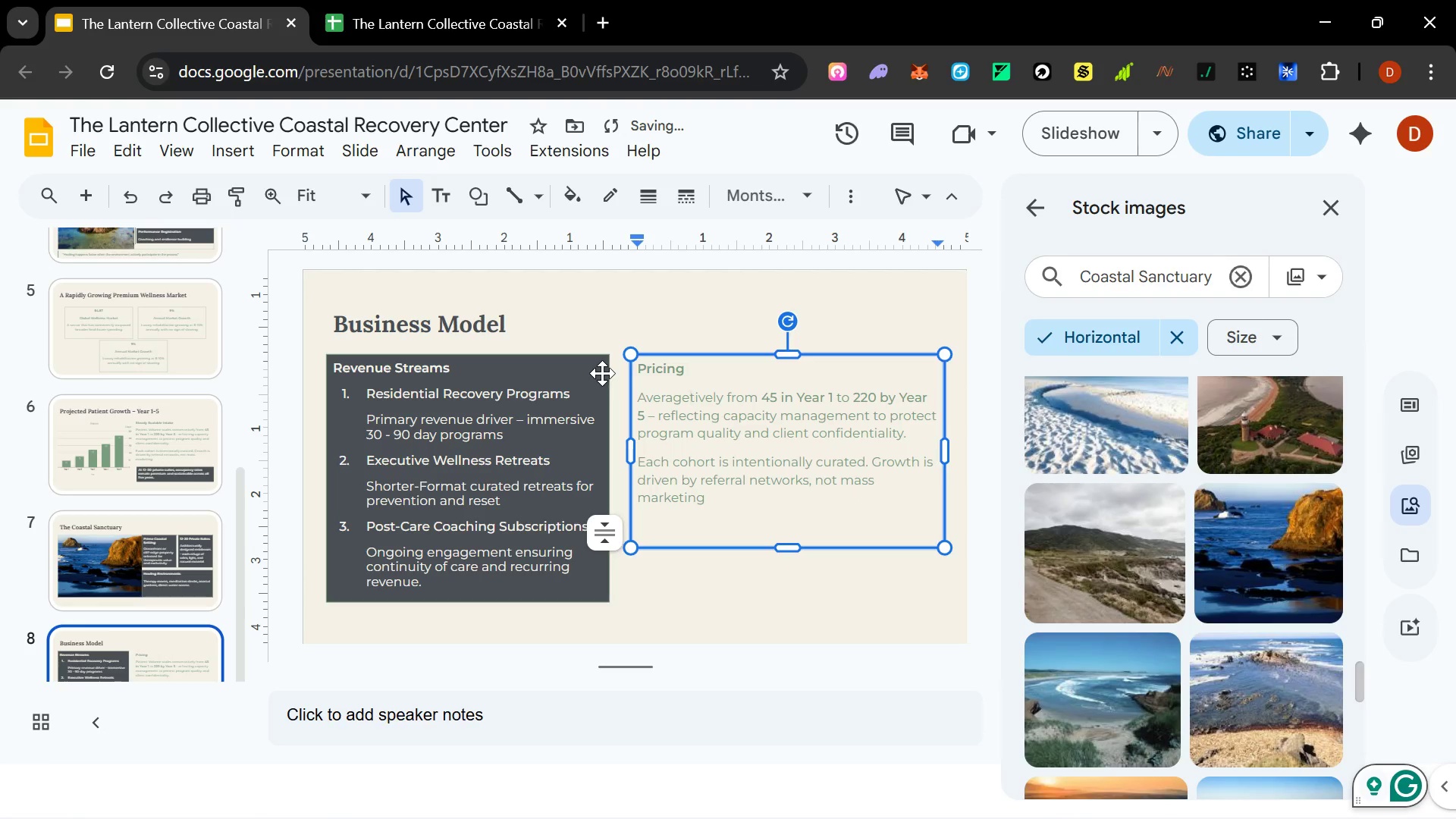 
key(Delete)
 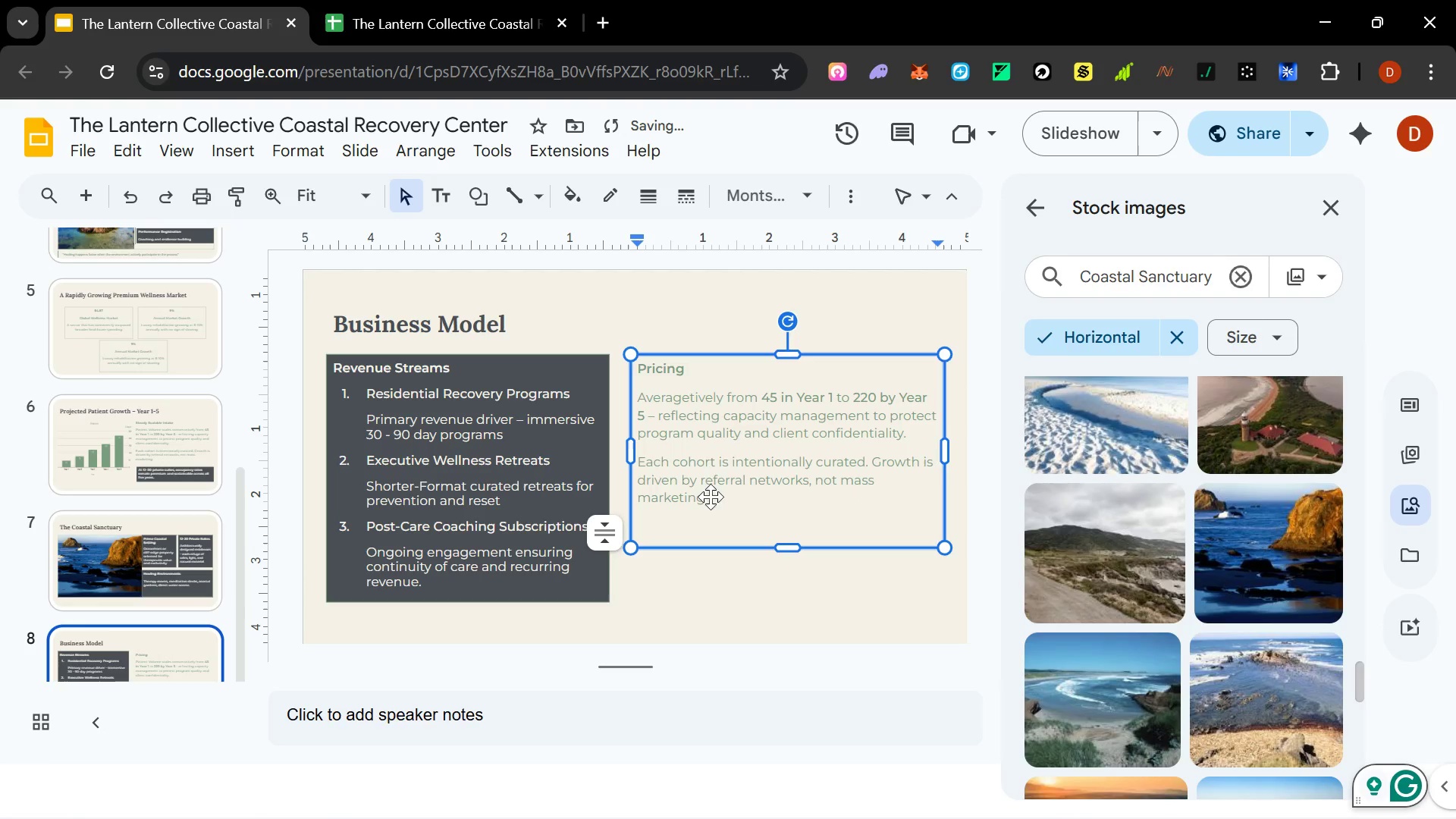 
left_click([714, 457])
 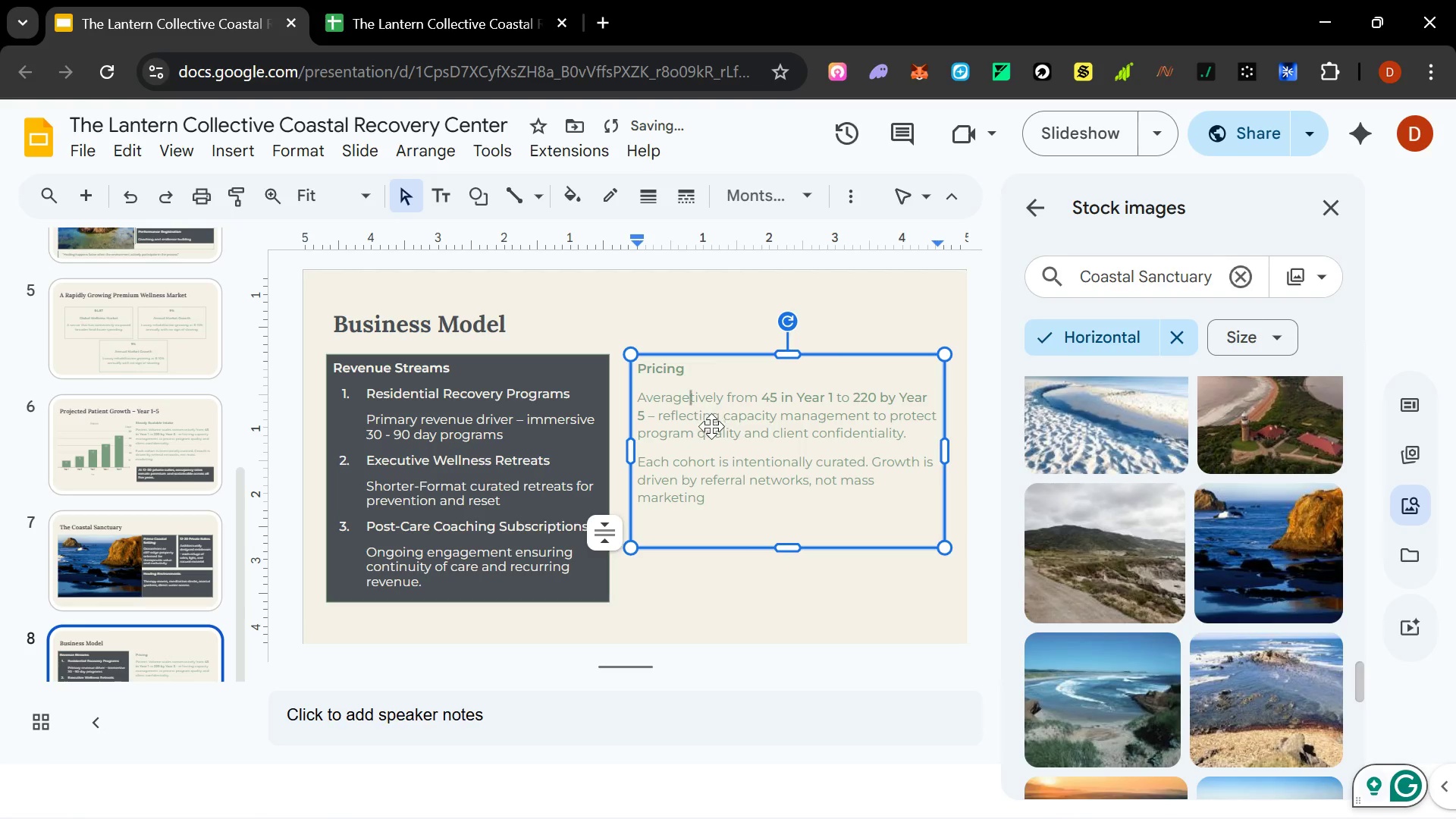 
hold_key(key=Delete, duration=0.53)
 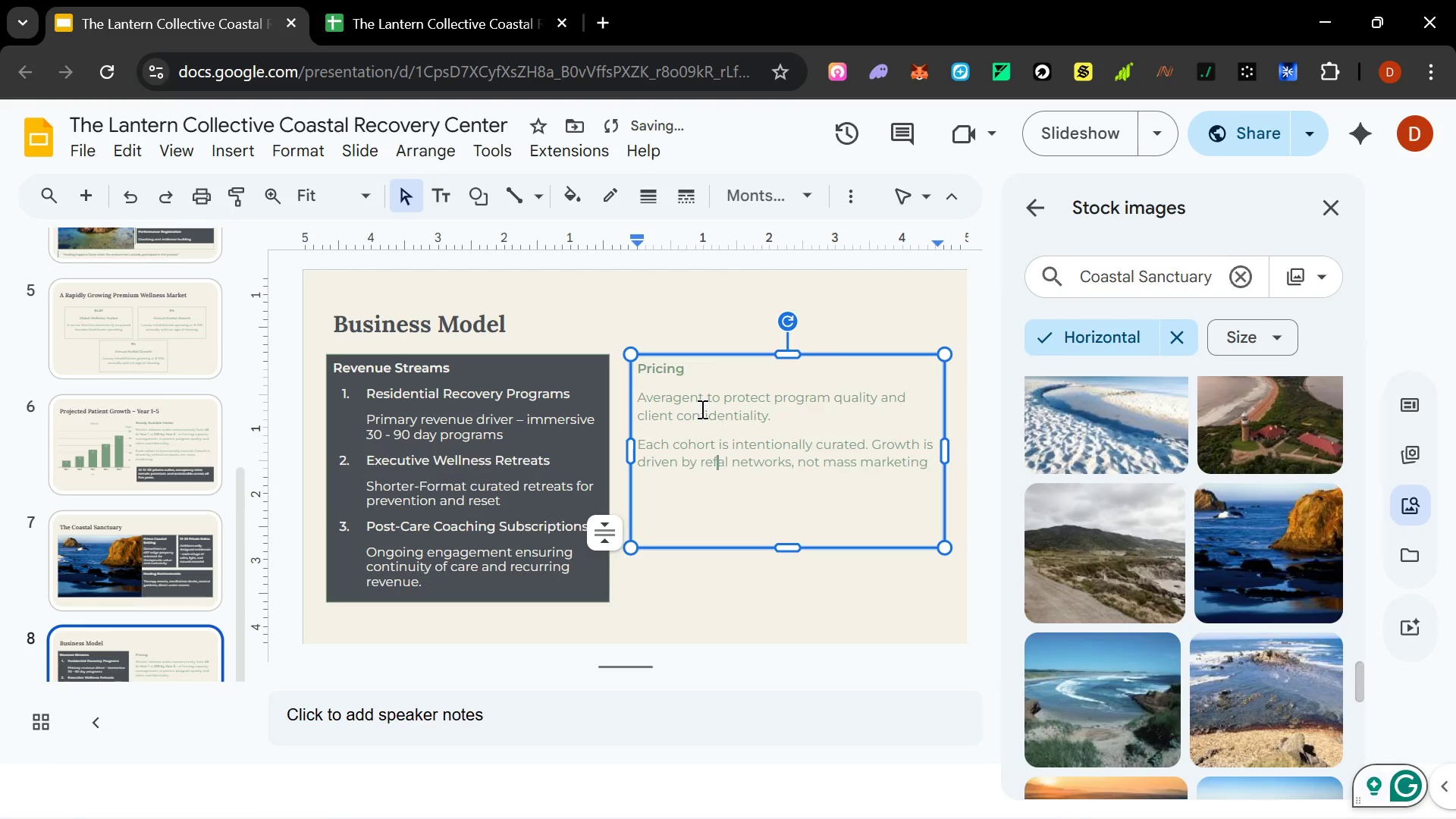 
key(Delete)
 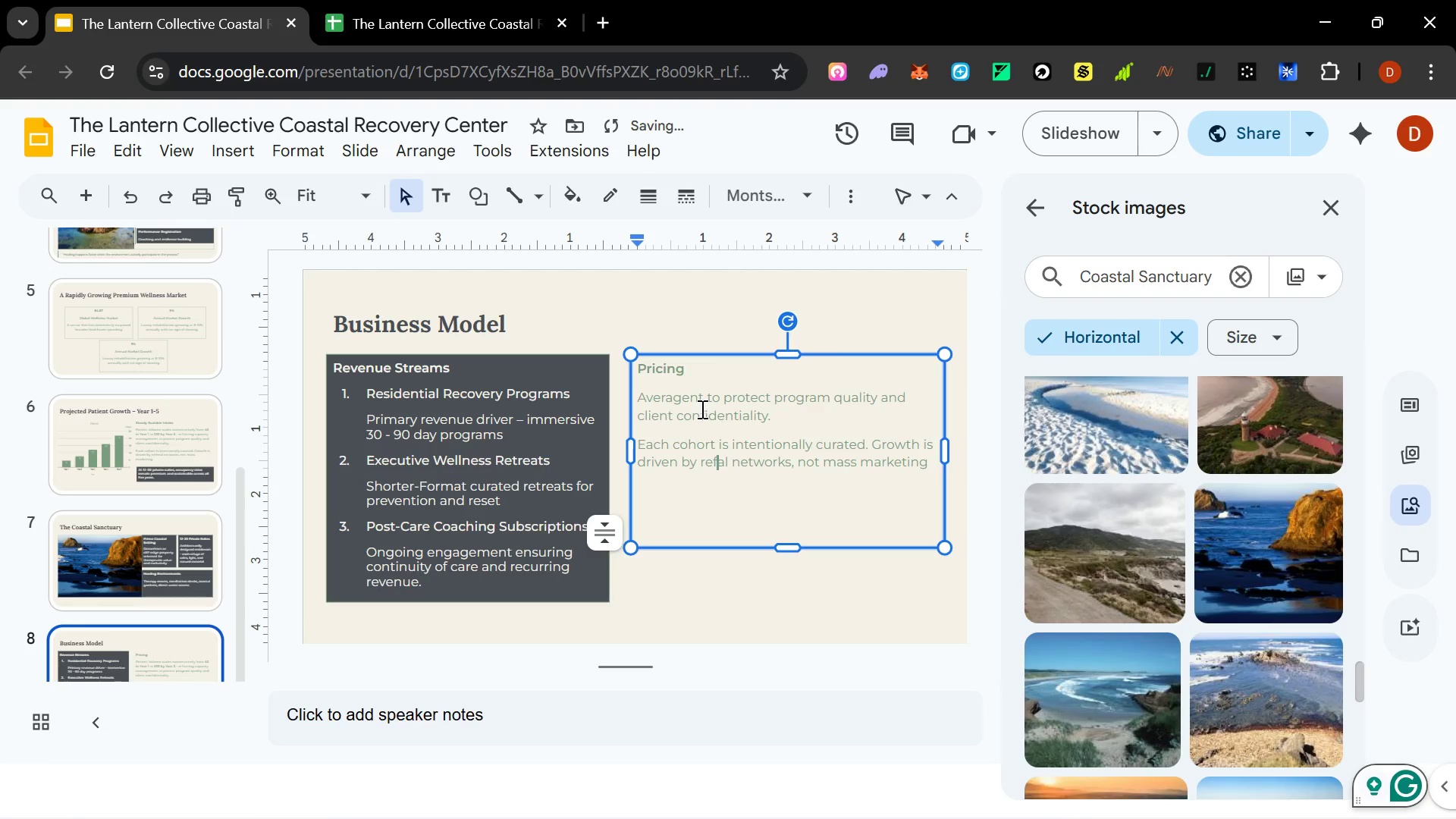 
key(Delete)
 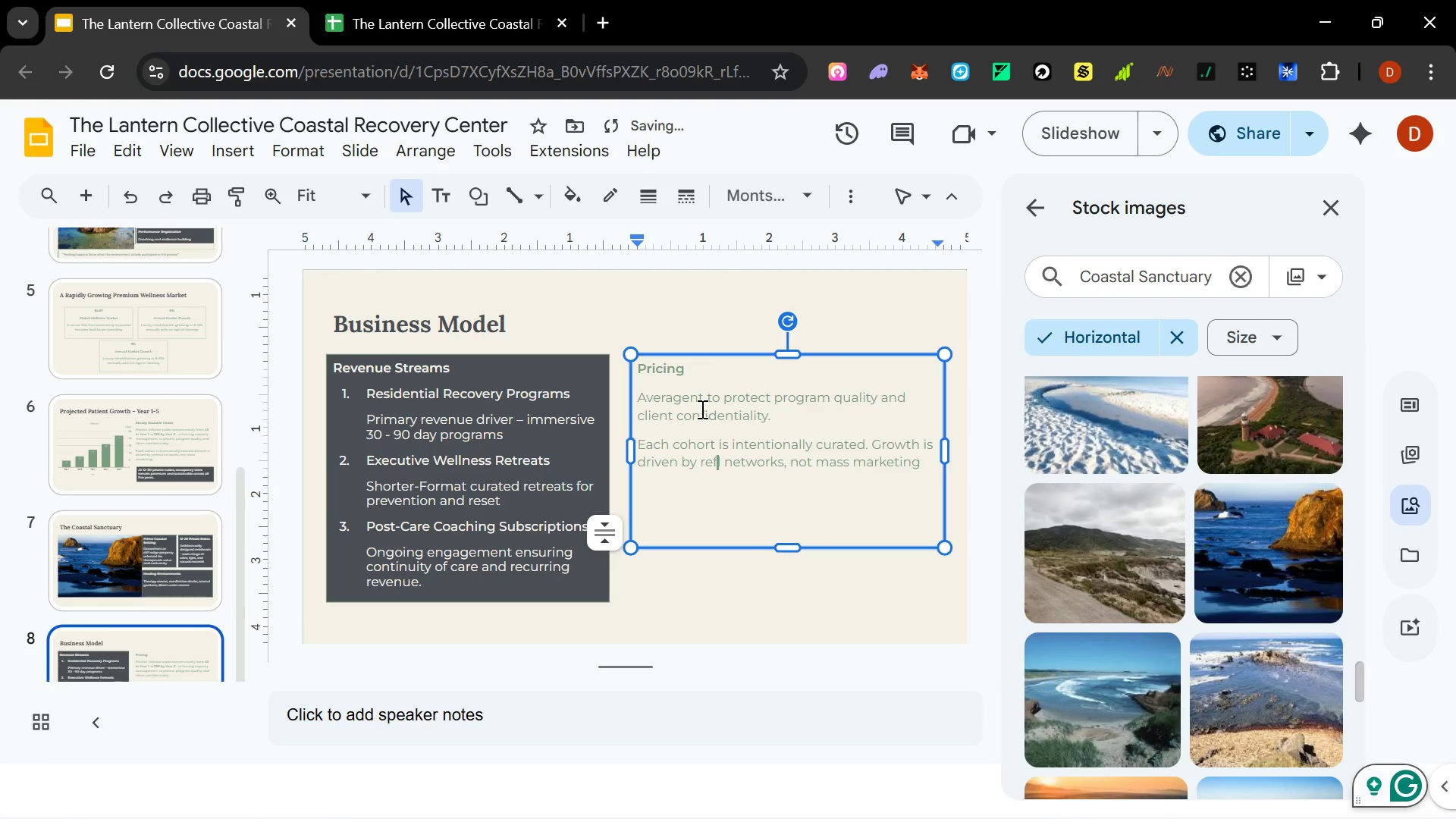 
key(Delete)
 